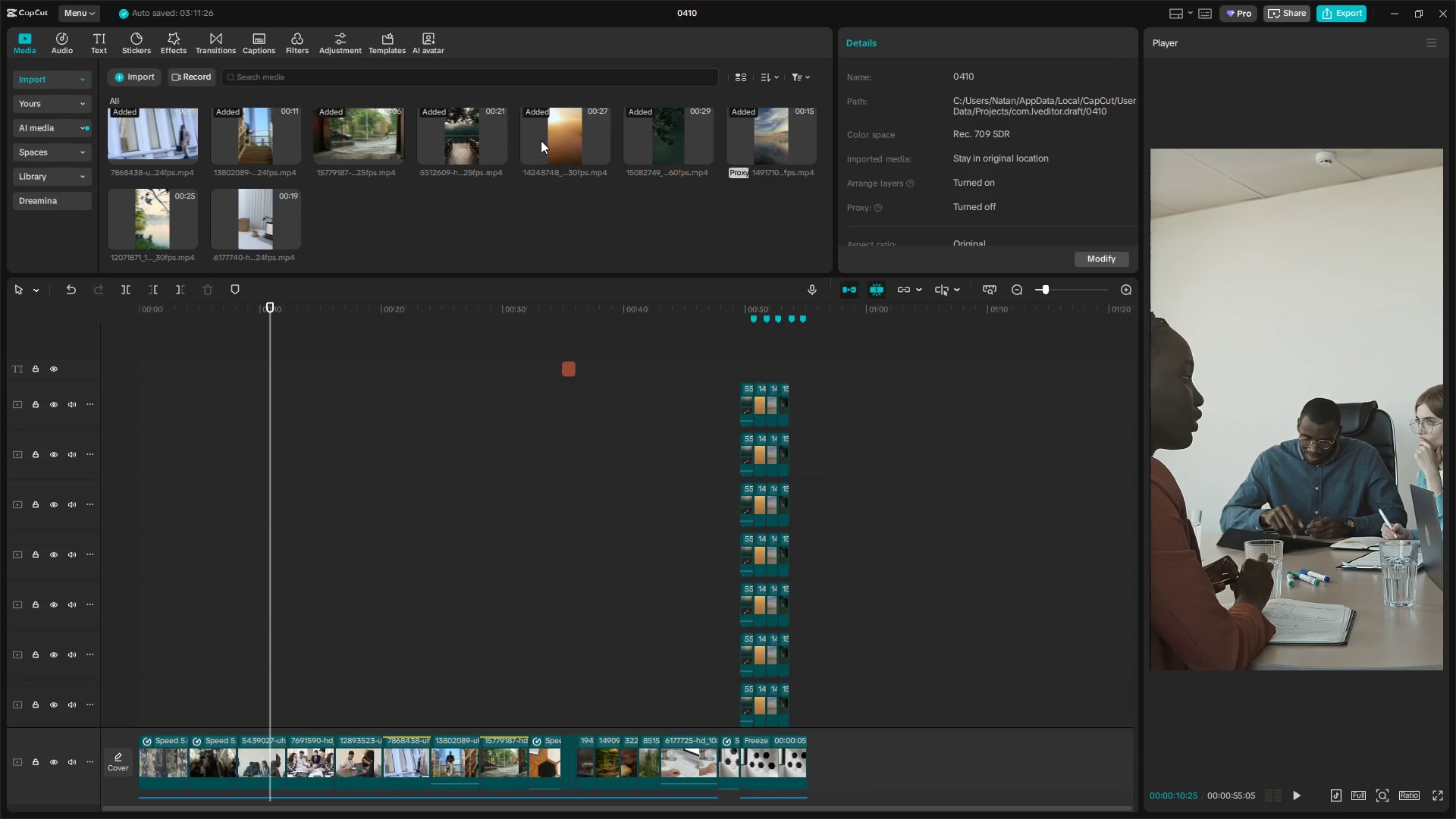 
left_click_drag(start_coordinate=[159, 222], to_coordinate=[795, 705])
 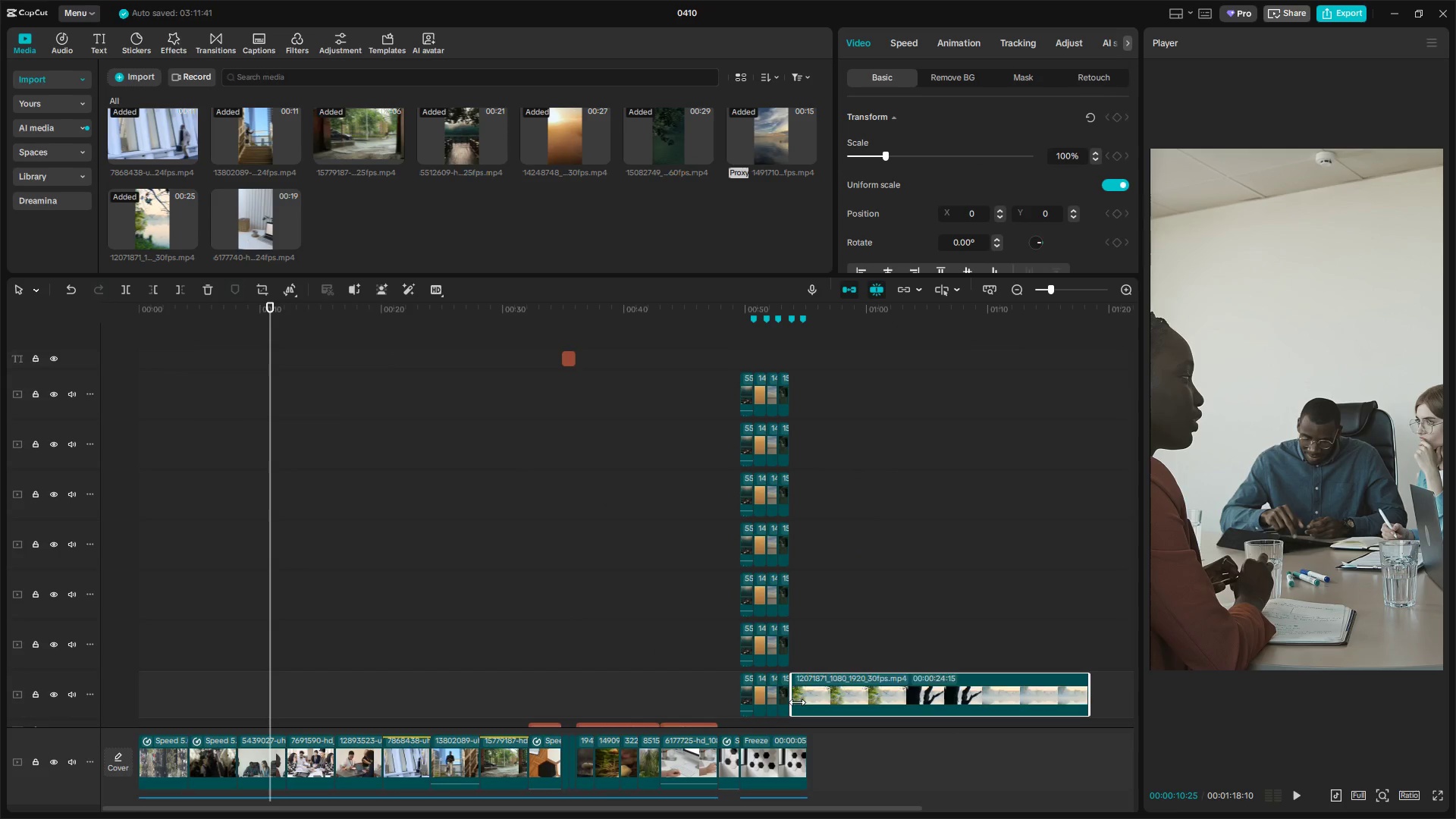 
left_click_drag(start_coordinate=[814, 697], to_coordinate=[809, 701])
 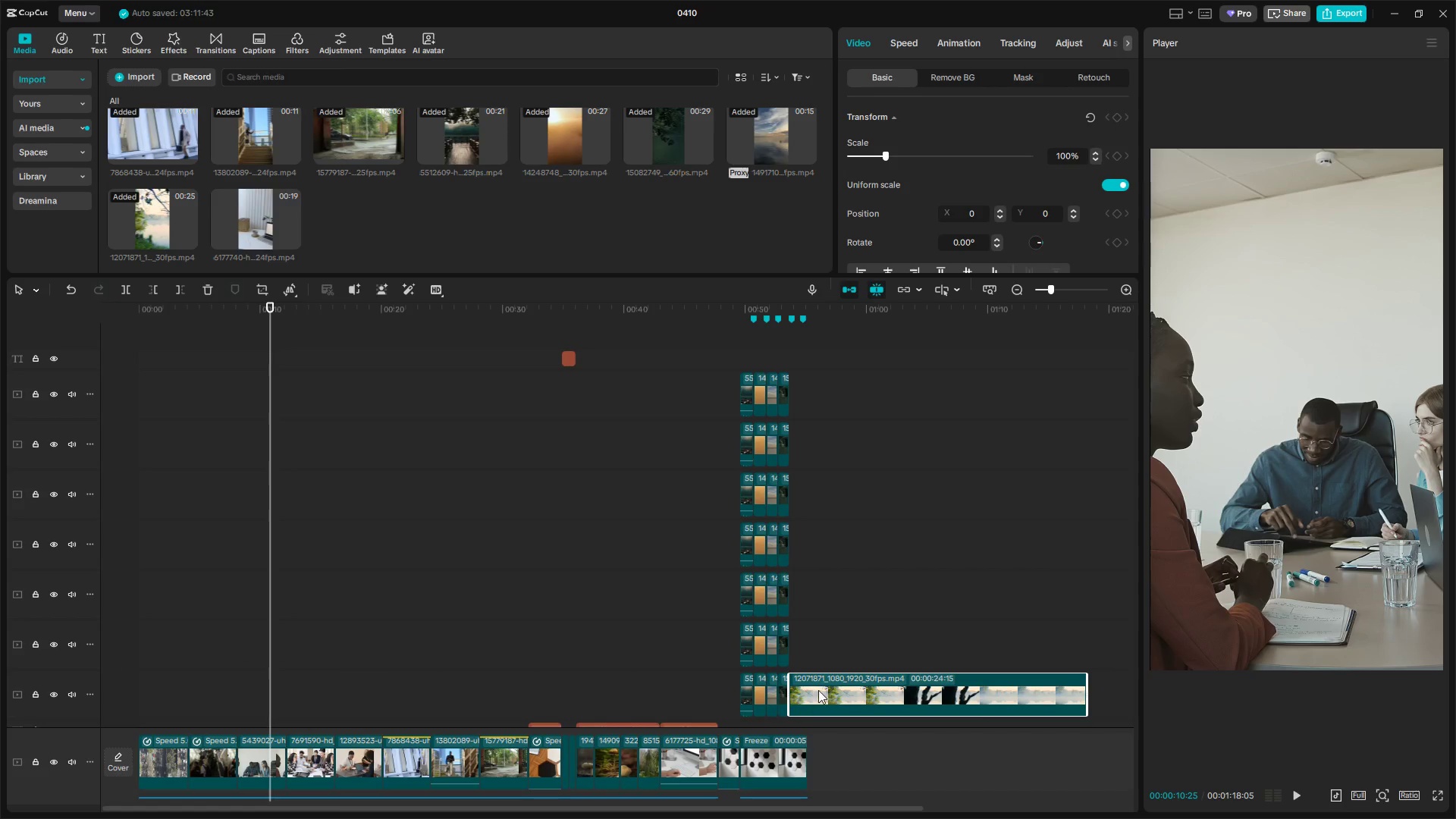 
hold_key(key=ControlLeft, duration=0.7)
scroll: coordinate [822, 684], scroll_direction: up, amount: 5.0
 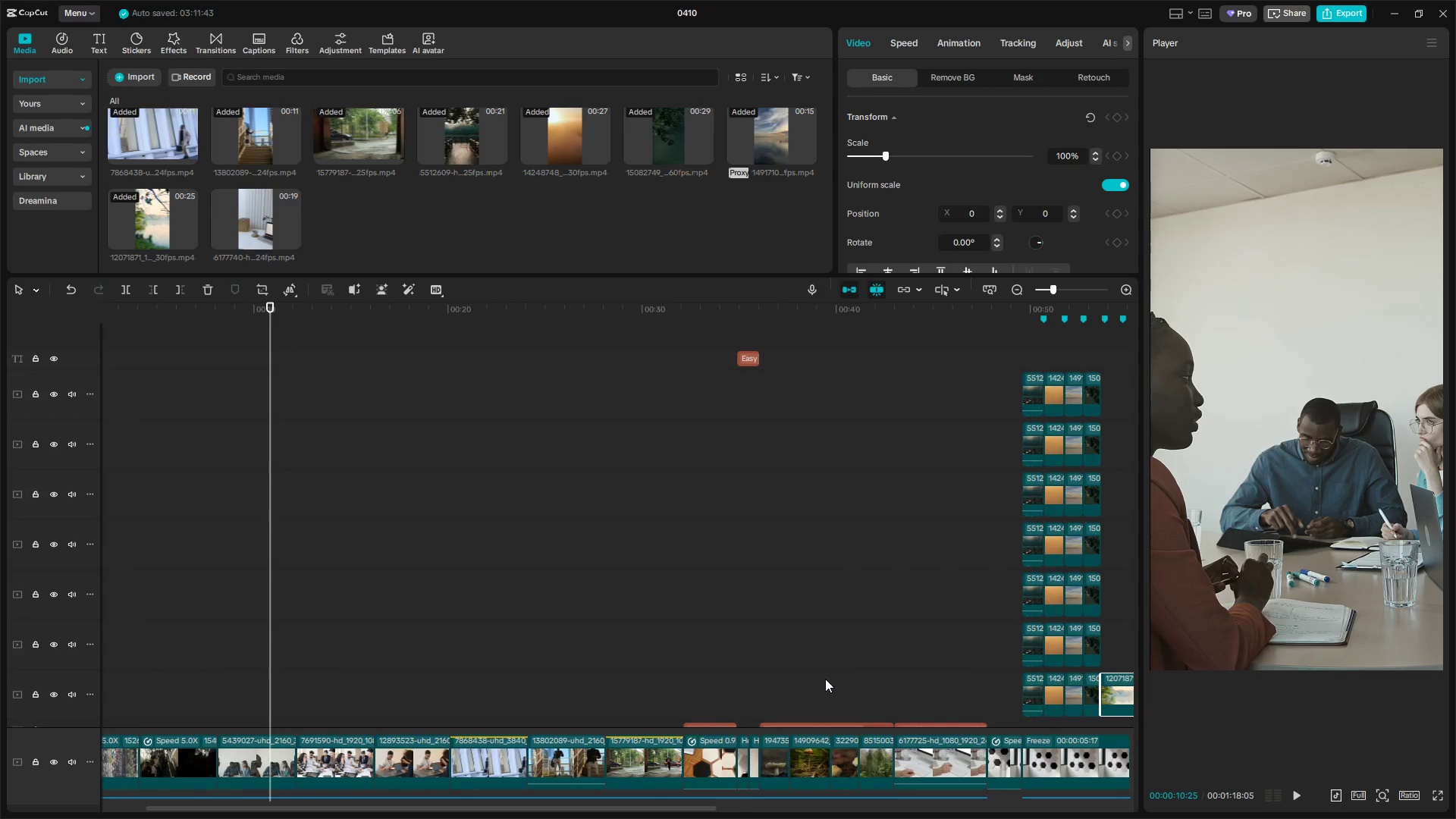 
hold_key(key=ControlLeft, duration=1.91)
hold_key(key=AltLeft, duration=0.86)
scroll: coordinate [893, 677], scroll_direction: down, amount: 10.0
 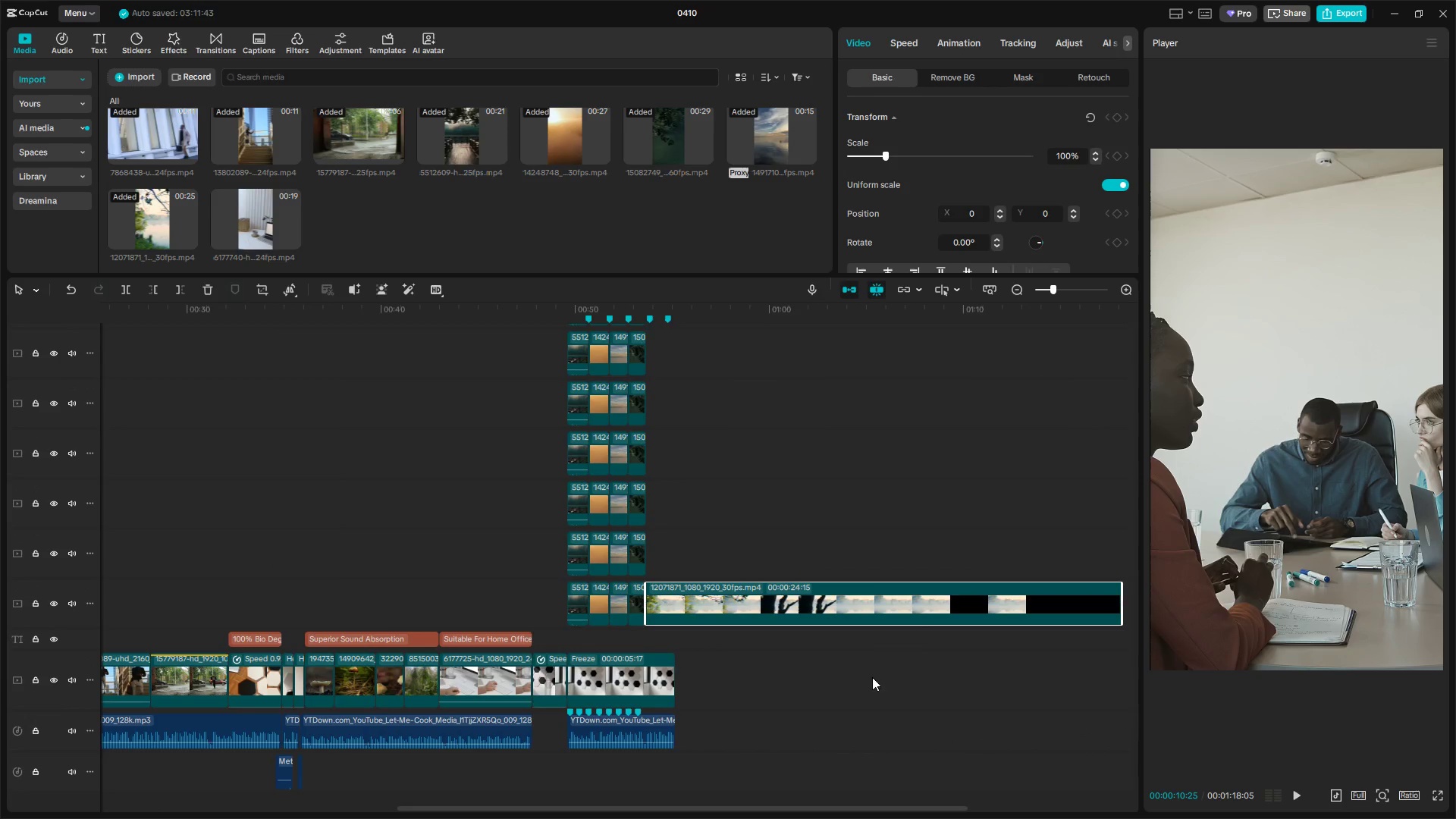 
key(Control+ControlLeft)
 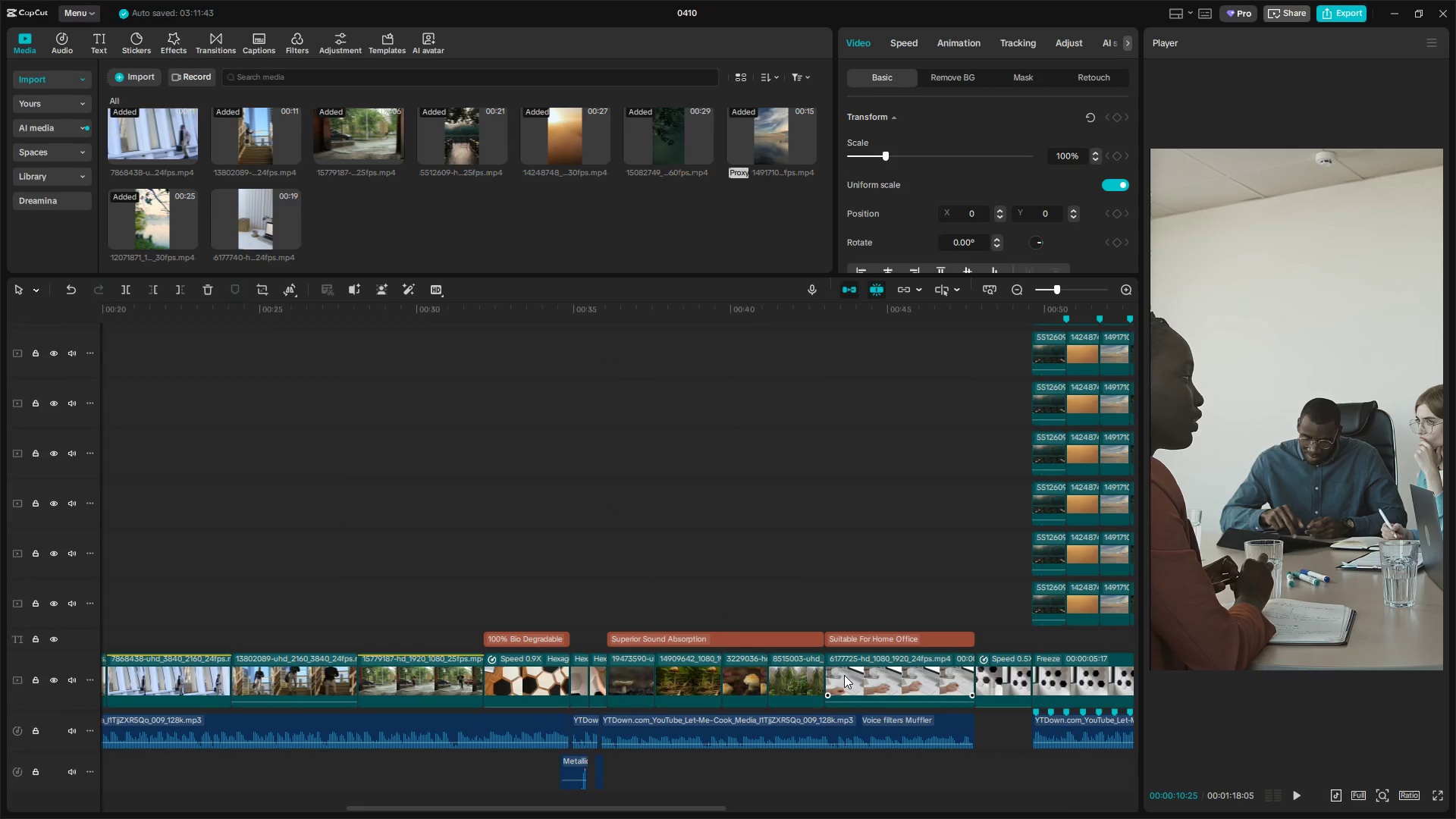 
key(Control+ControlLeft)
 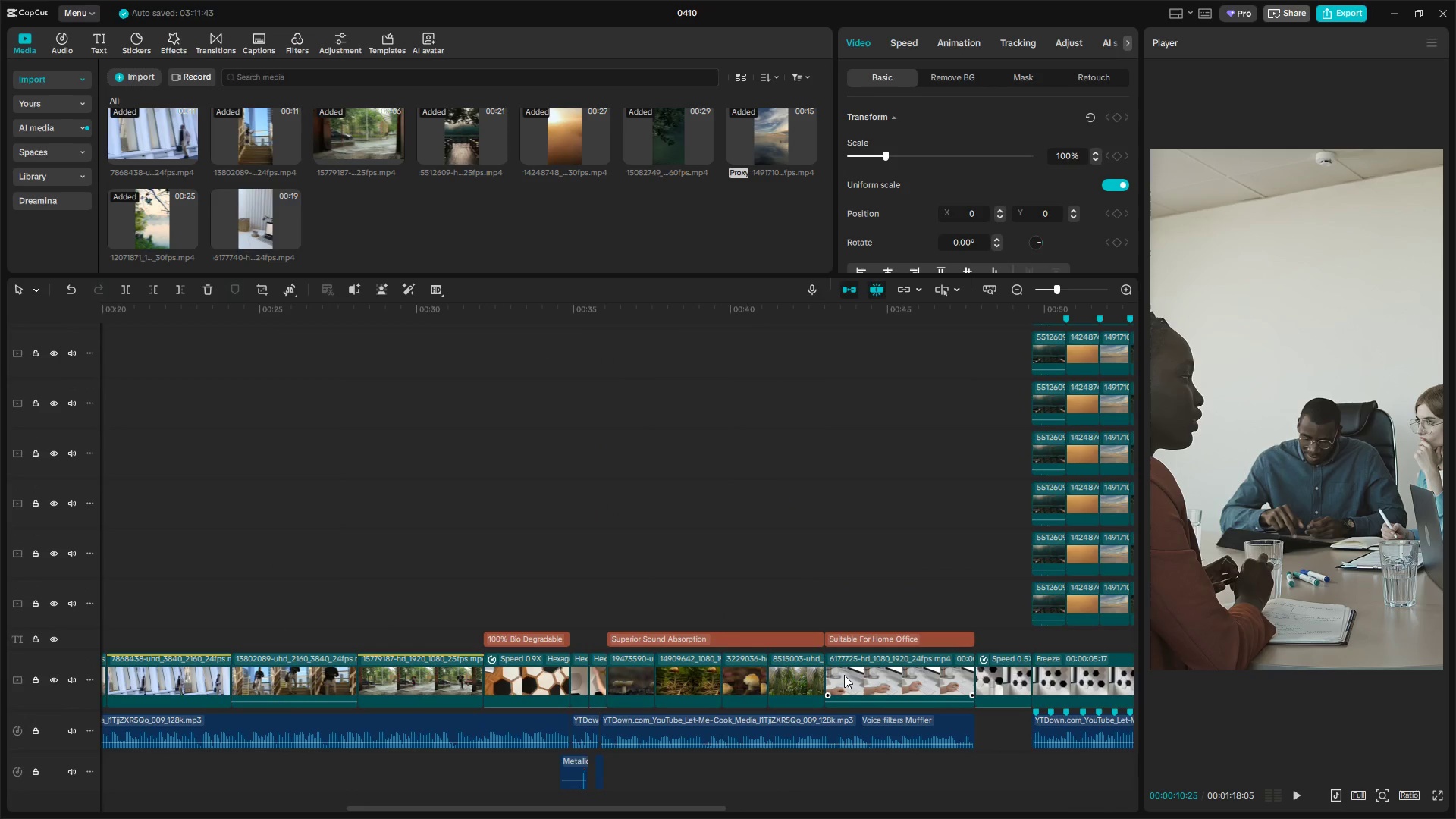 
key(Control+ControlLeft)
 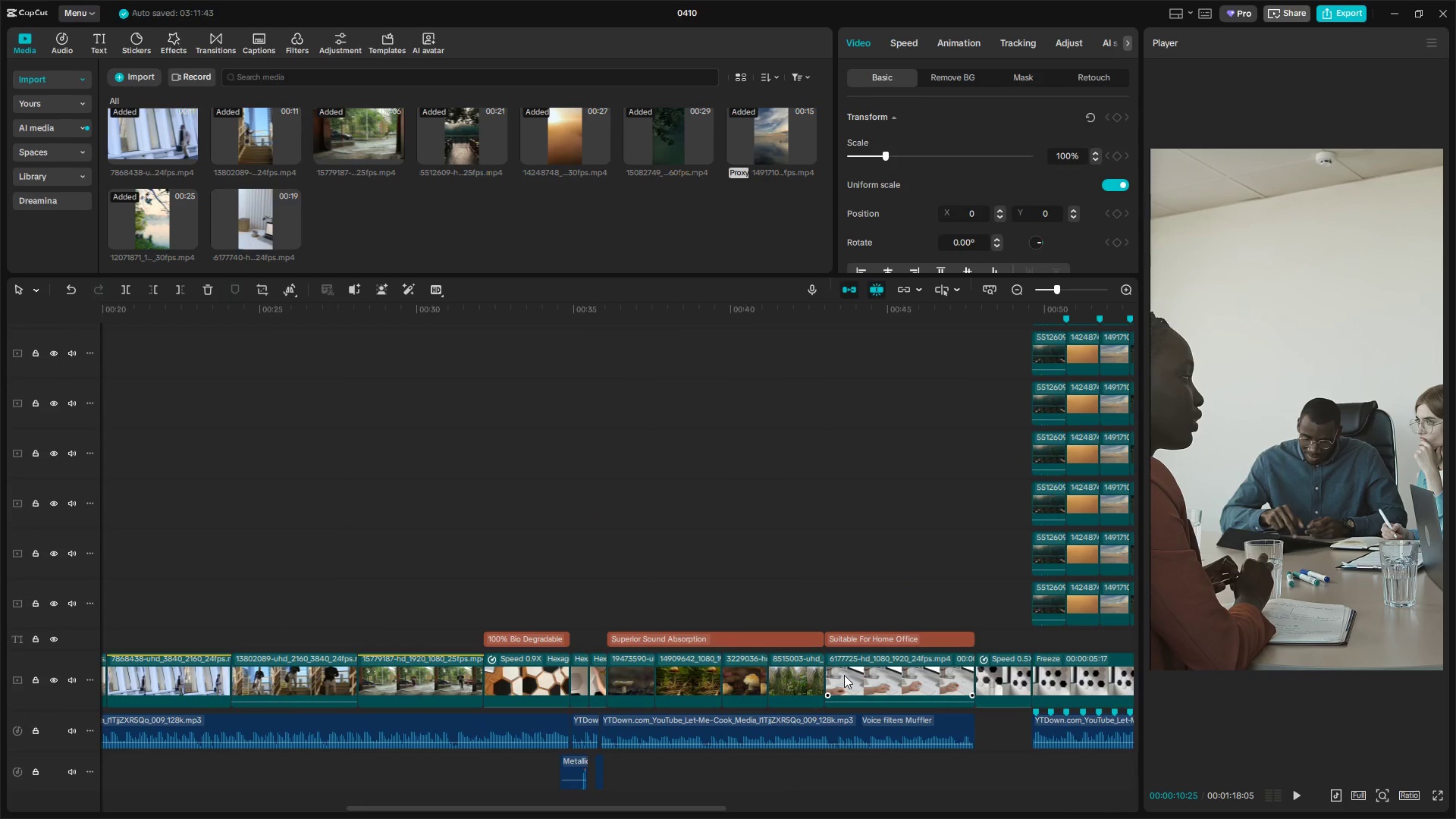 
key(Control+ControlLeft)
 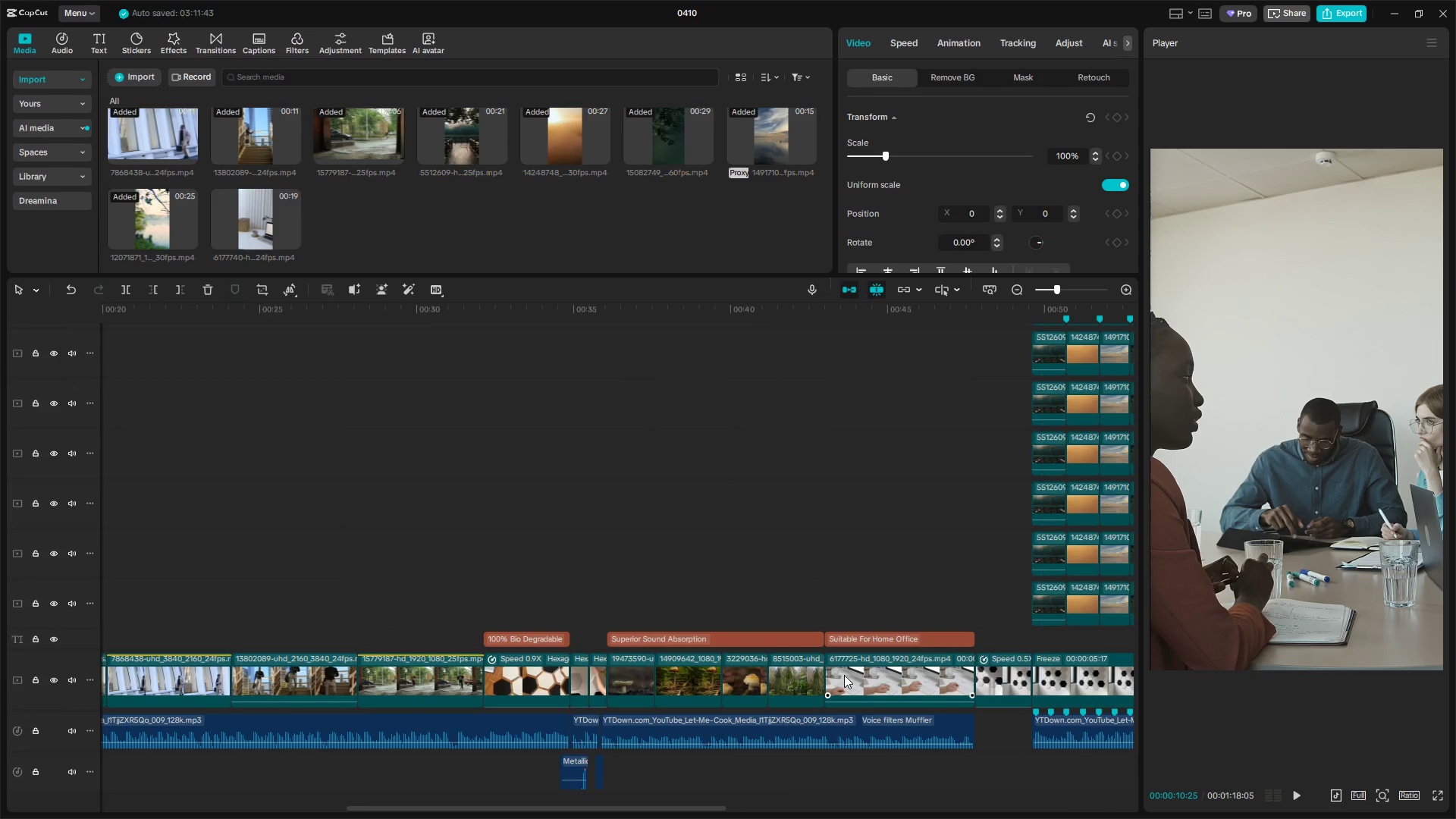 
scroll: coordinate [844, 675], scroll_direction: up, amount: 5.0
 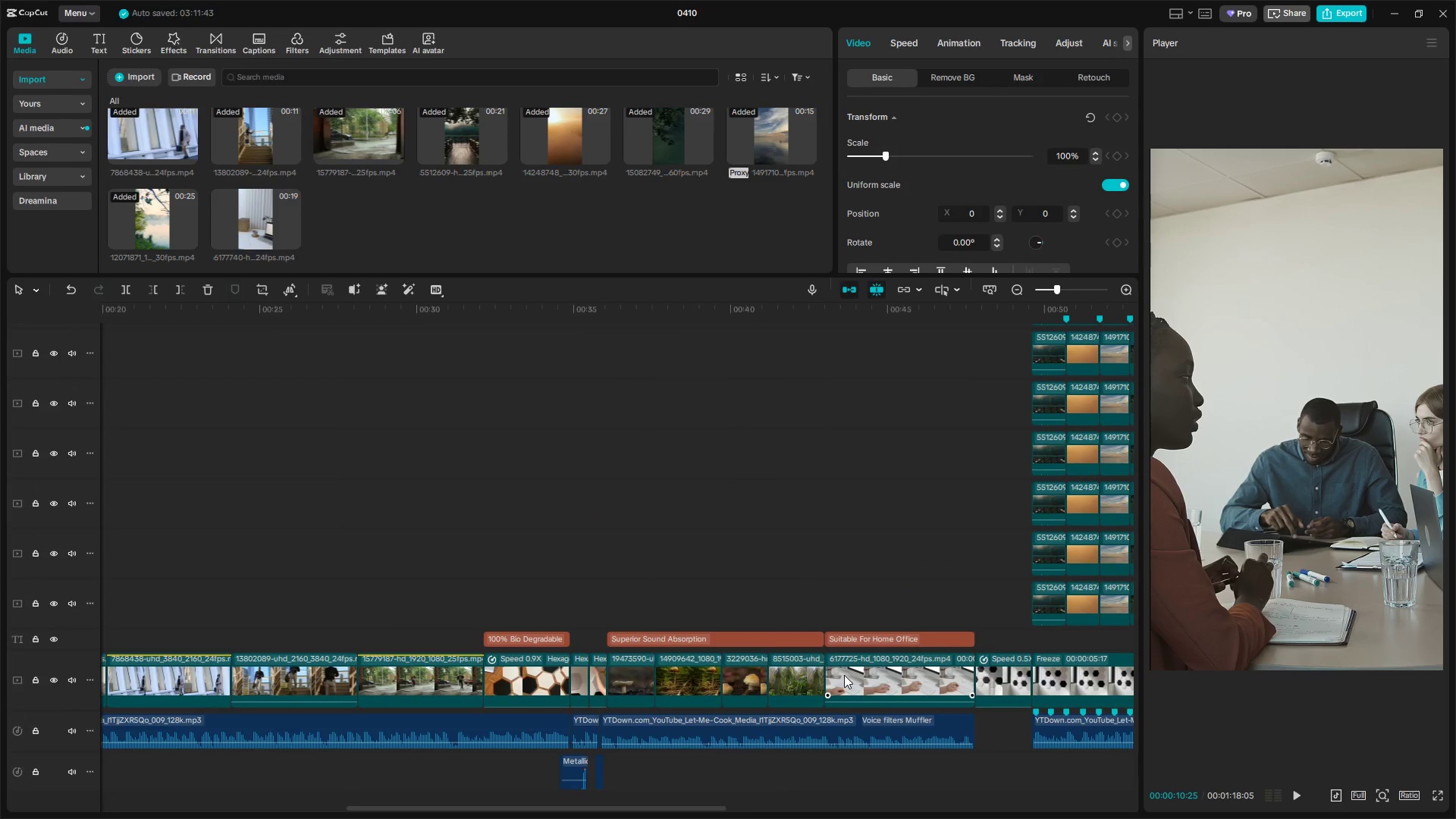 
hold_key(key=AltLeft, duration=0.36)
scroll: coordinate [844, 675], scroll_direction: down, amount: 5.0
 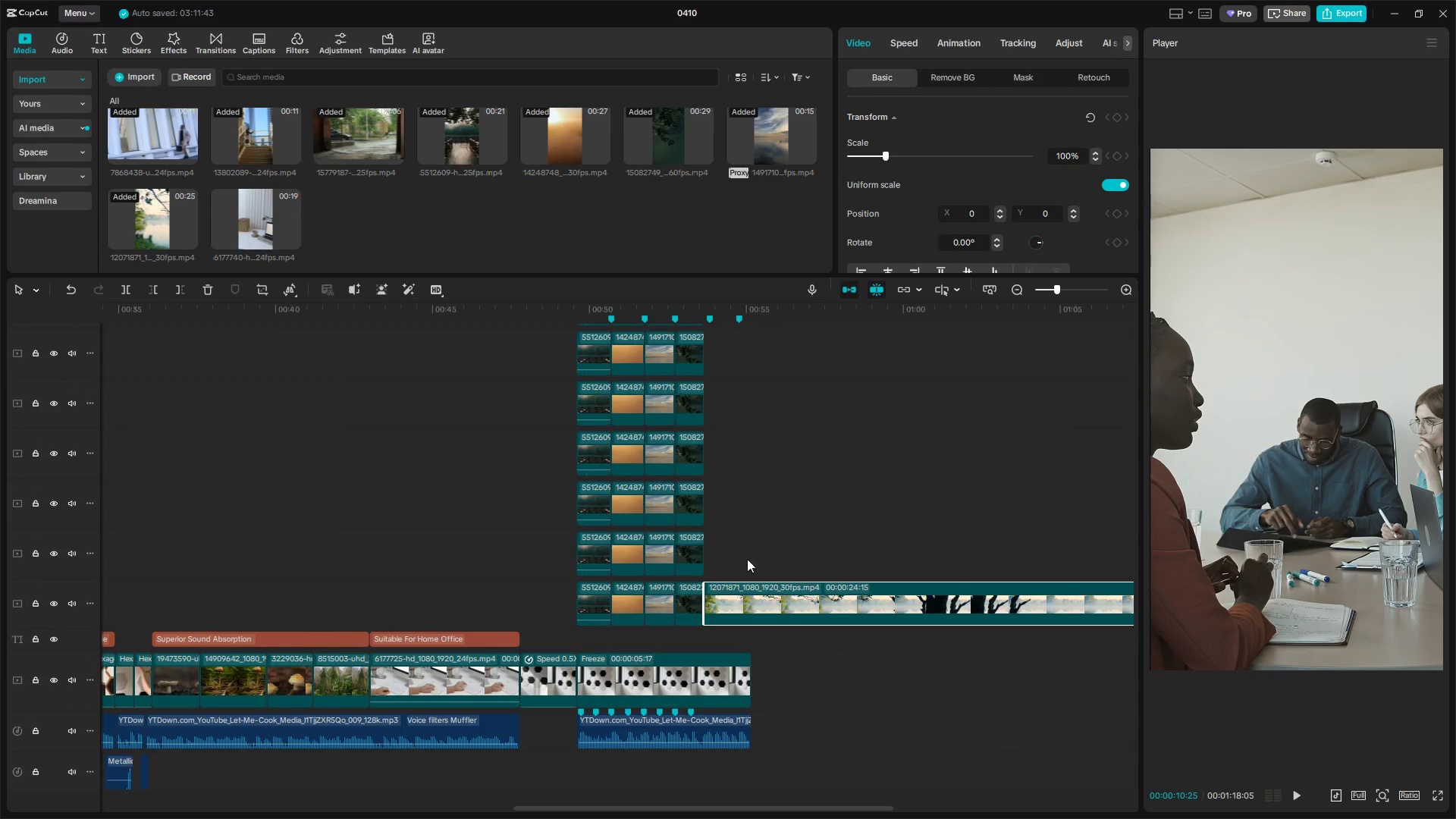 
hold_key(key=ControlLeft, duration=0.64)
 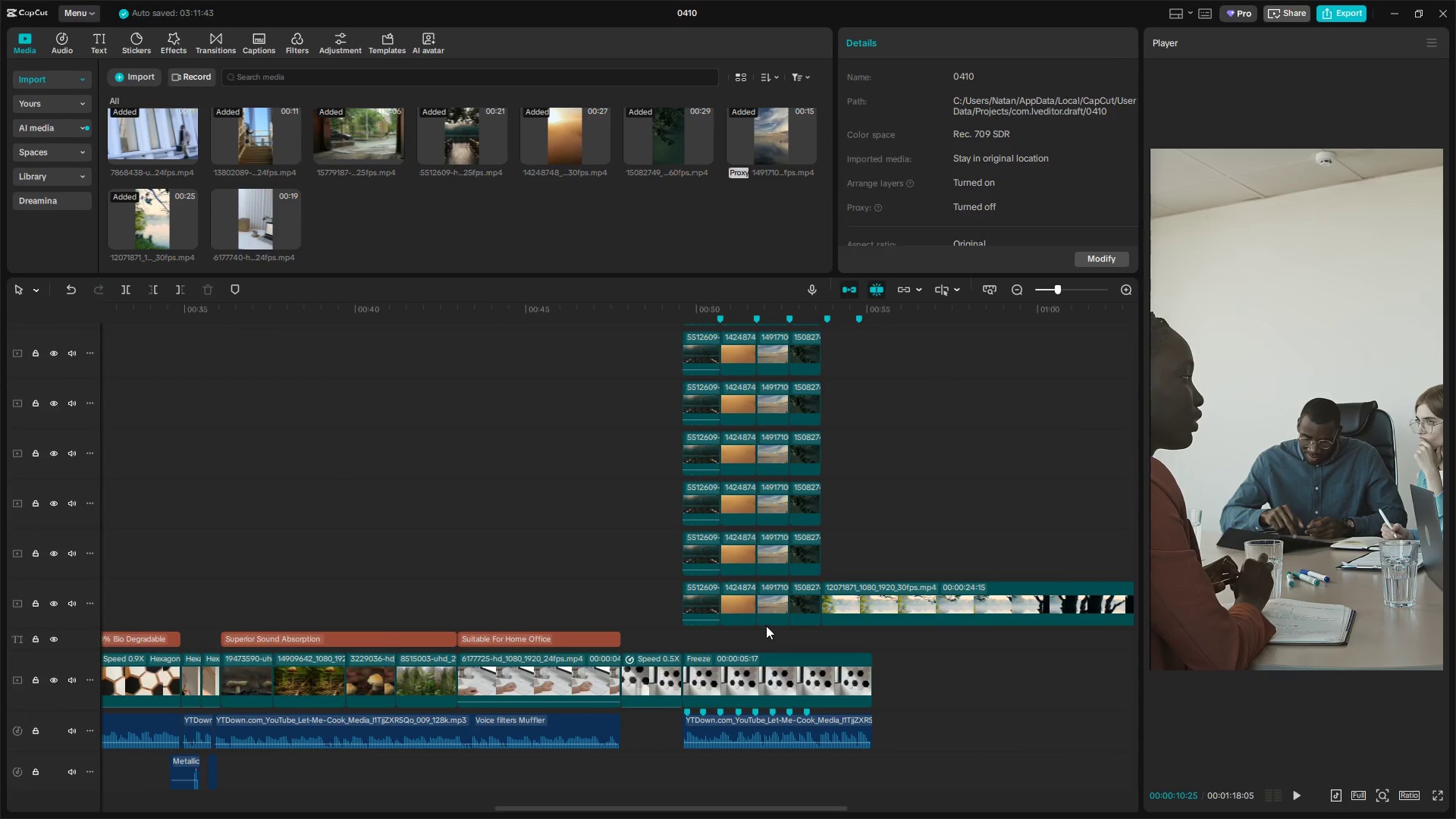 
hold_key(key=ControlLeft, duration=0.53)
 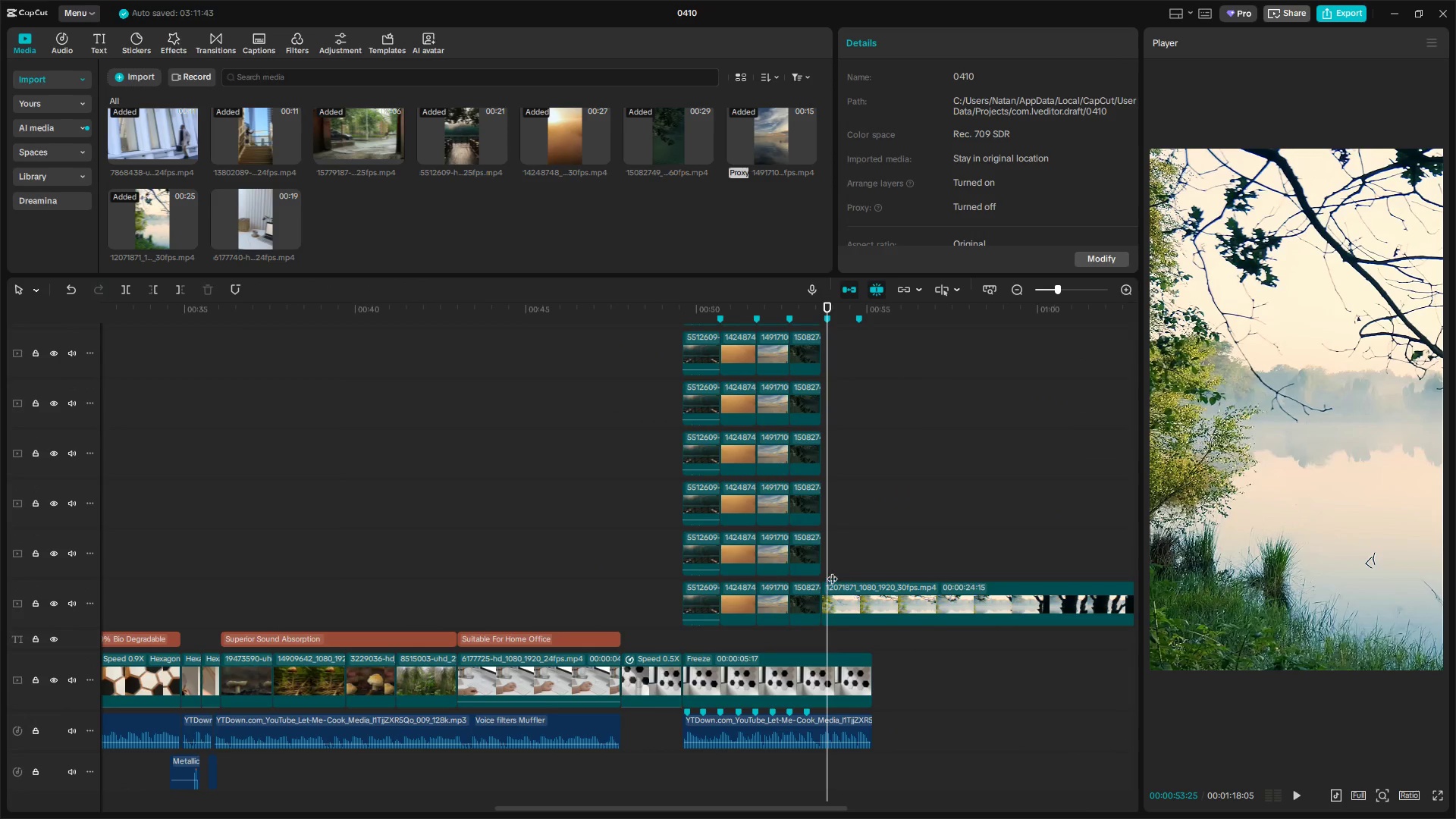 
scroll: coordinate [747, 620], scroll_direction: up, amount: 5.0
 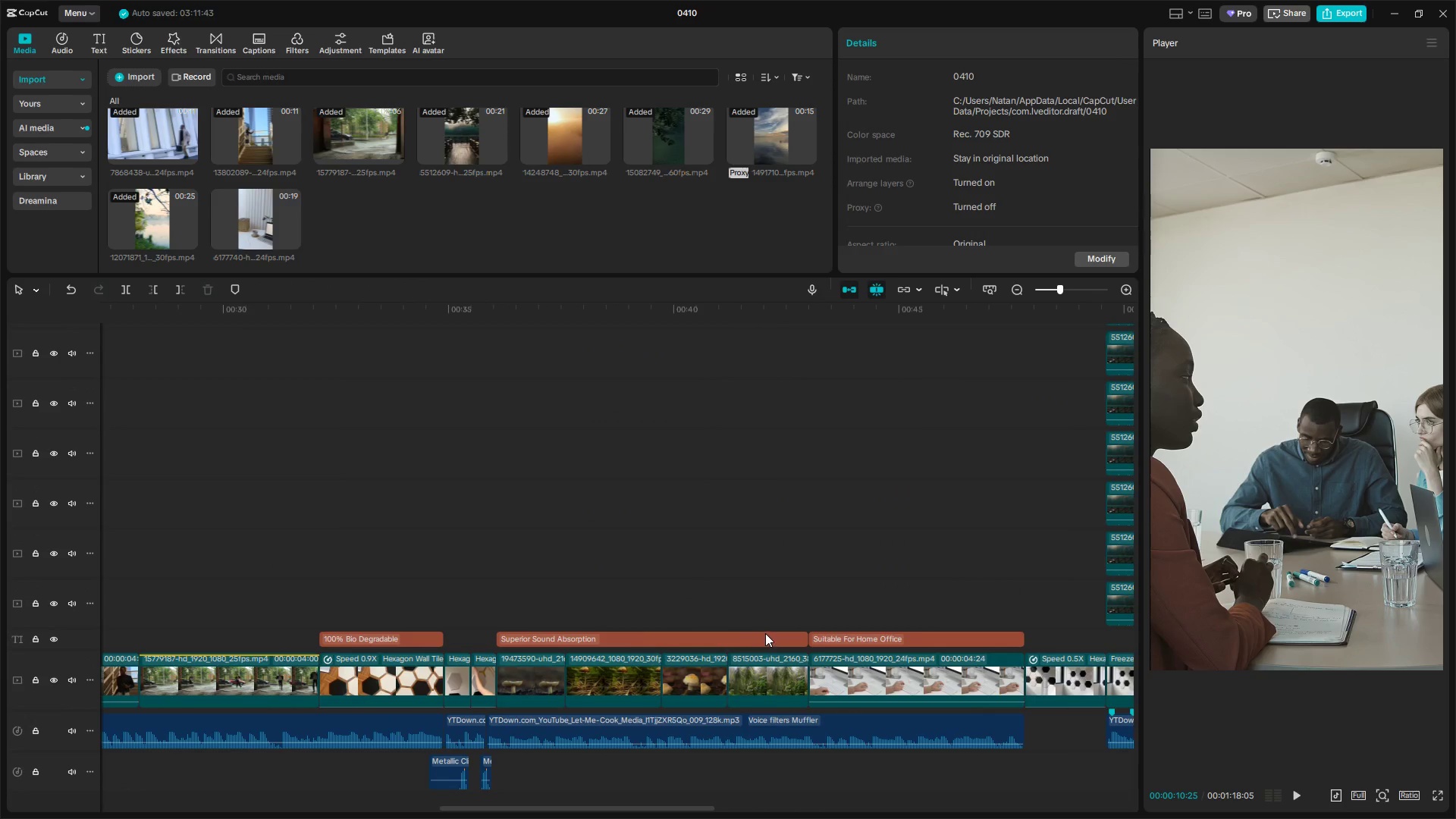 
scroll: coordinate [765, 633], scroll_direction: down, amount: 4.0
 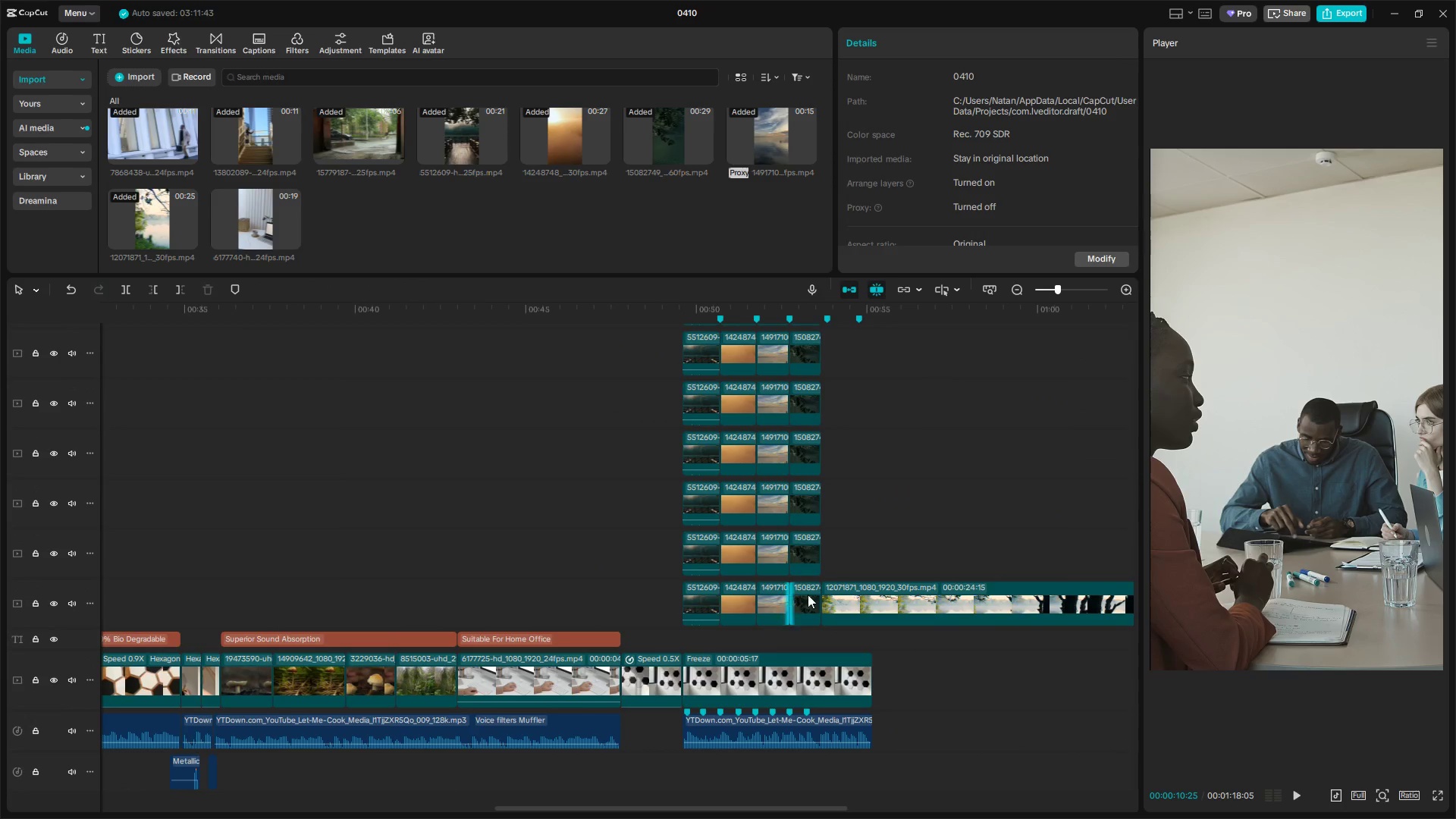 
left_click([830, 562])
 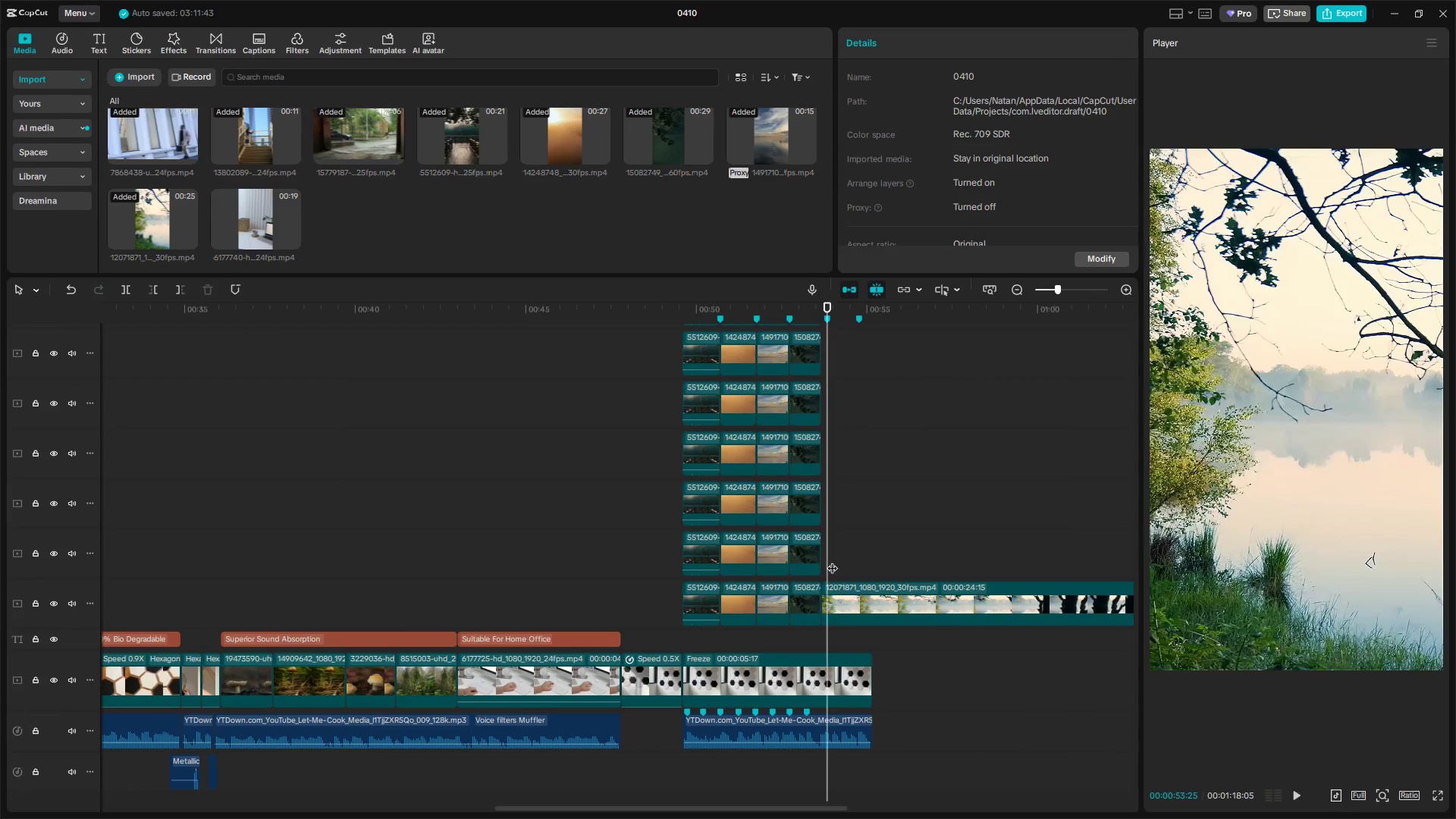 
hold_key(key=ControlLeft, duration=1.47)
scroll: coordinate [823, 655], scroll_direction: up, amount: 24.0
 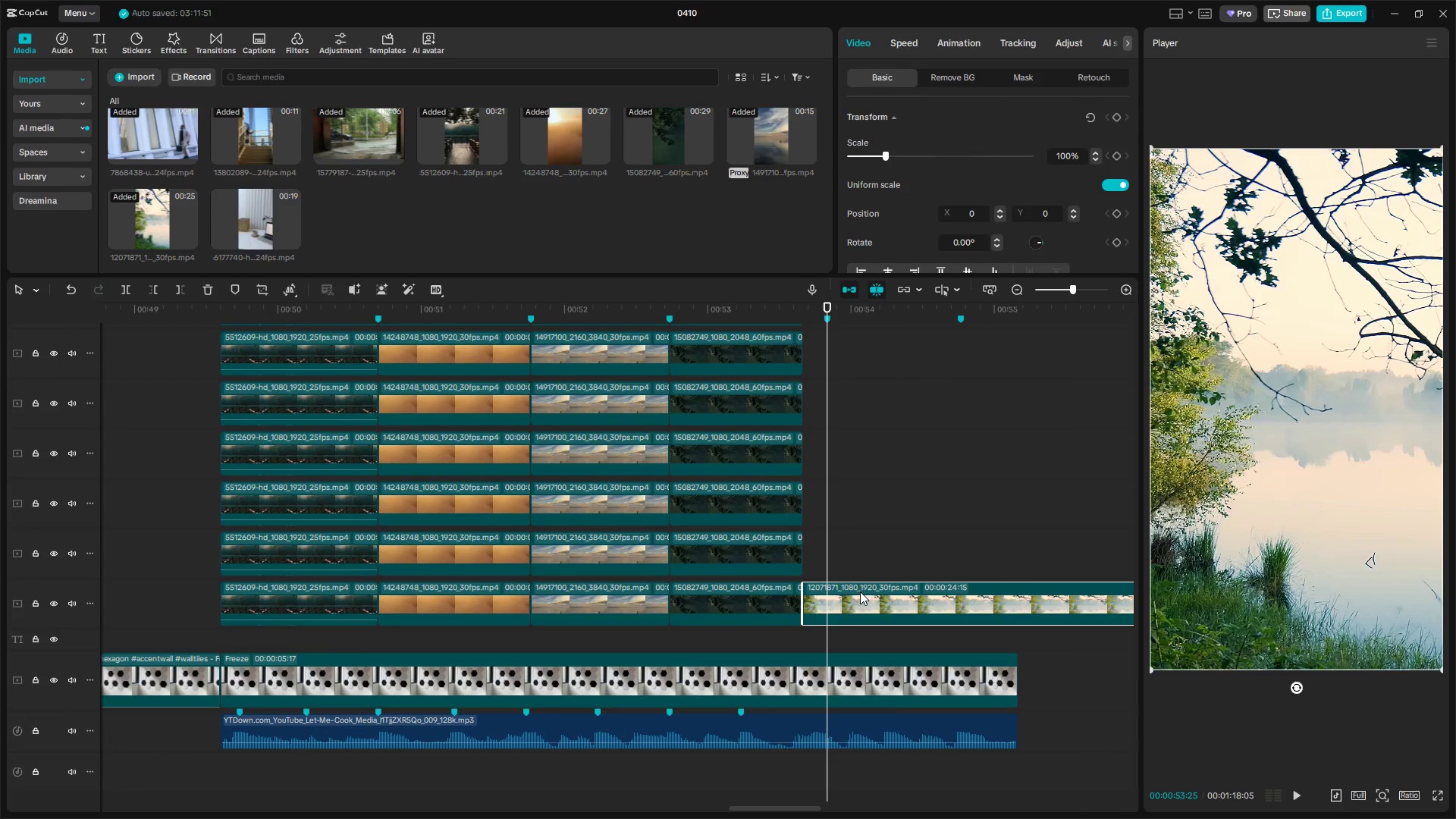 
left_click_drag(start_coordinate=[829, 556], to_coordinate=[805, 554])
 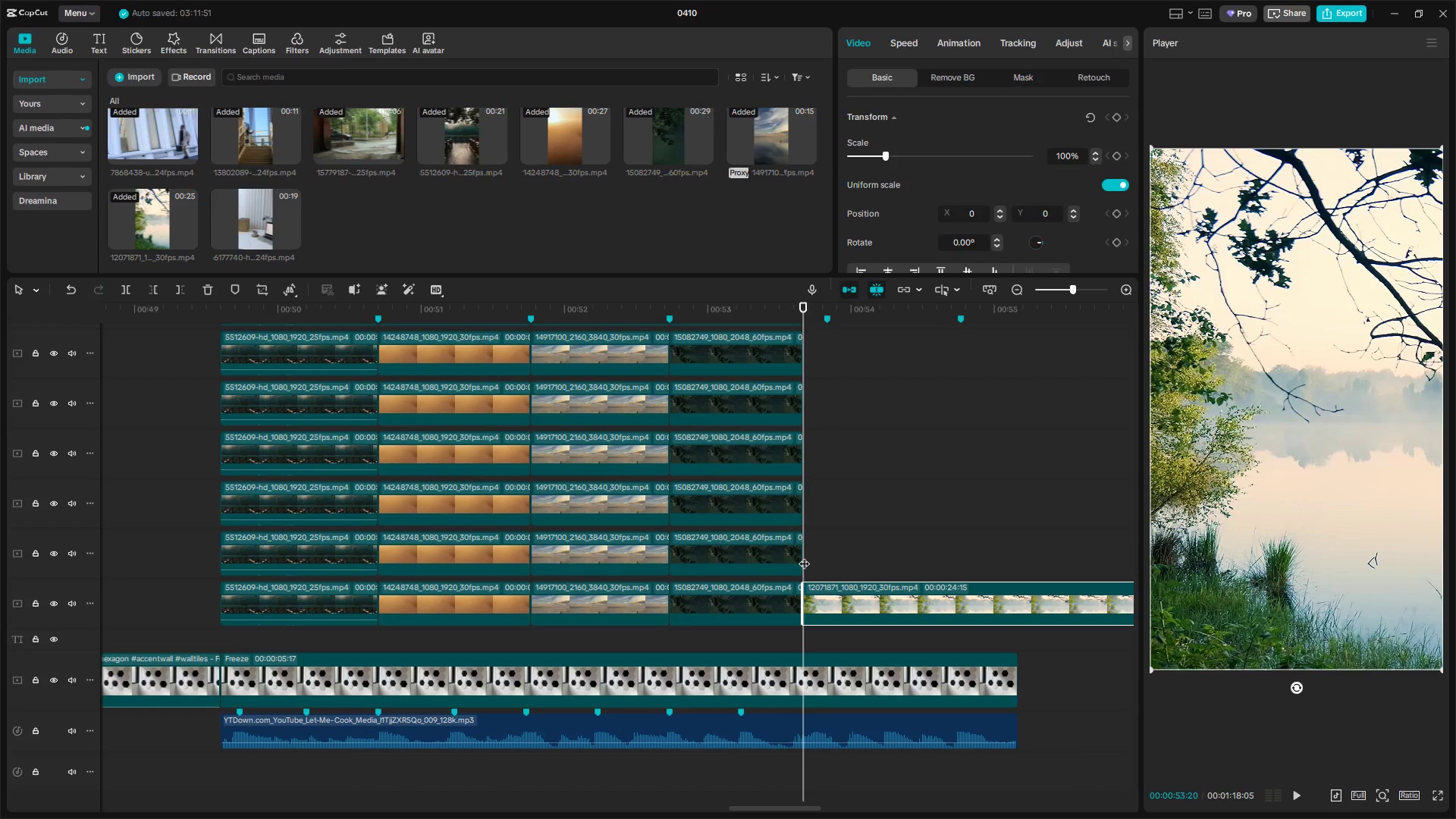 
key(Space)
 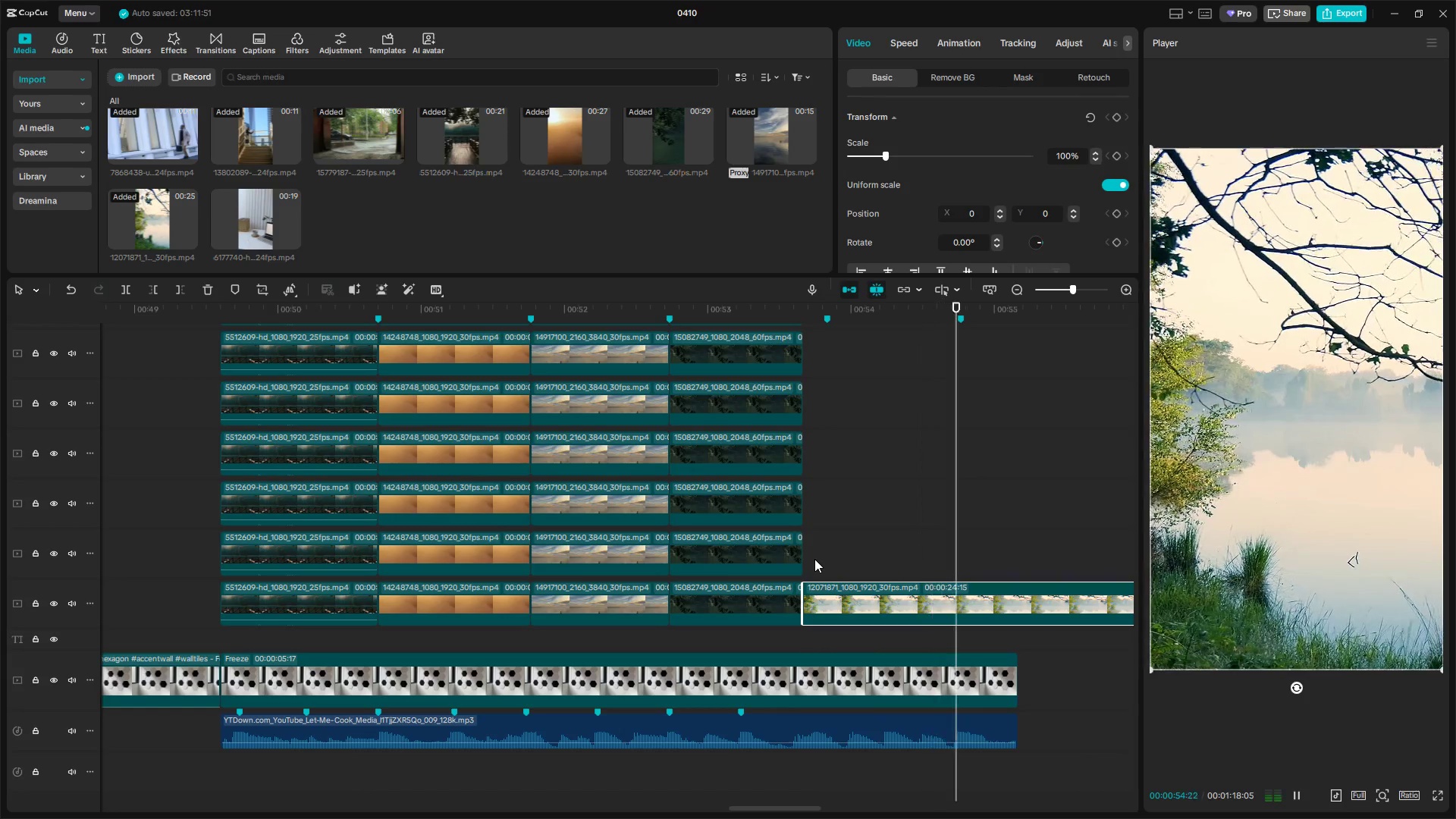 
key(Space)
 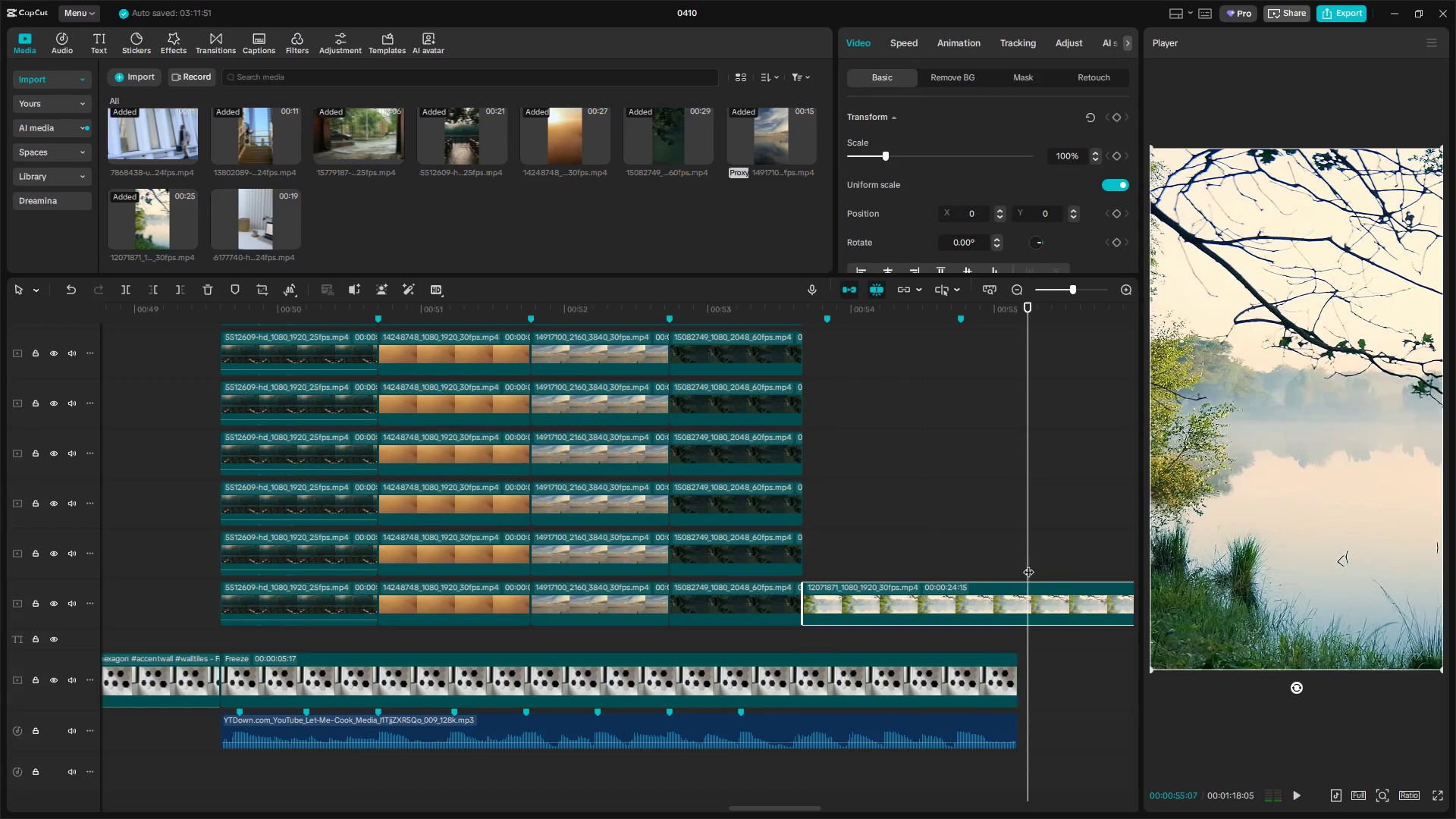 
left_click_drag(start_coordinate=[1022, 560], to_coordinate=[1013, 560])
 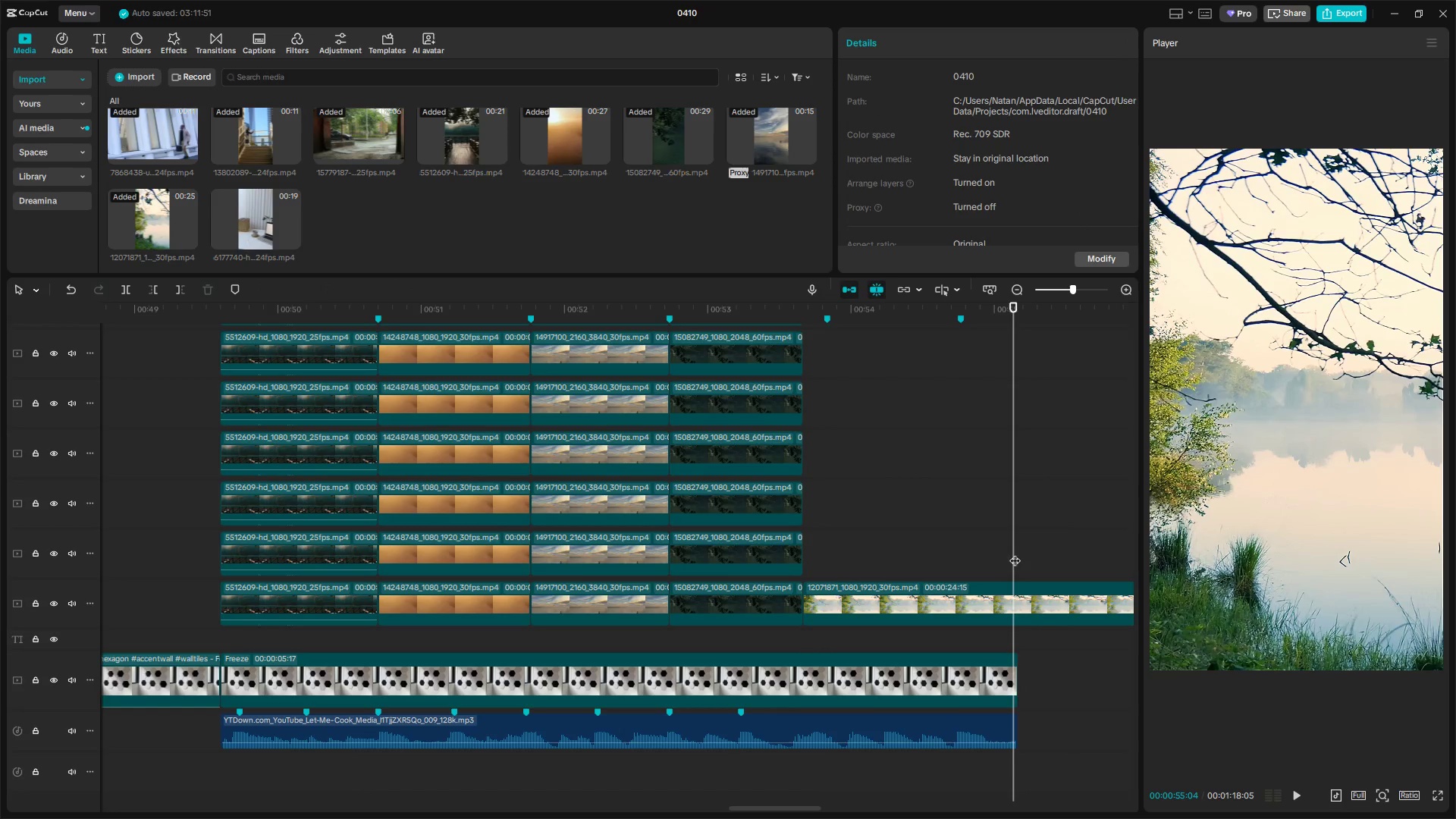 
left_click_drag(start_coordinate=[1014, 553], to_coordinate=[1021, 556])
 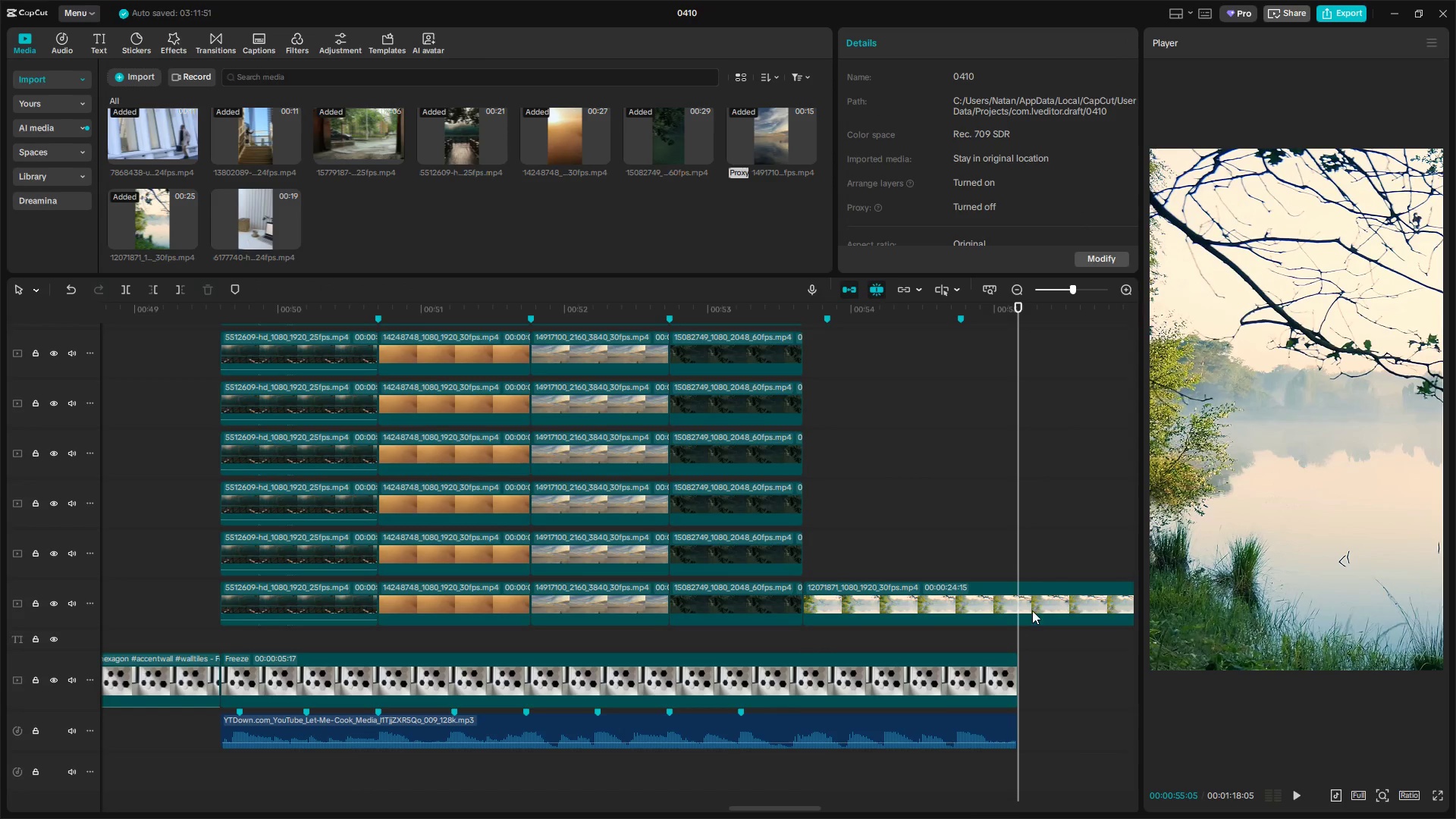 
left_click([1031, 609])
 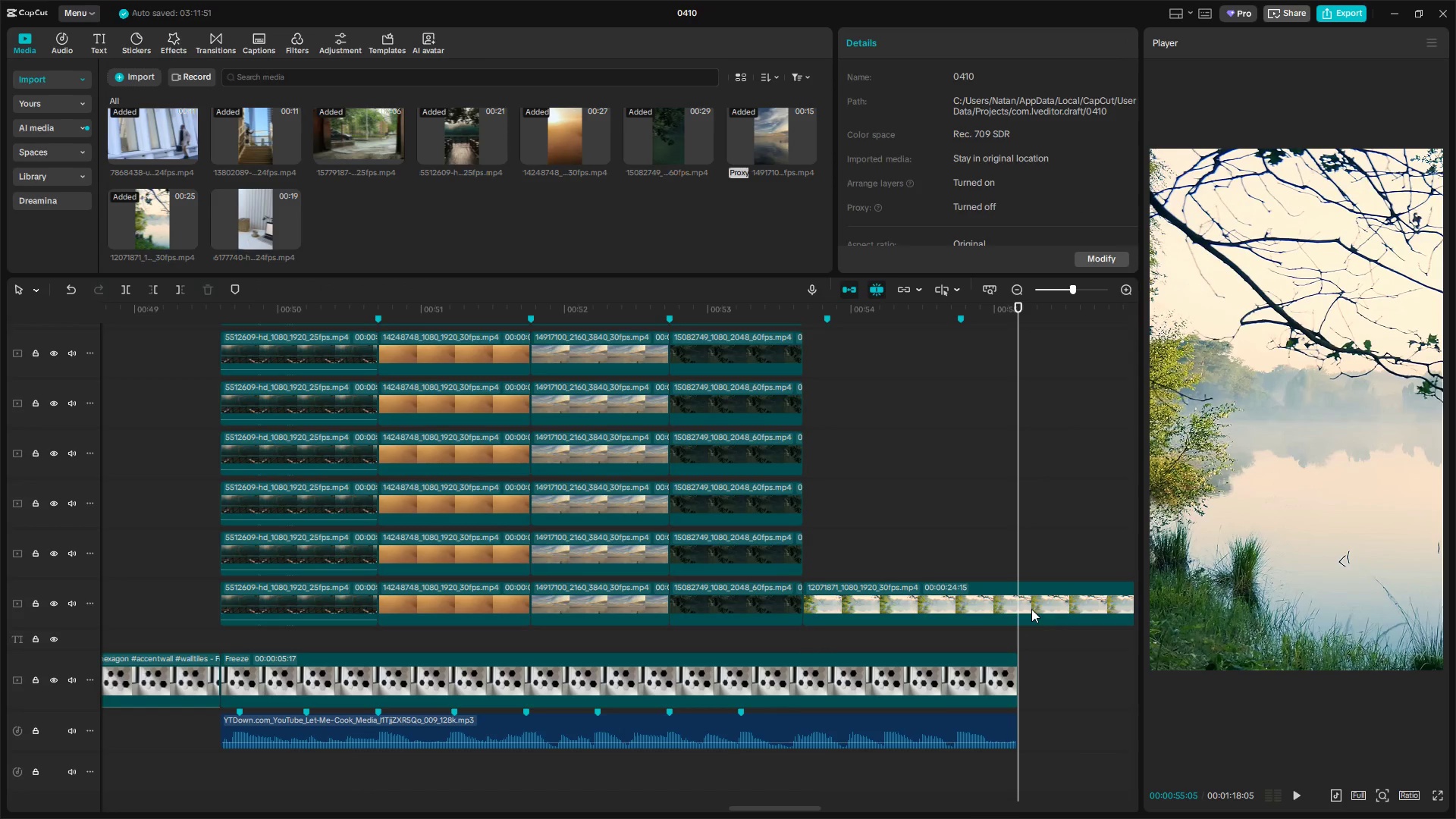 
key(W)
 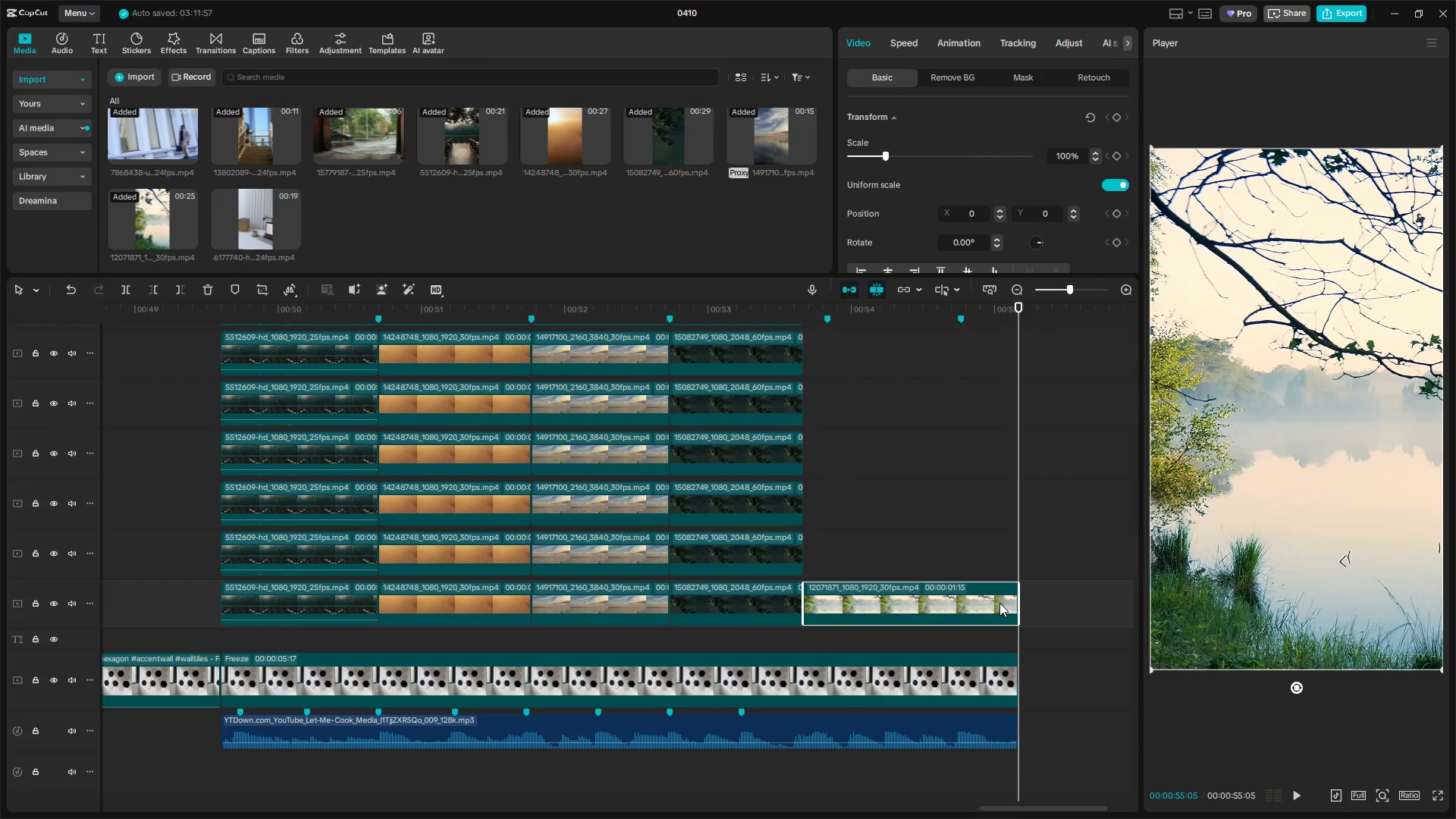 
key(Control+C)
 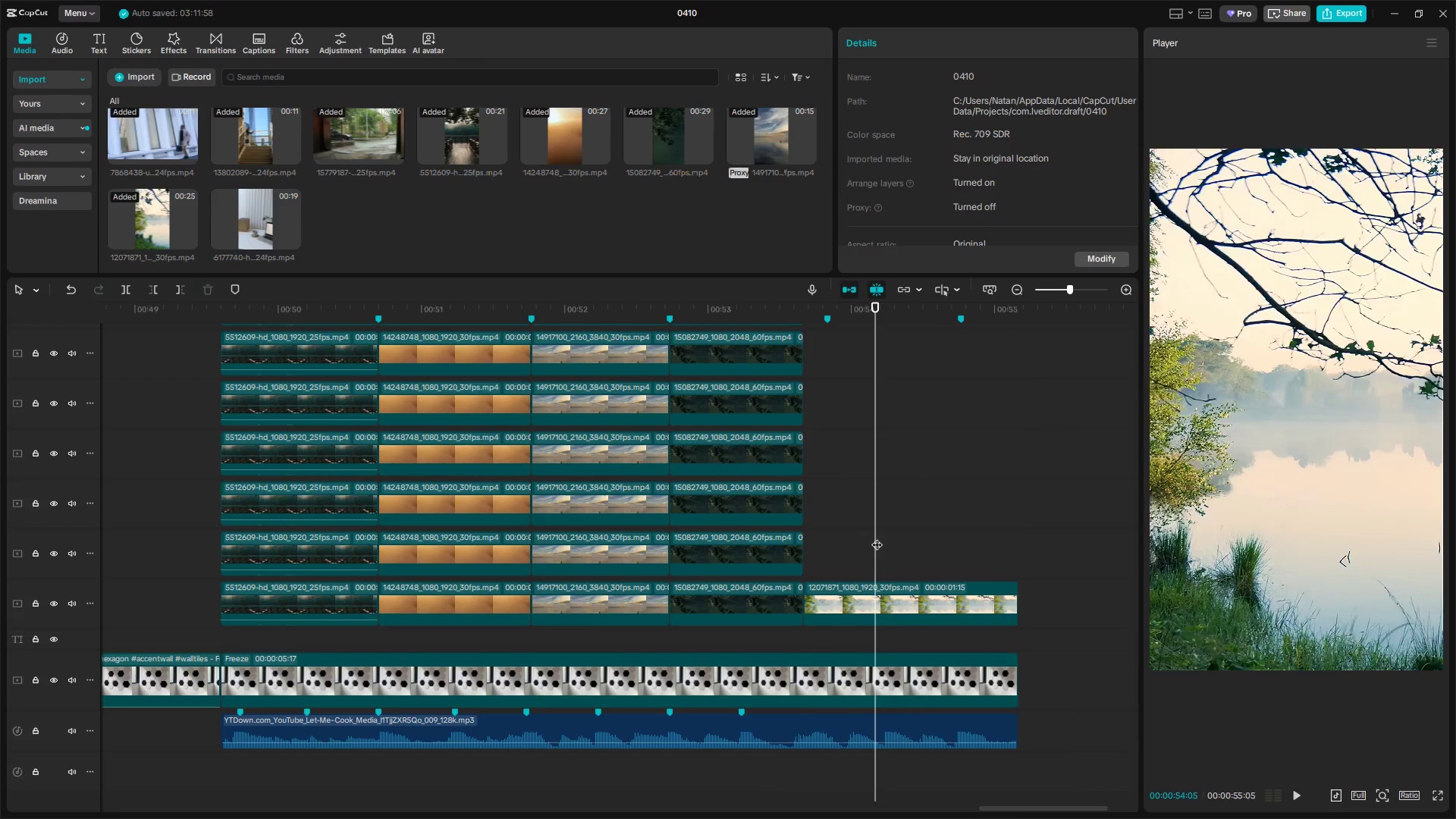 
left_click_drag(start_coordinate=[876, 541], to_coordinate=[805, 548])
 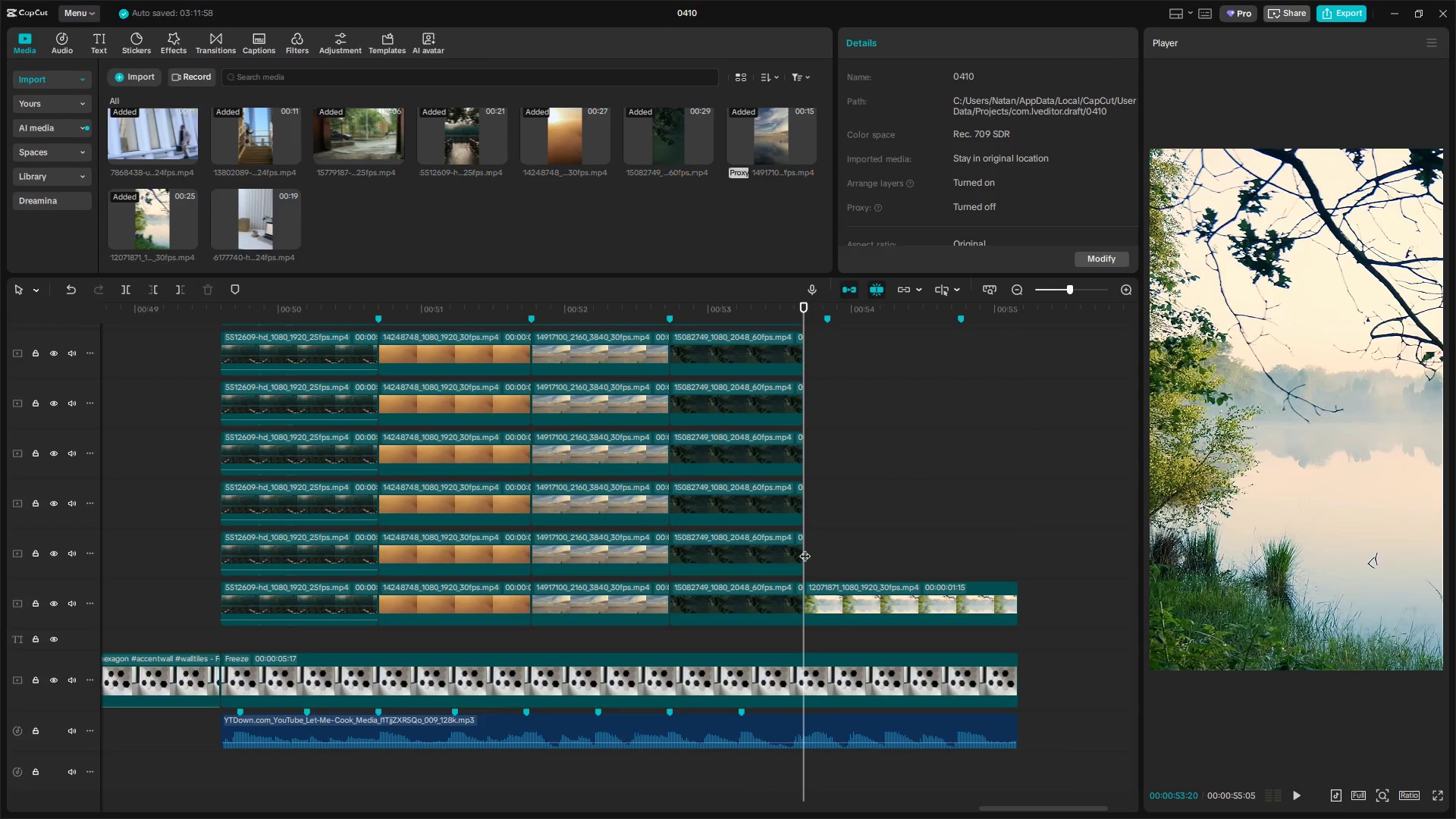 
key(Control+V)
 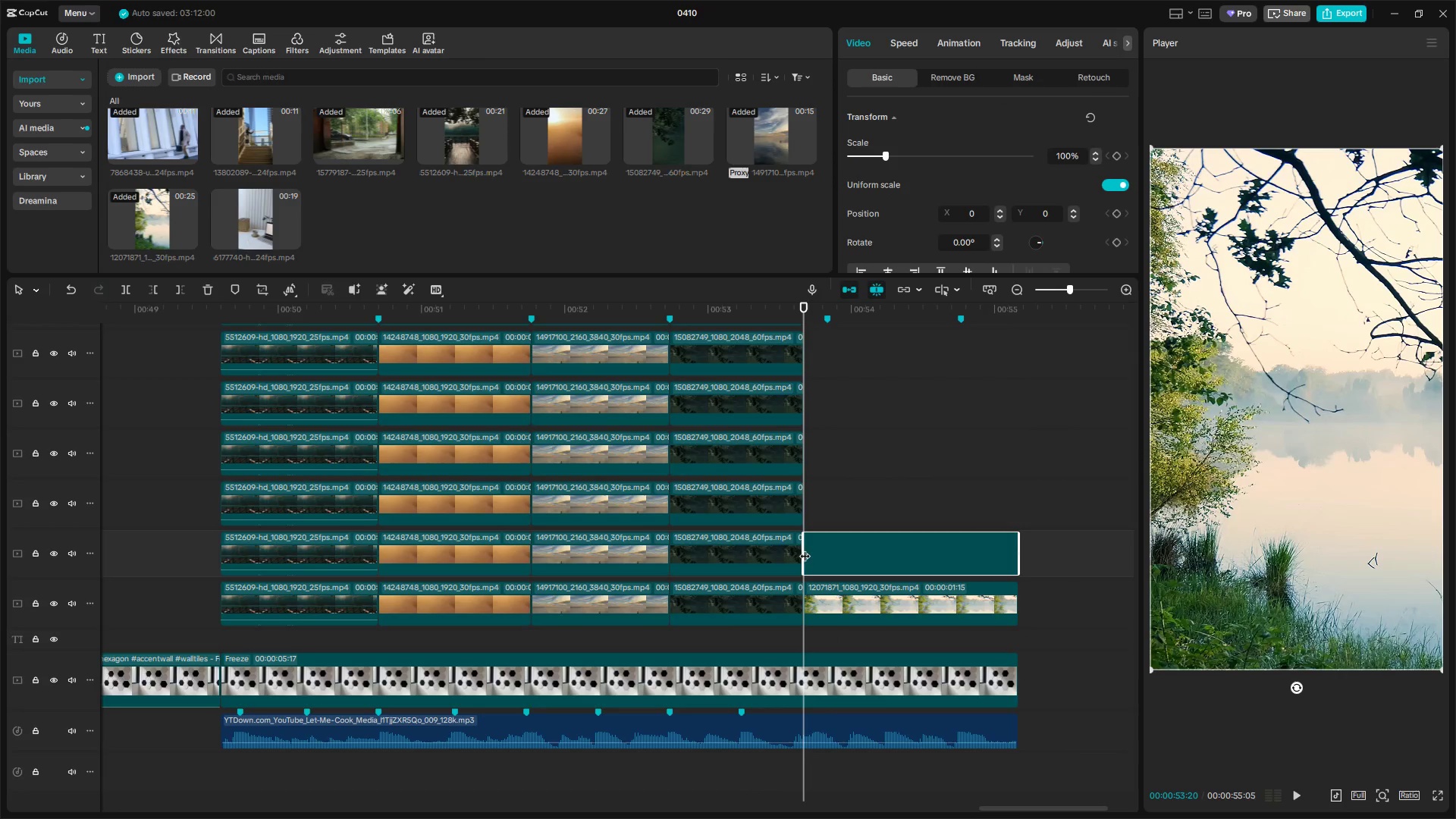 
key(Control+V)
 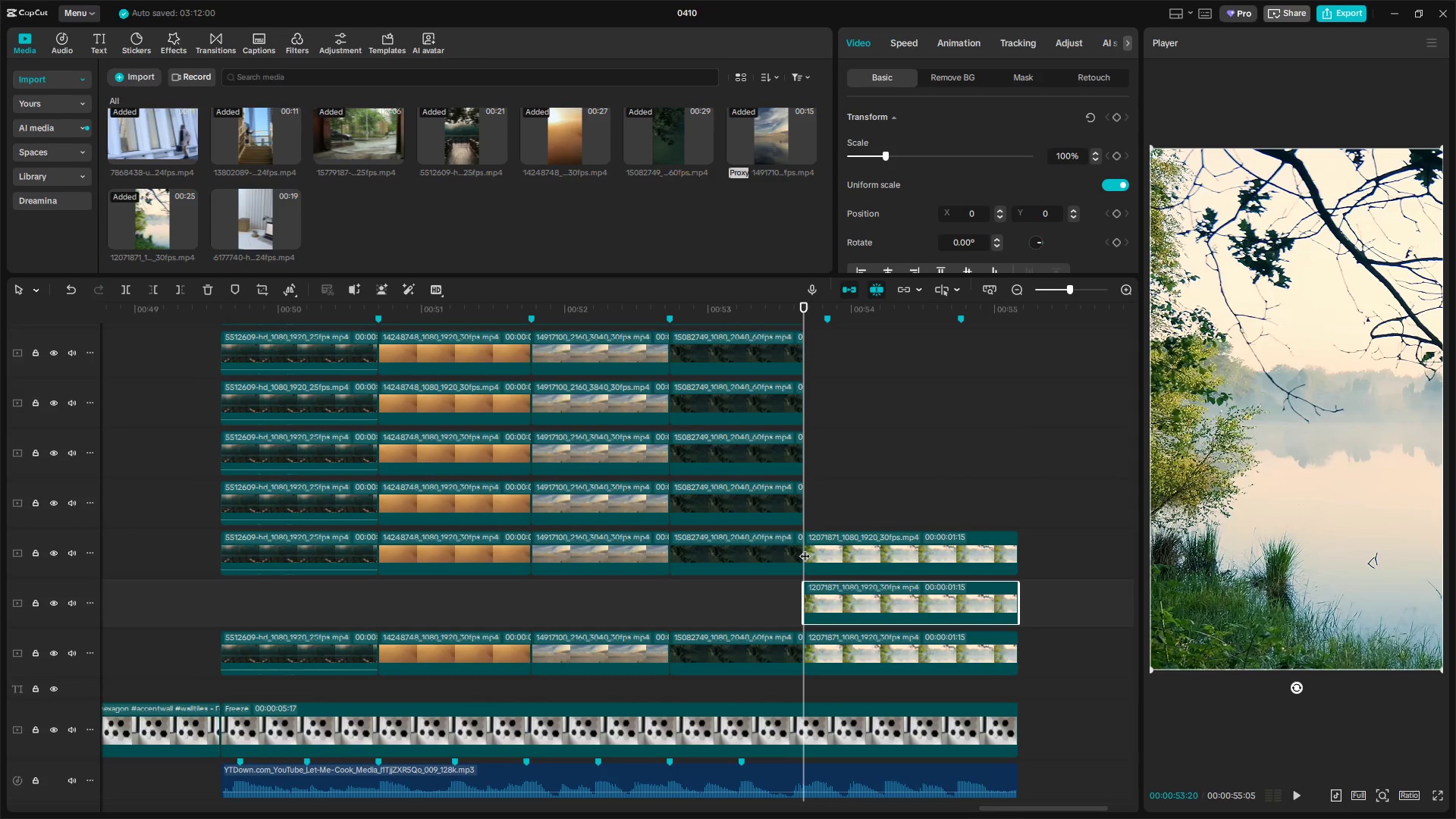 
key(Control+V)
 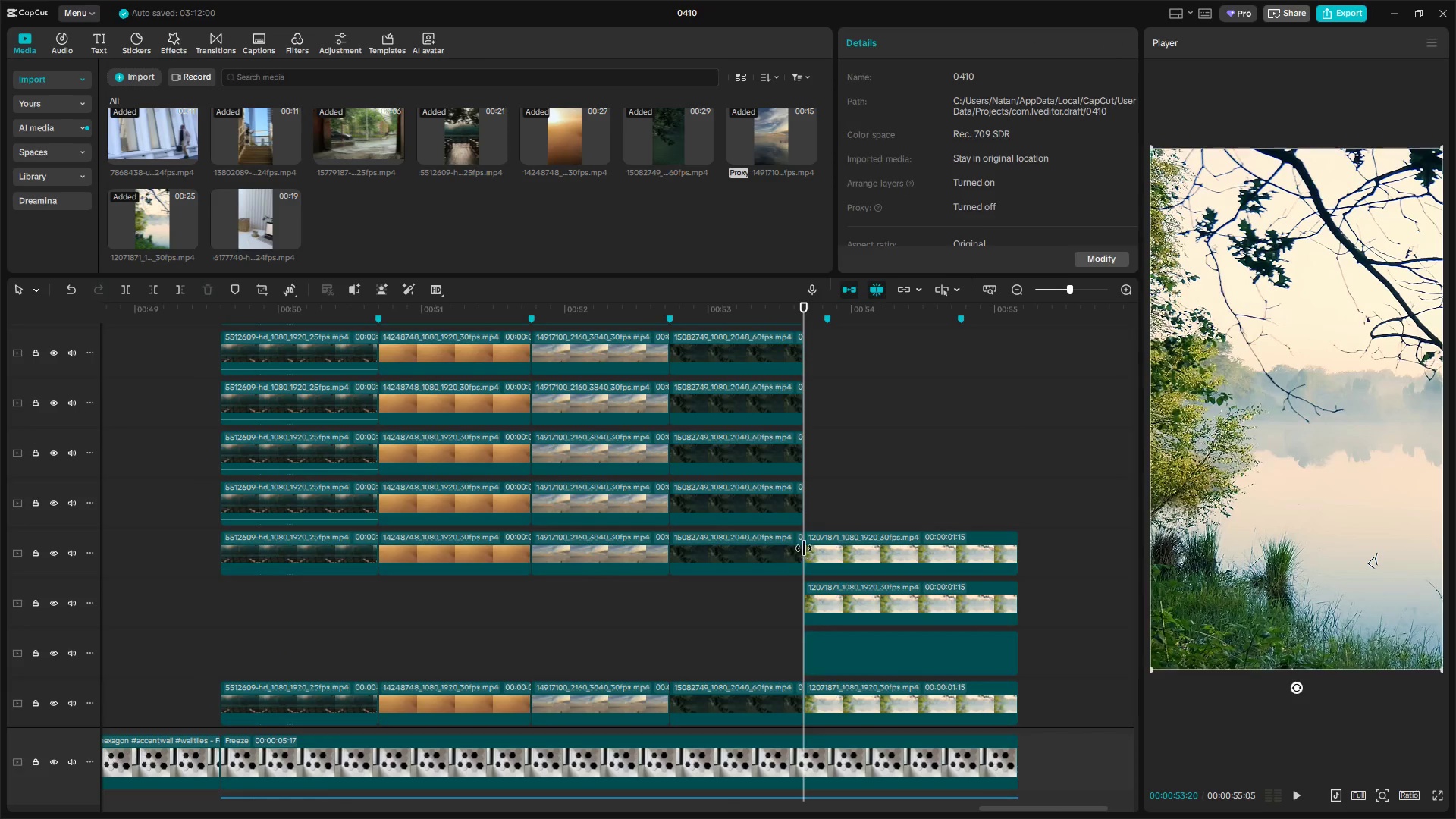 
key(Control+V)
 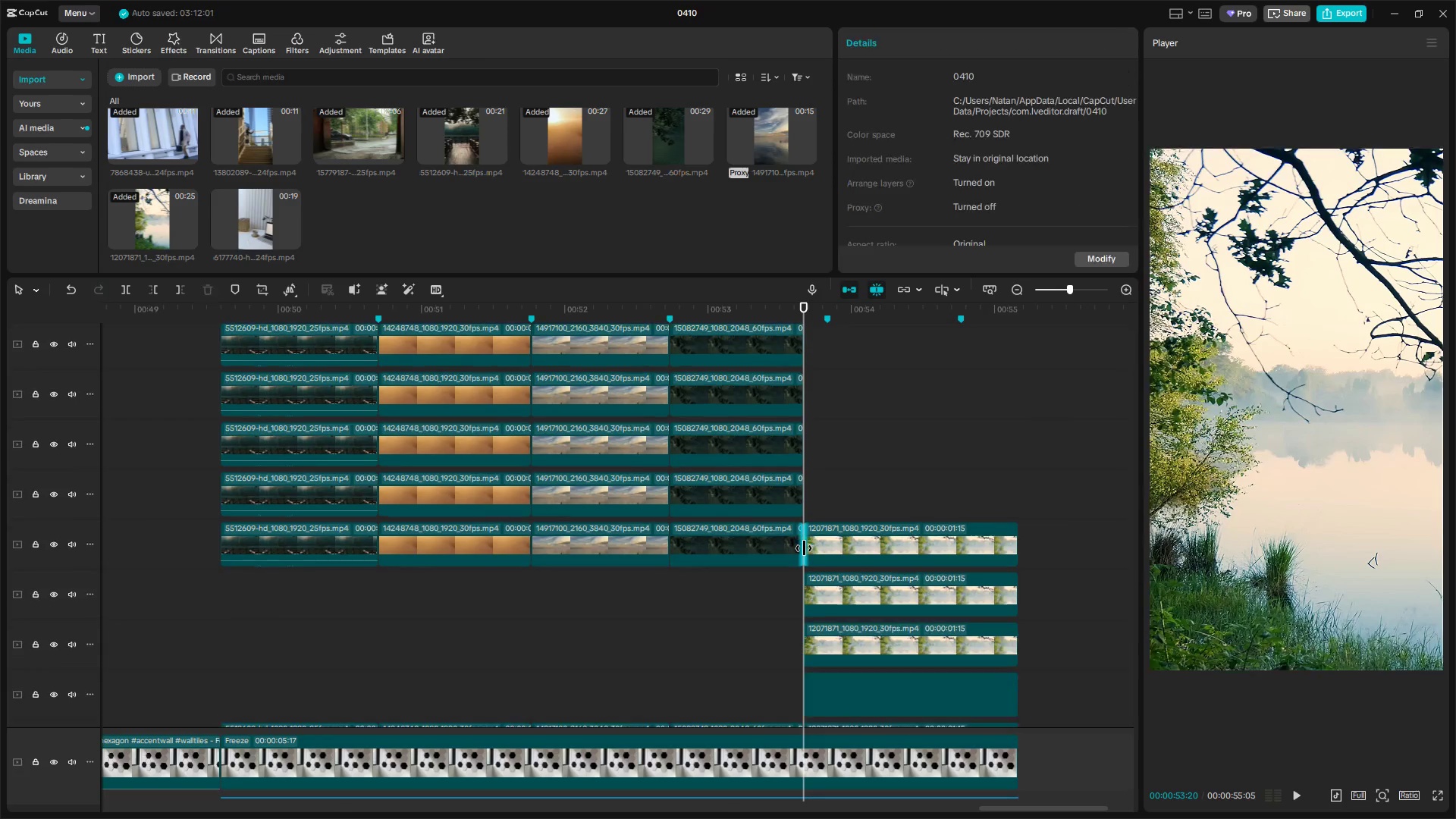 
key(Control+V)
 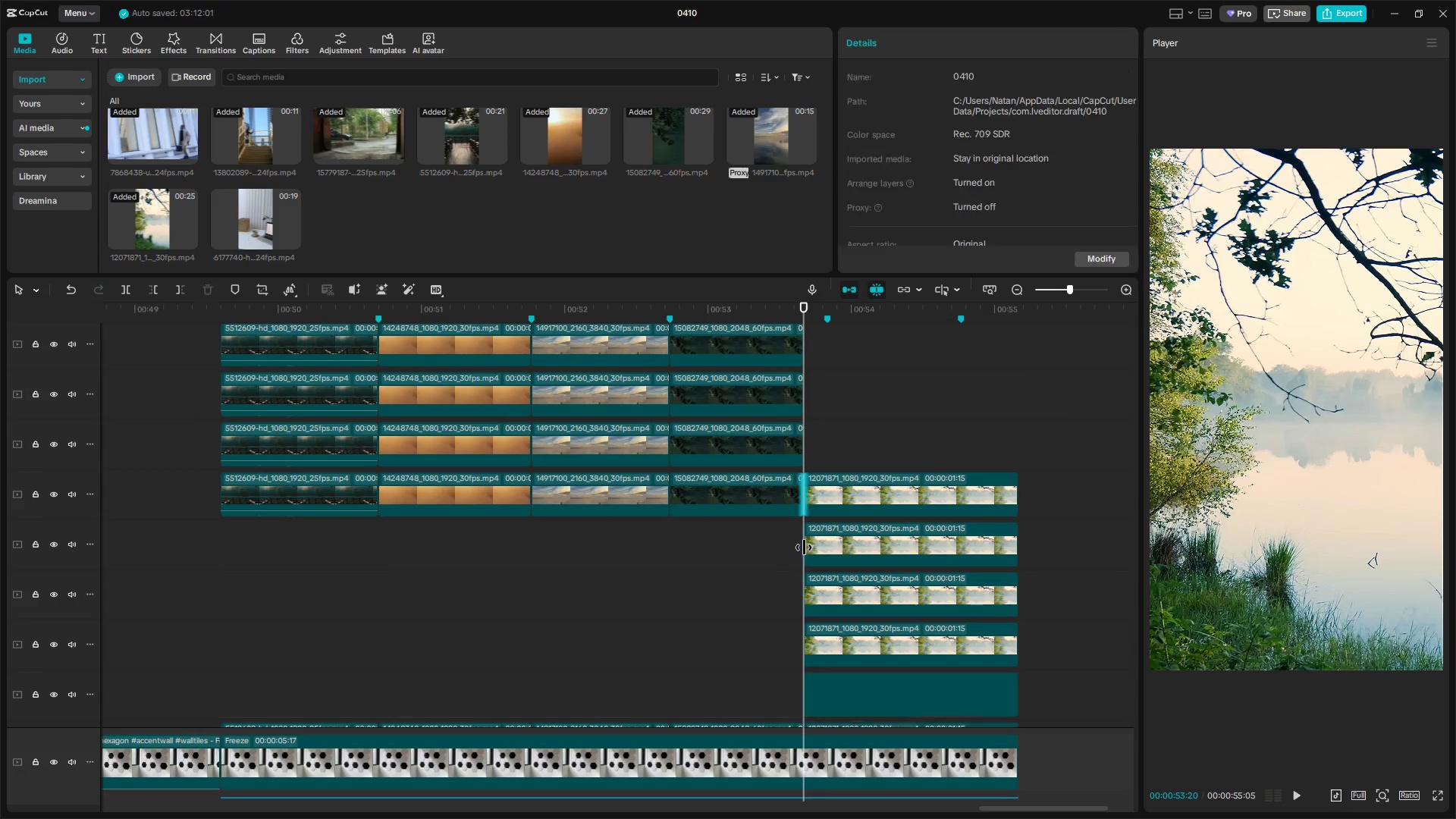 
key(Control+V)
 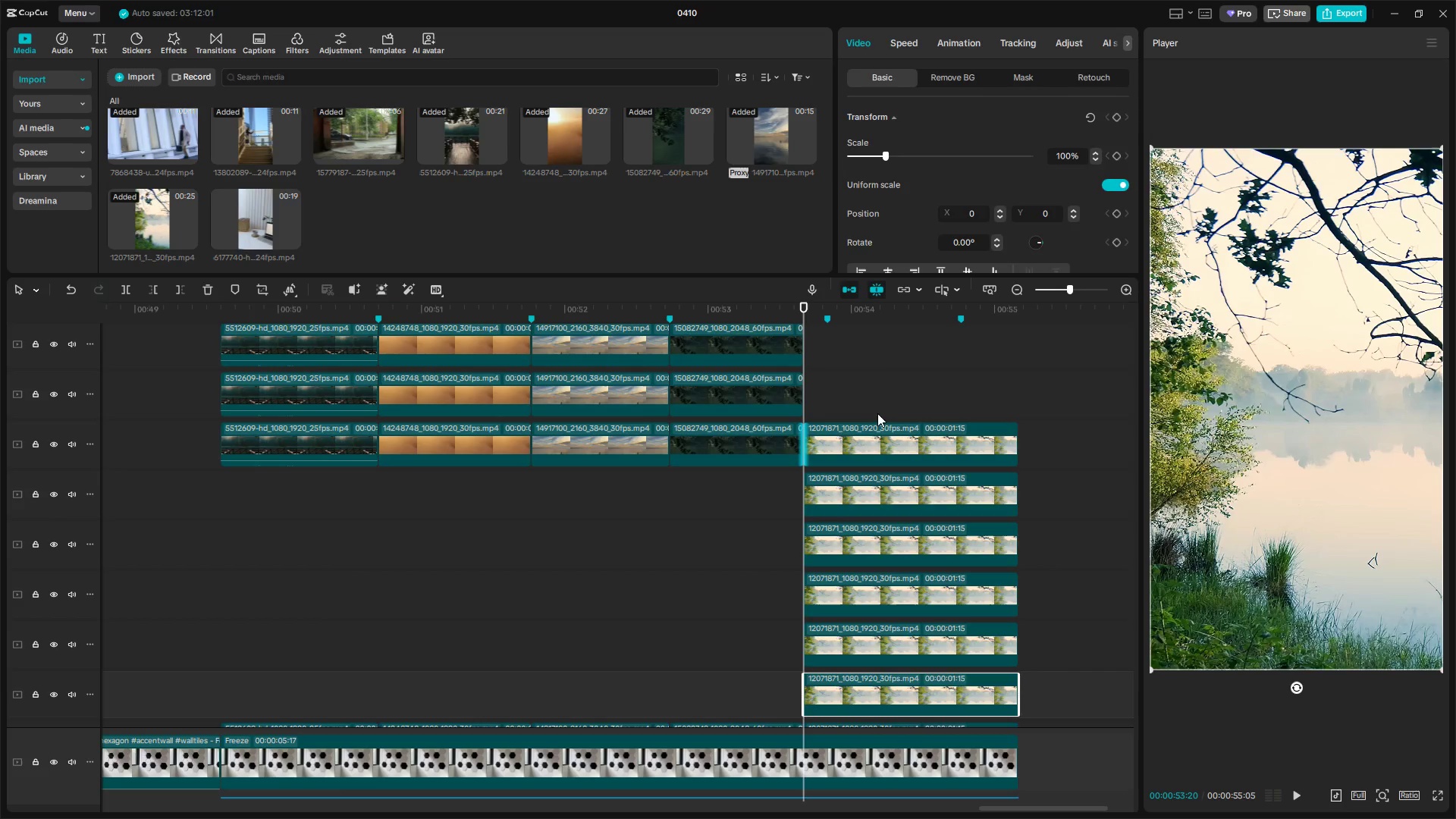 
left_click_drag(start_coordinate=[877, 403], to_coordinate=[937, 690])
 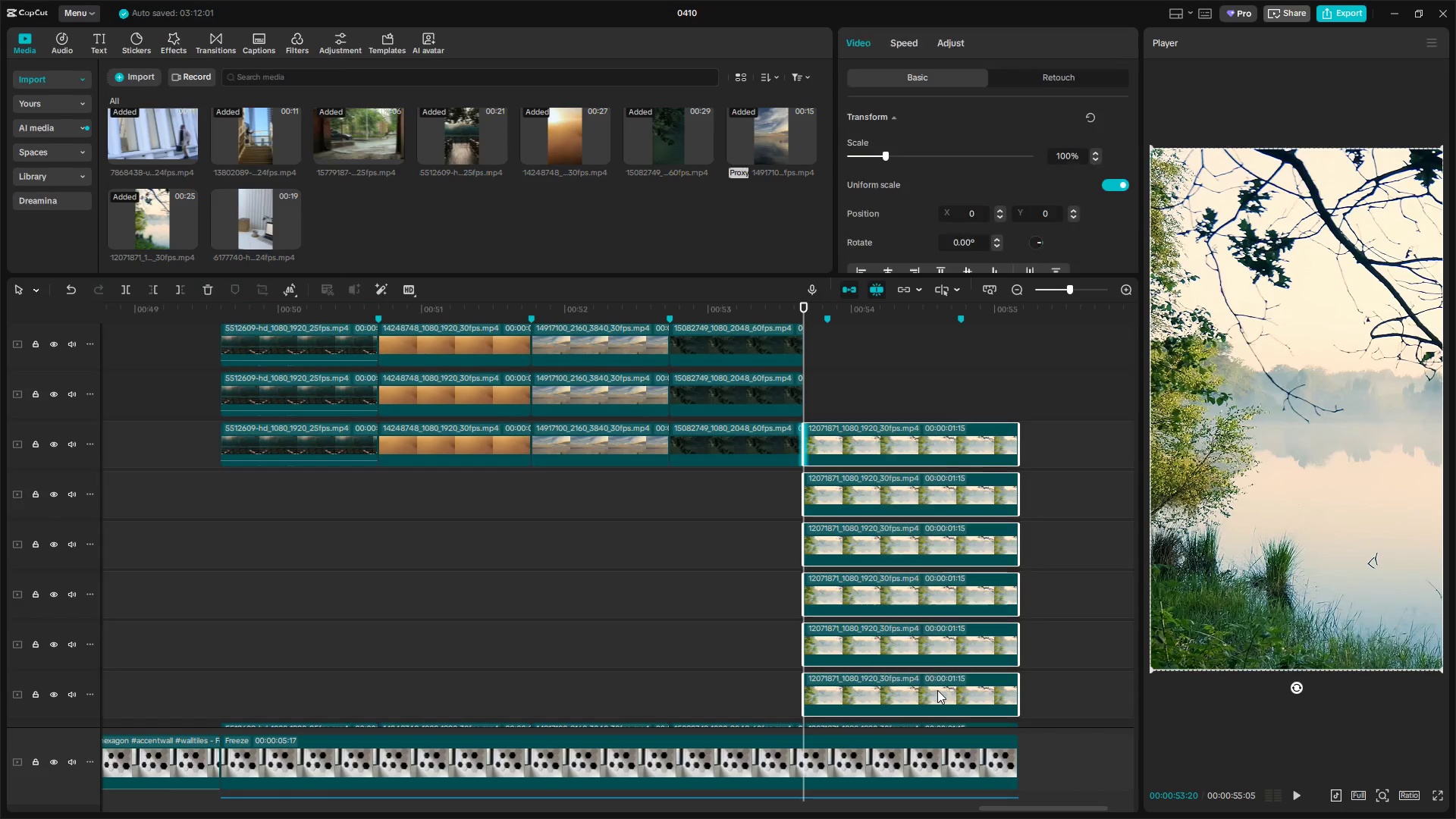 
left_click_drag(start_coordinate=[912, 651], to_coordinate=[918, 397])
 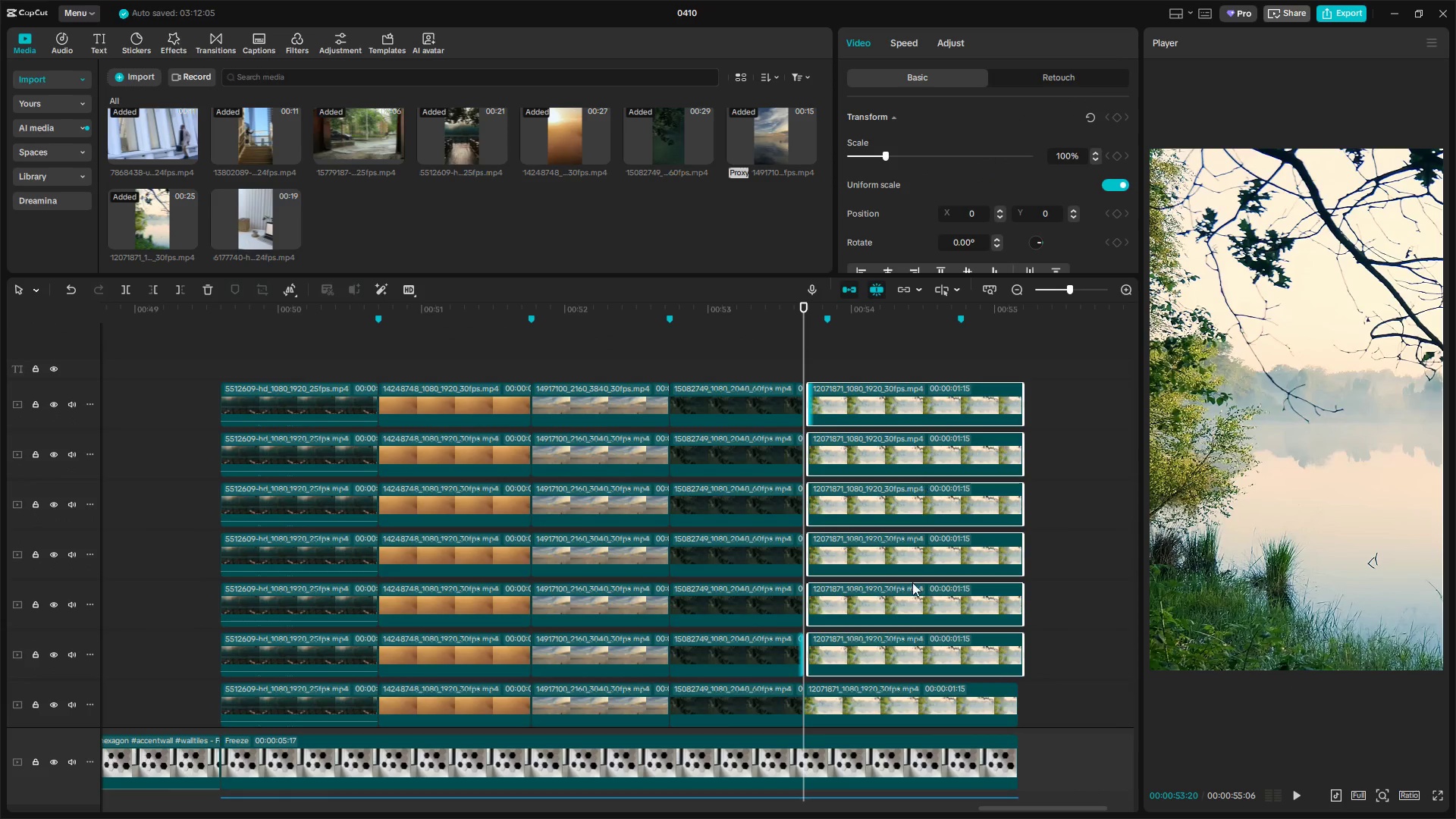 
scroll: coordinate [921, 665], scroll_direction: up, amount: 14.0
 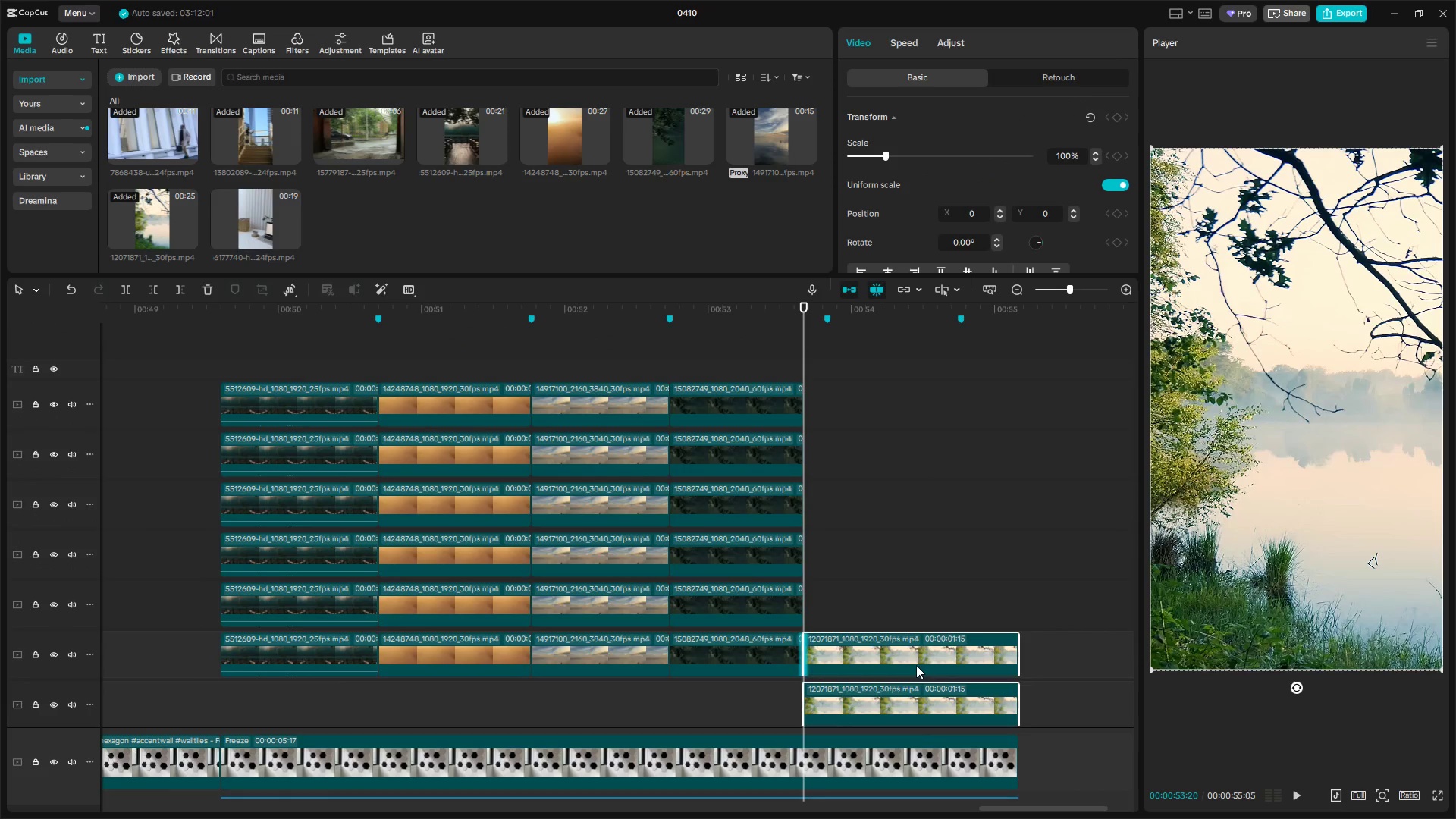 
scroll: coordinate [908, 610], scroll_direction: down, amount: 7.0
 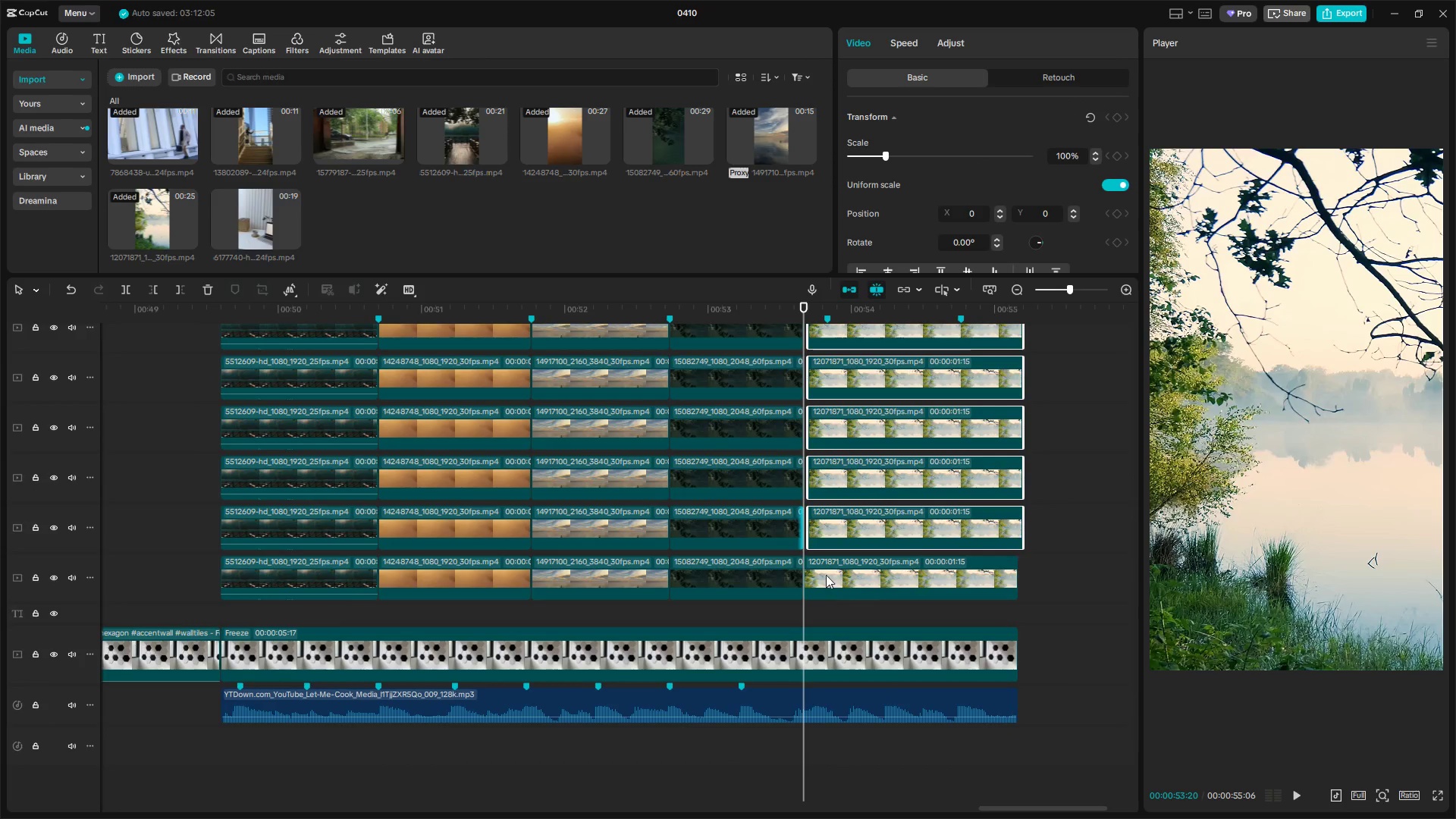 
left_click([763, 406])
 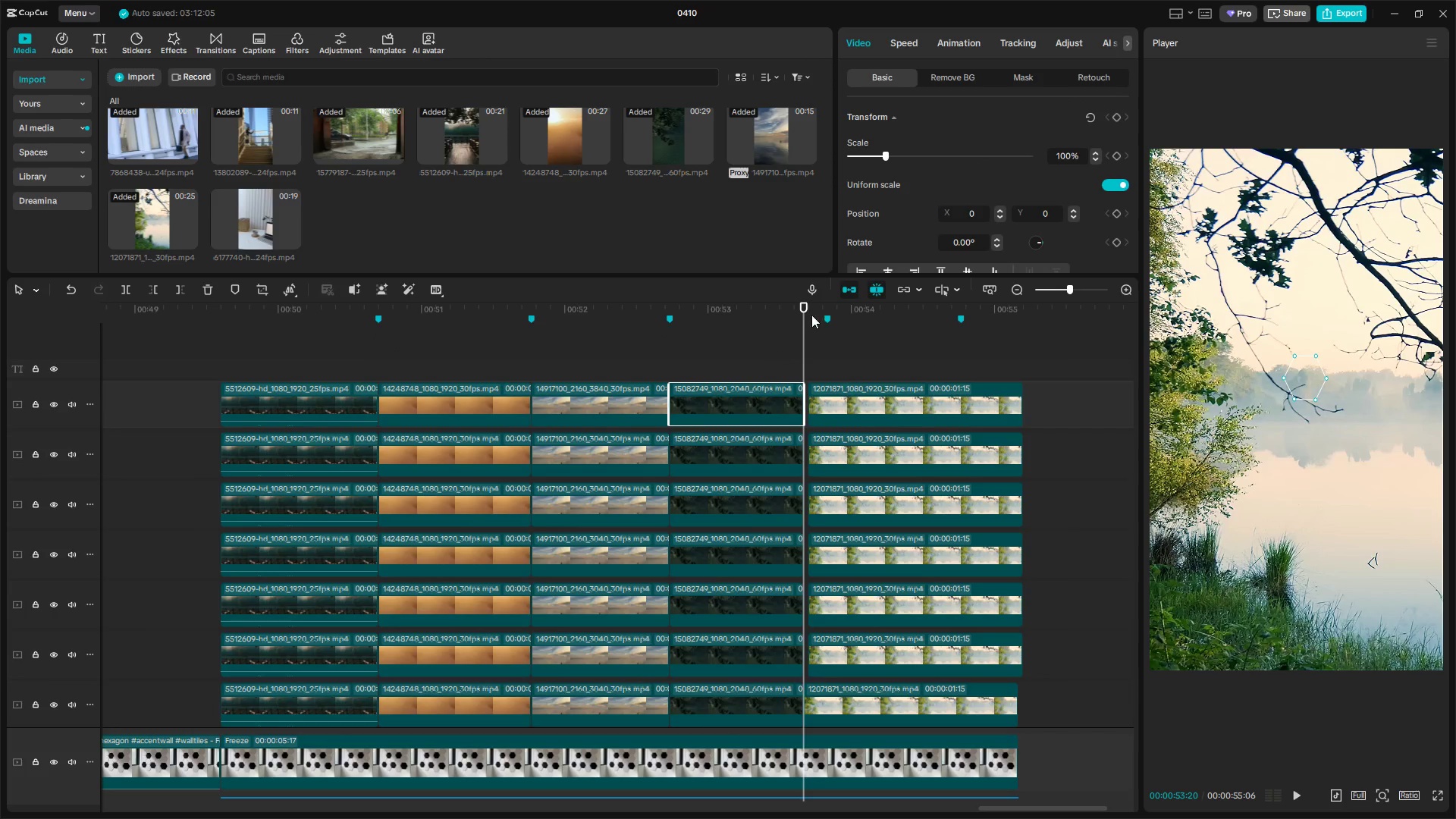 
scroll: coordinate [849, 631], scroll_direction: up, amount: 10.0
 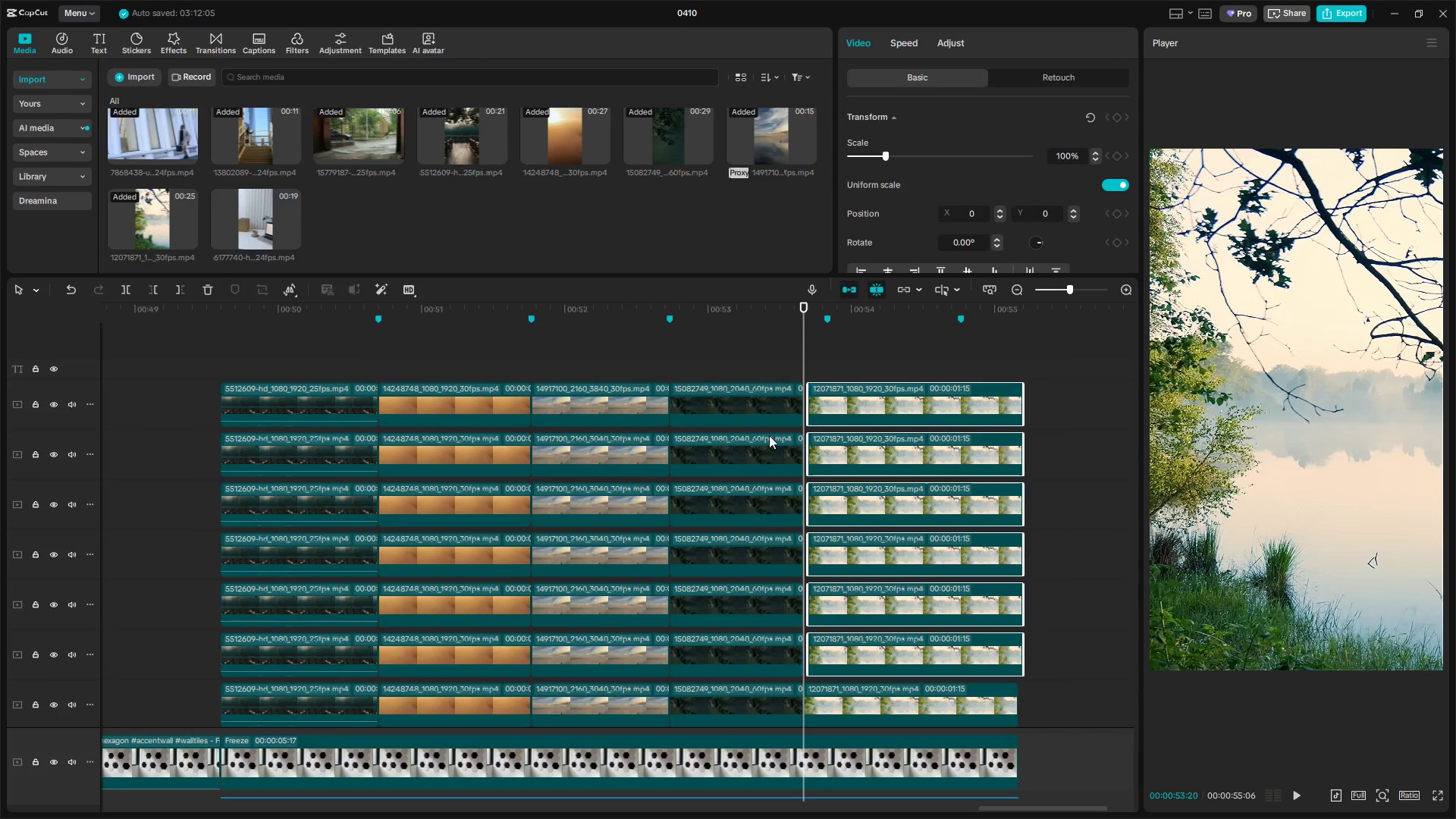 
key(Control+Shift+C)
 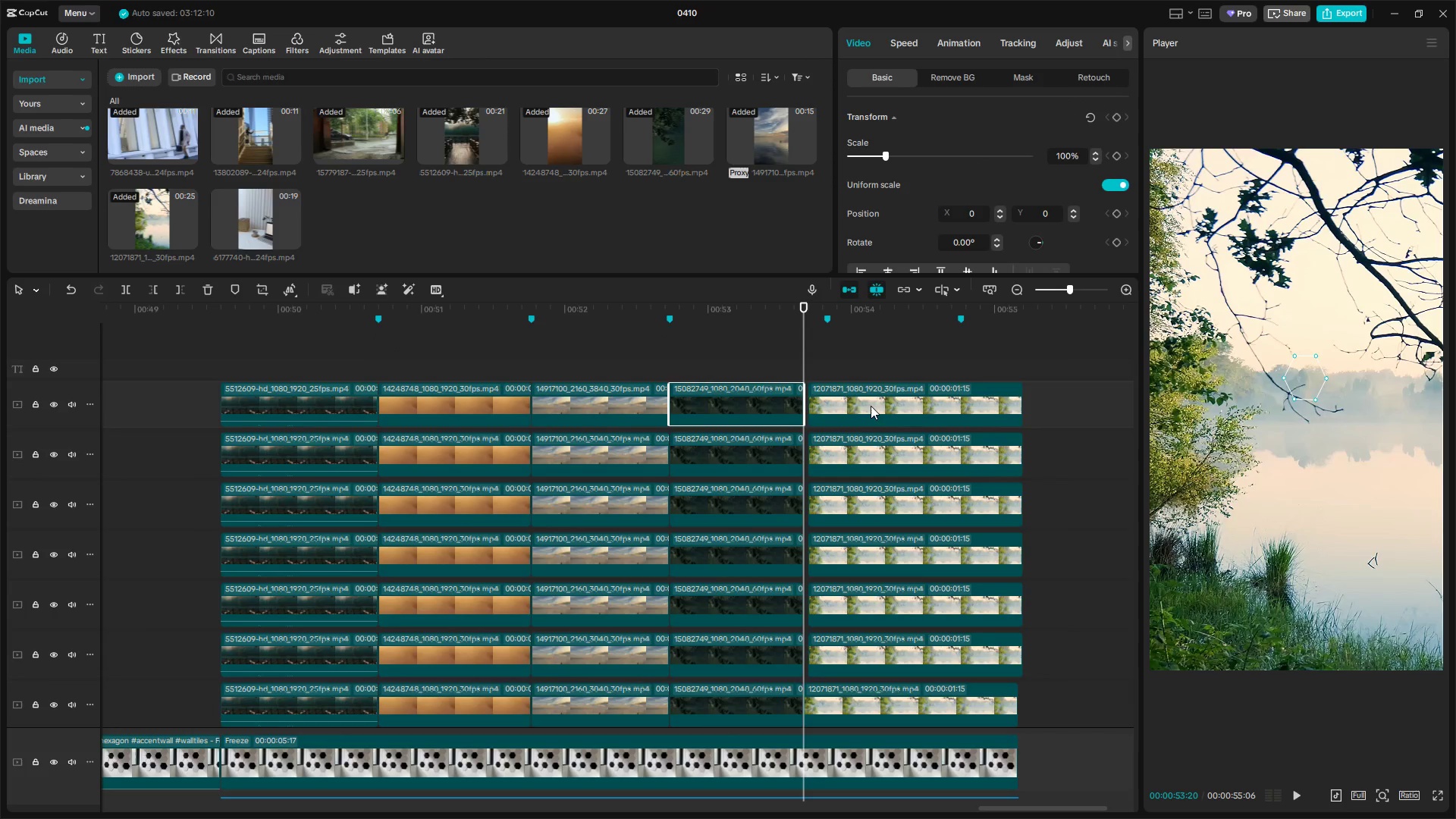 
key(Control+Shift+V)
 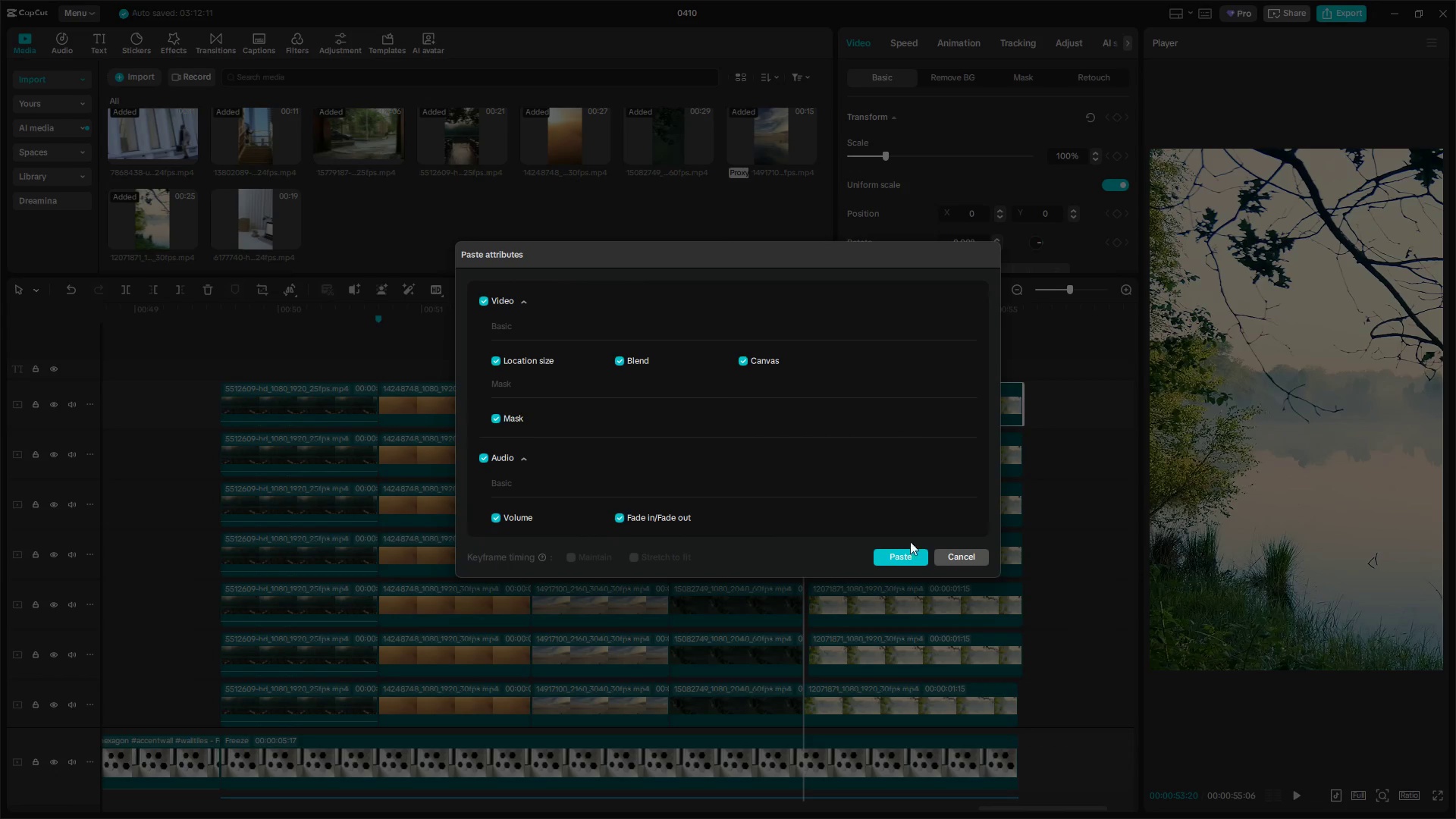 
left_click([908, 566])
 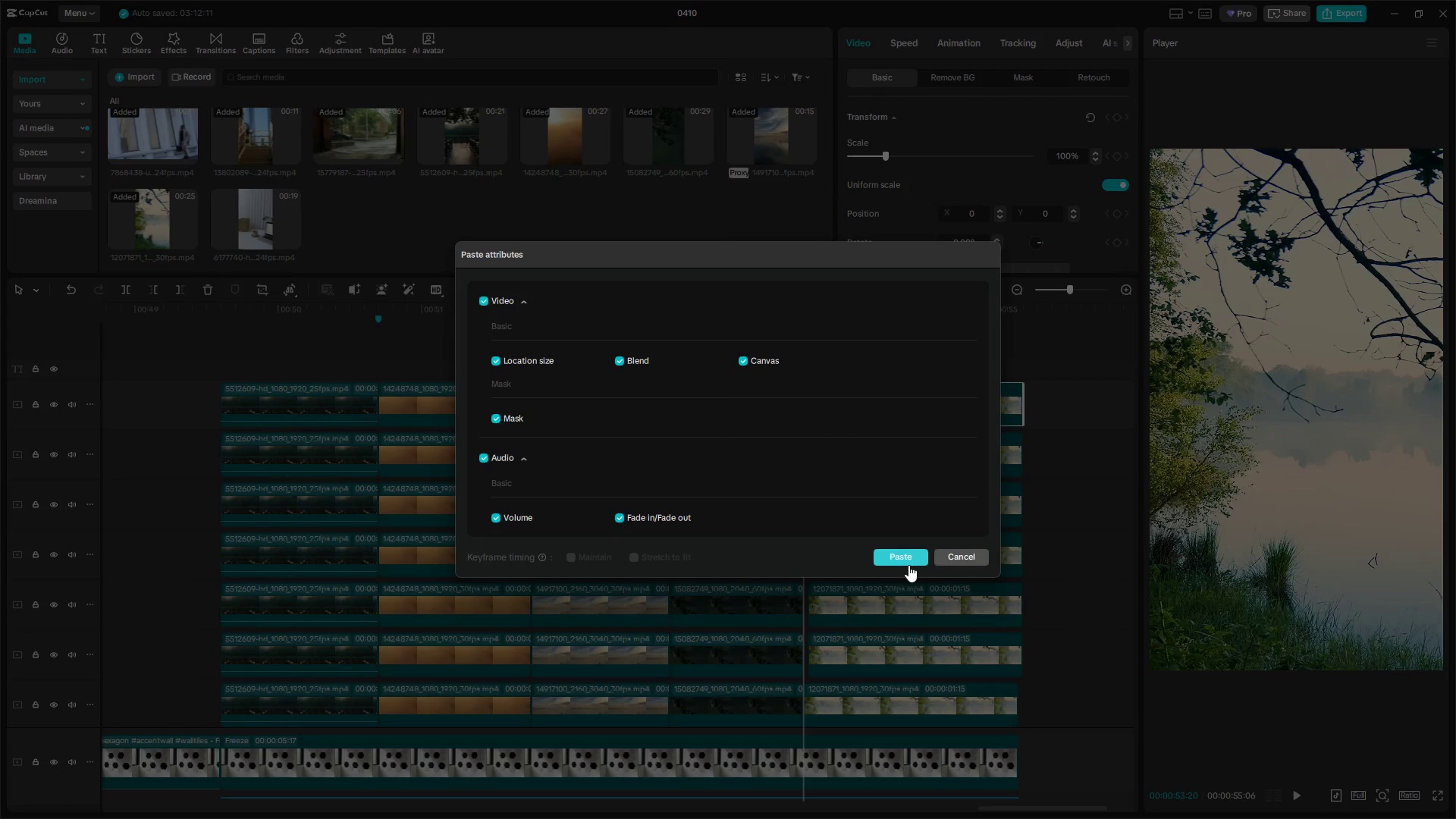 
left_click([909, 554])
 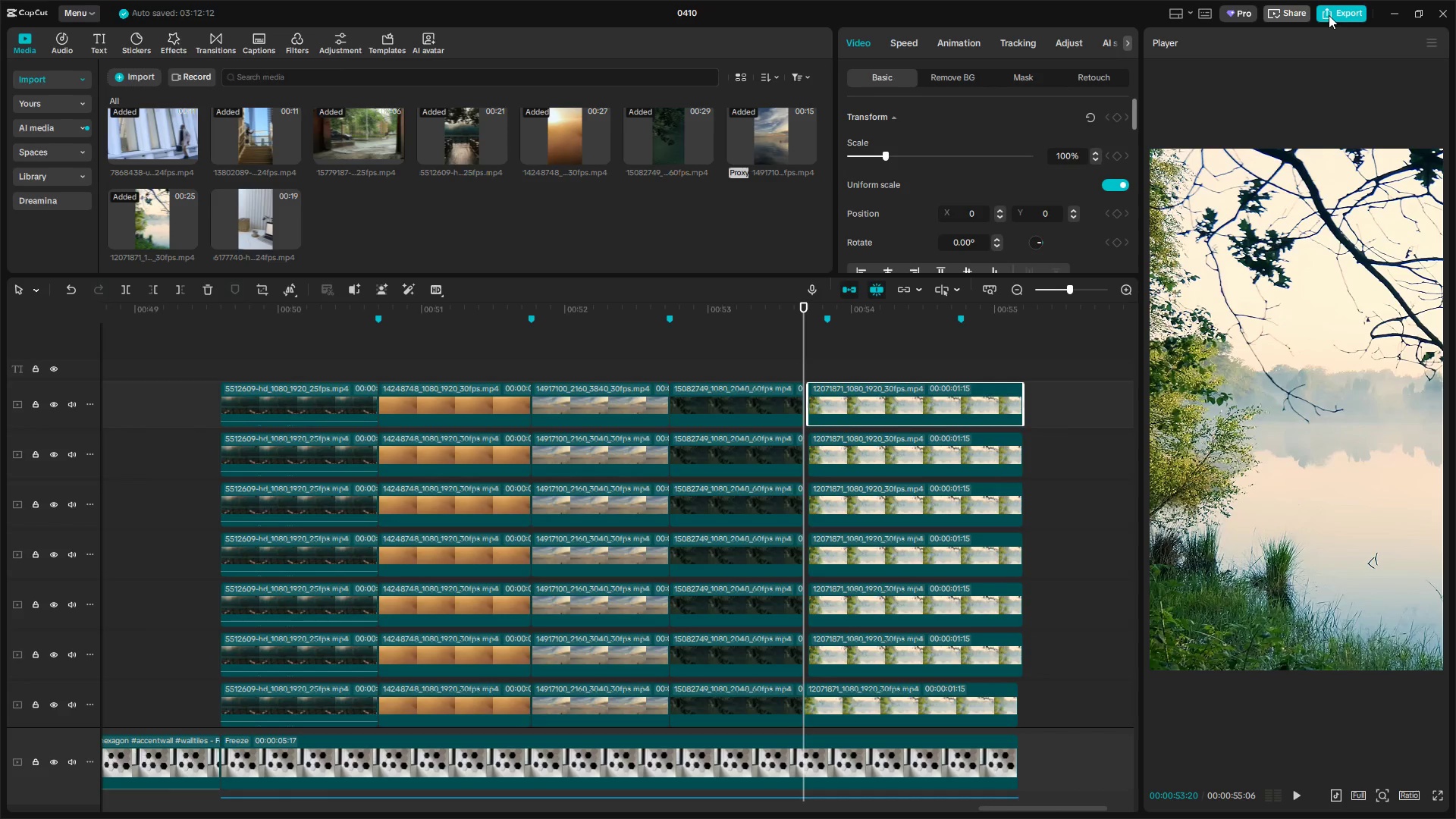 
left_click([1202, 11])
 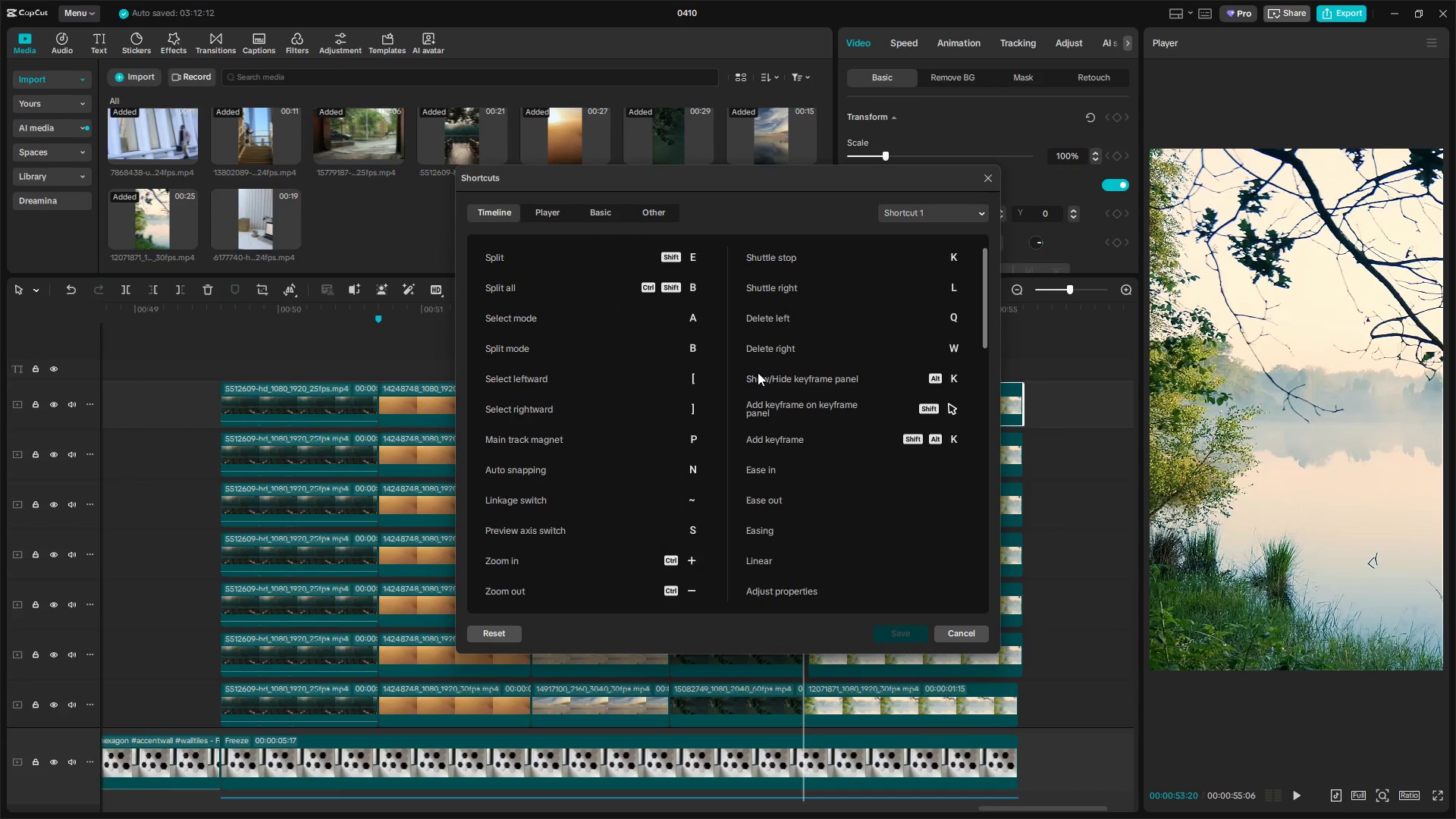 
scroll: coordinate [752, 548], scroll_direction: down, amount: 56.0
 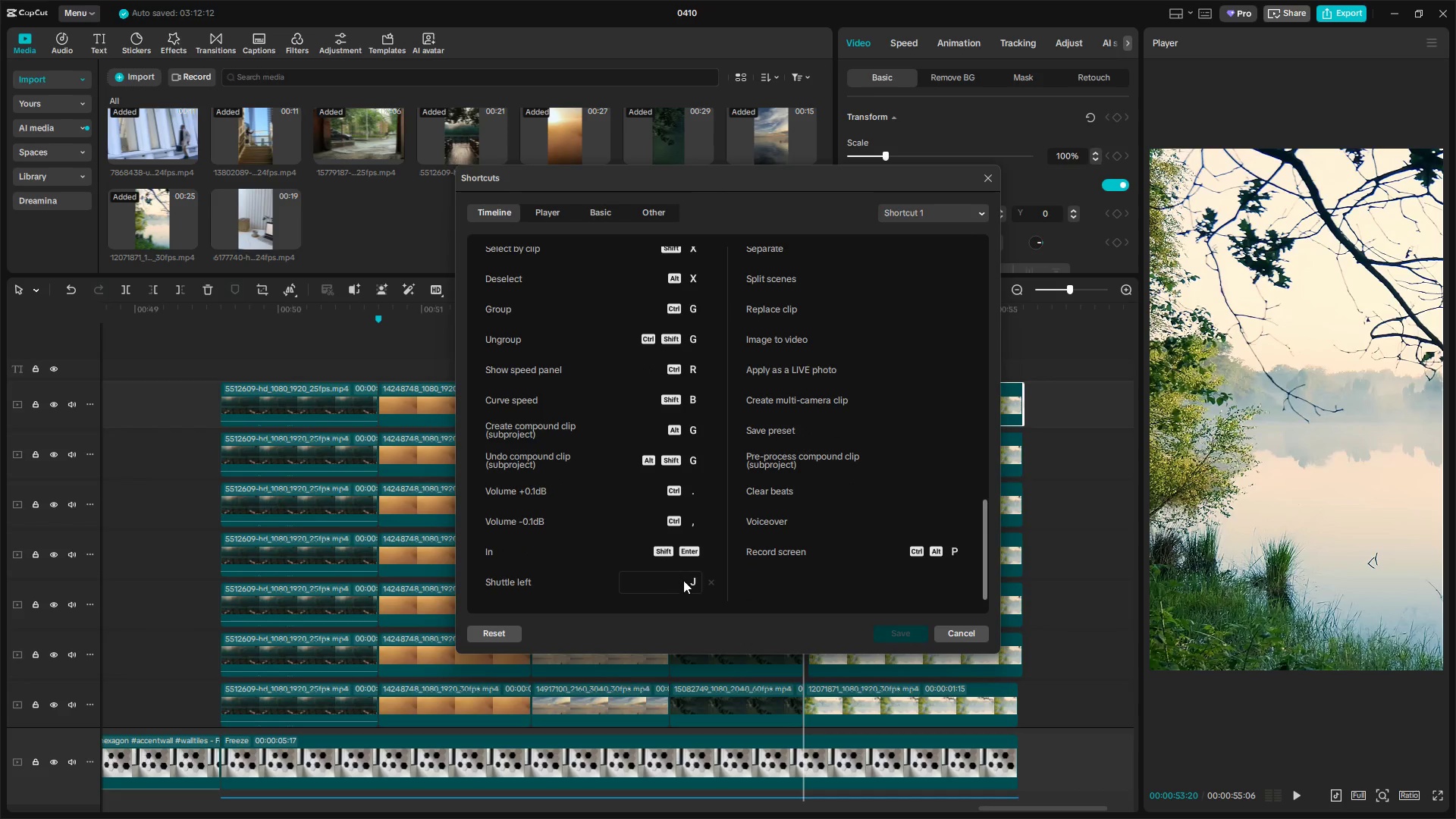 
scroll: coordinate [685, 554], scroll_direction: up, amount: 48.0
 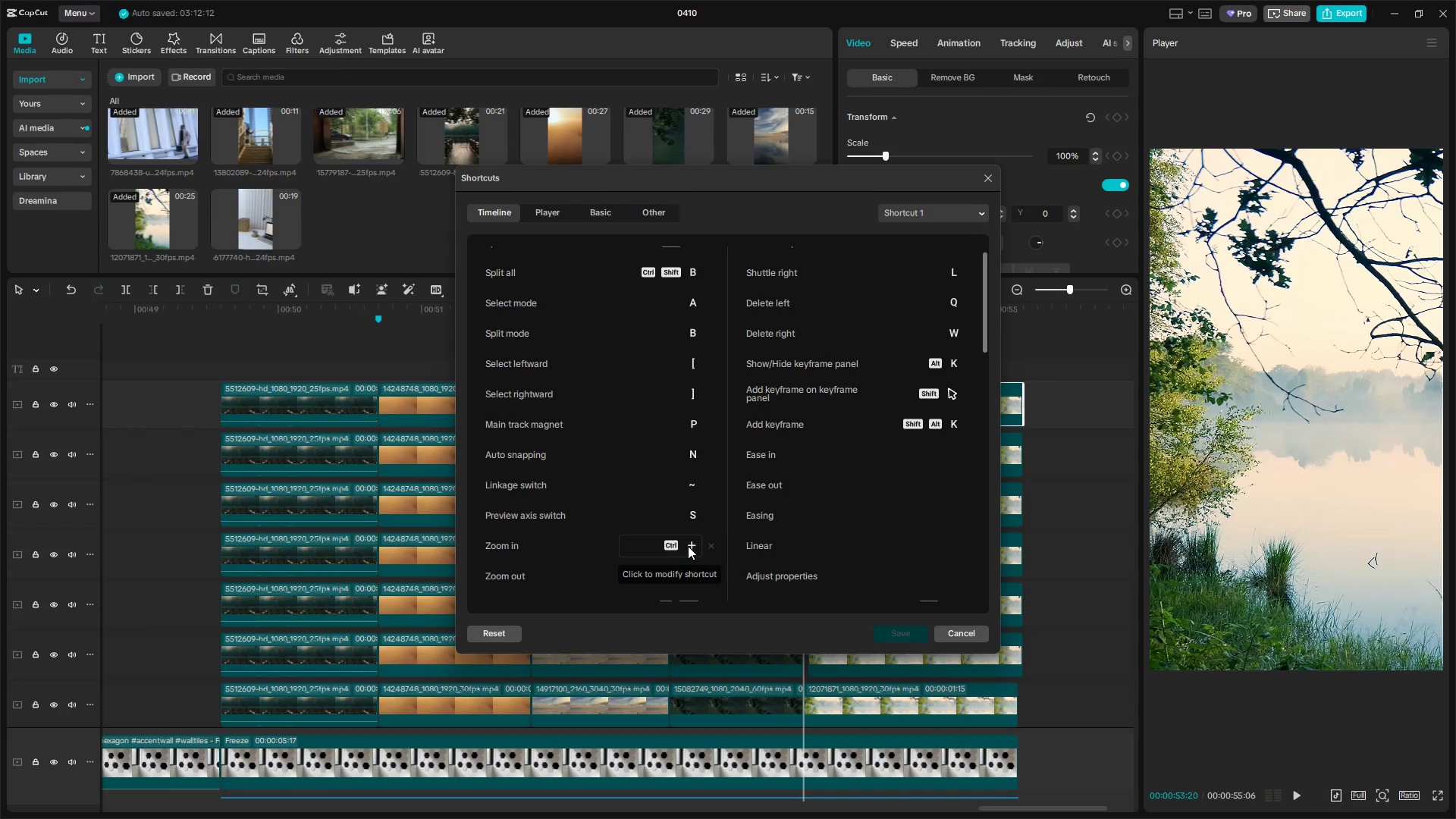 
scroll: coordinate [755, 531], scroll_direction: down, amount: 41.0
 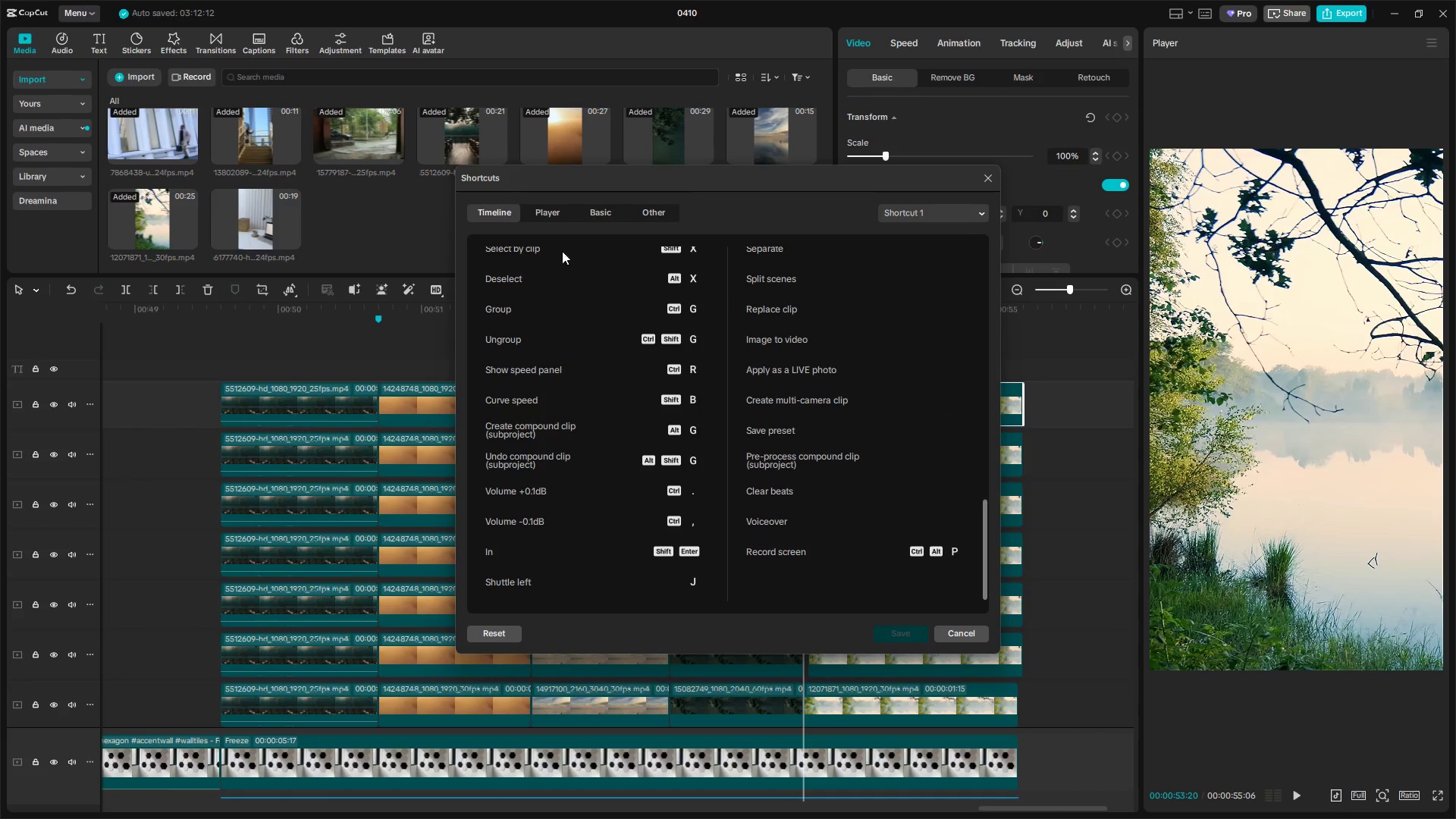 
left_click([551, 217])
 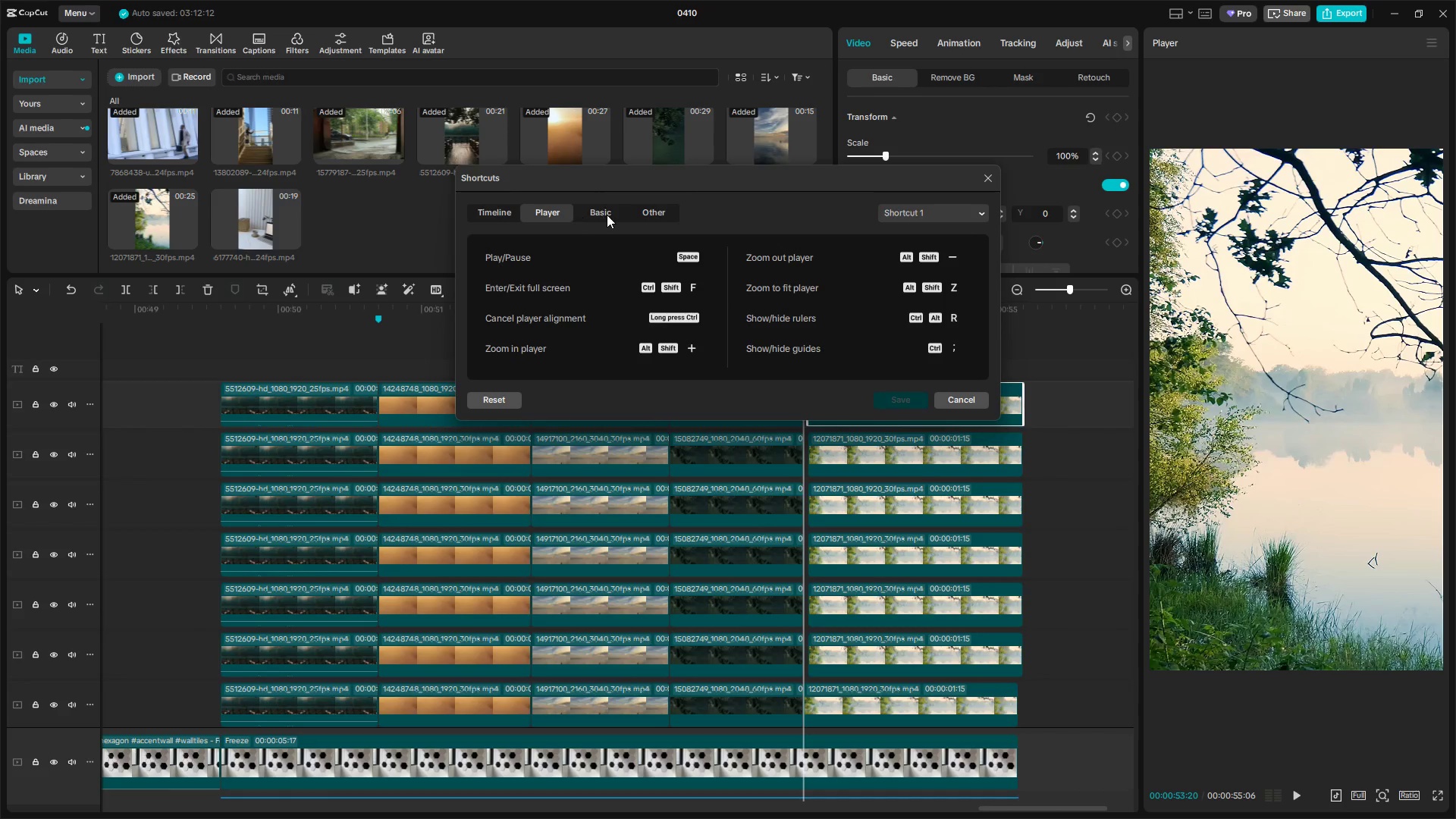 
left_click([607, 215])
 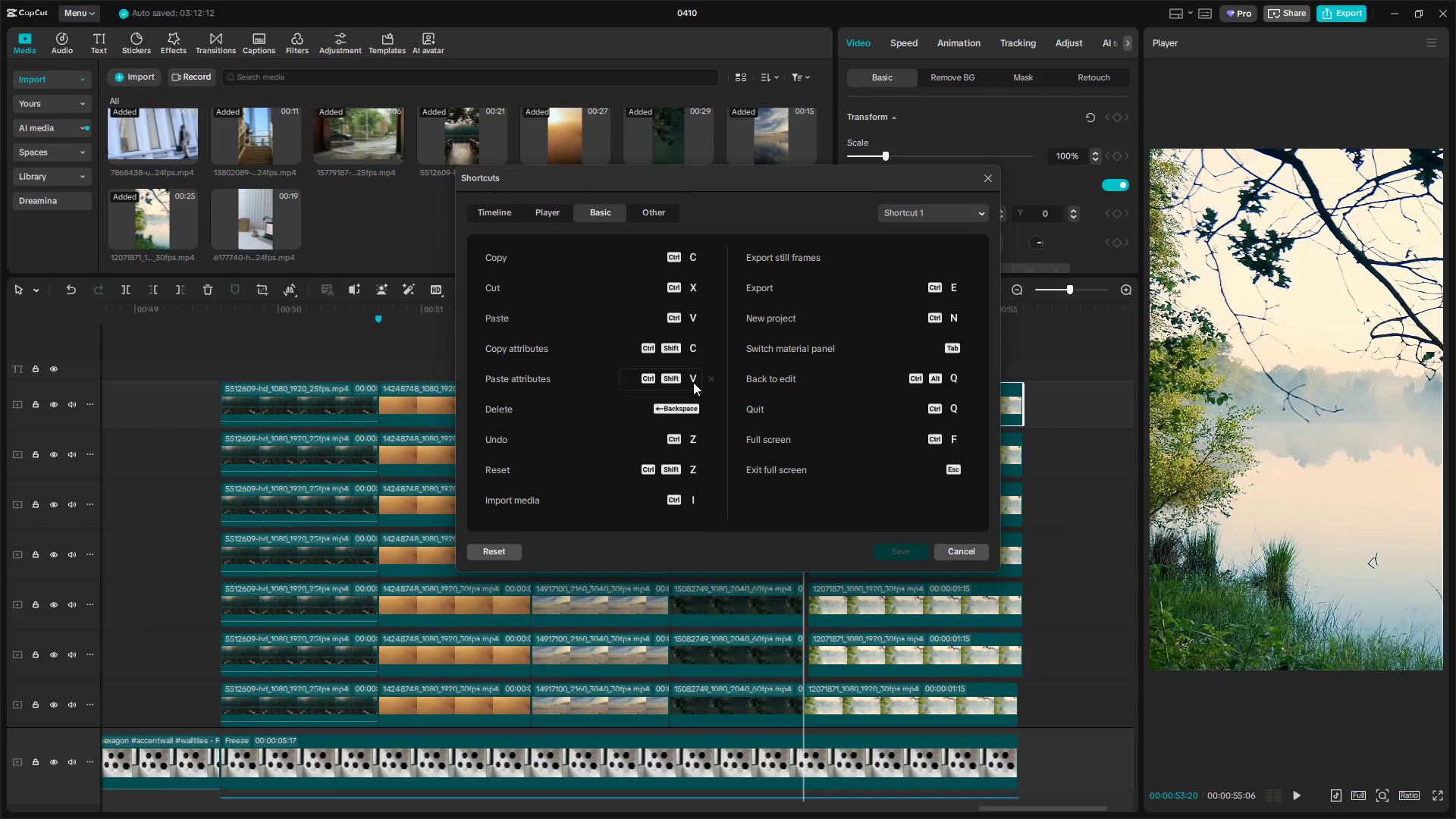 
left_click([683, 350])
 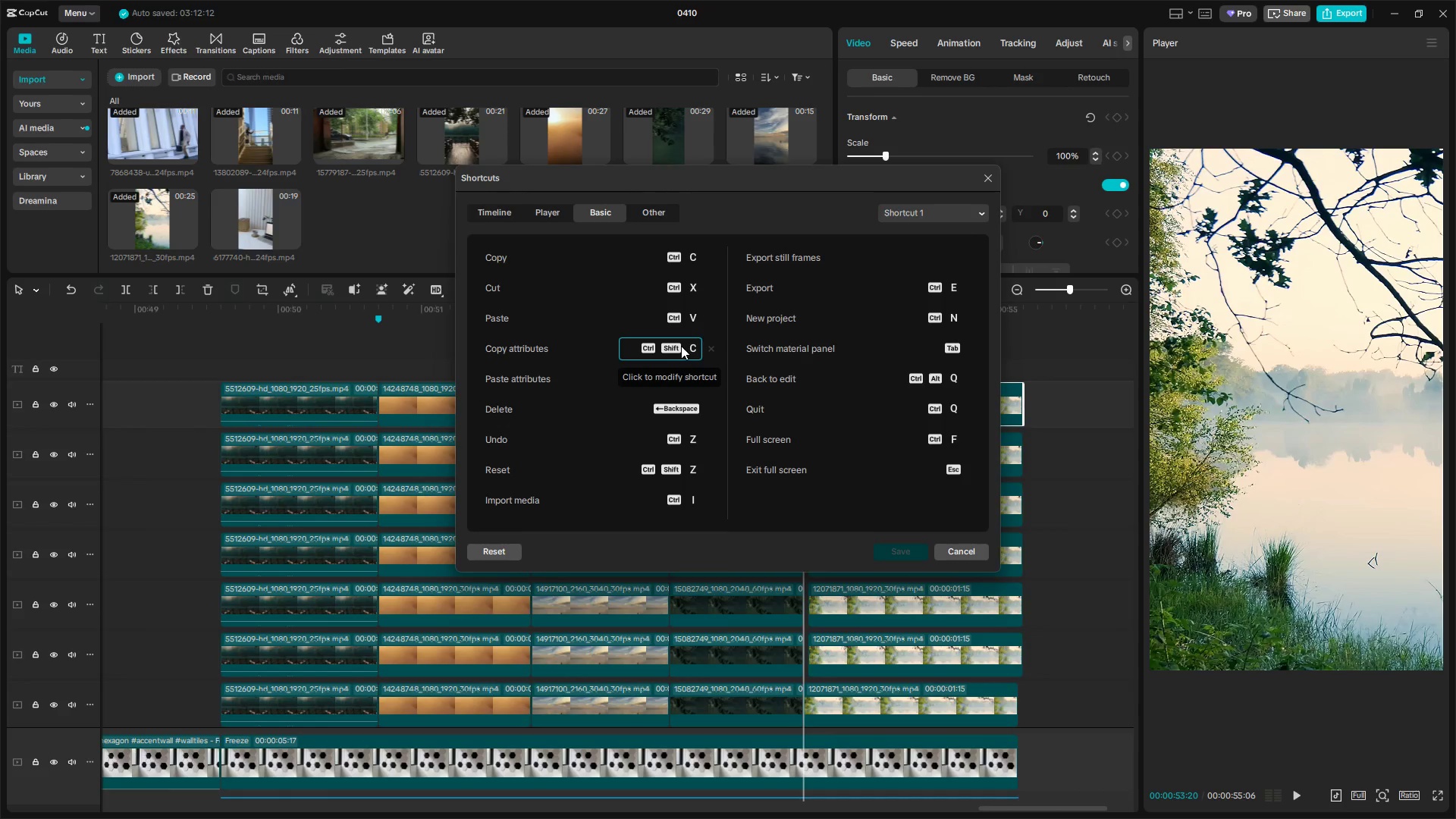 
double_click([681, 346])
 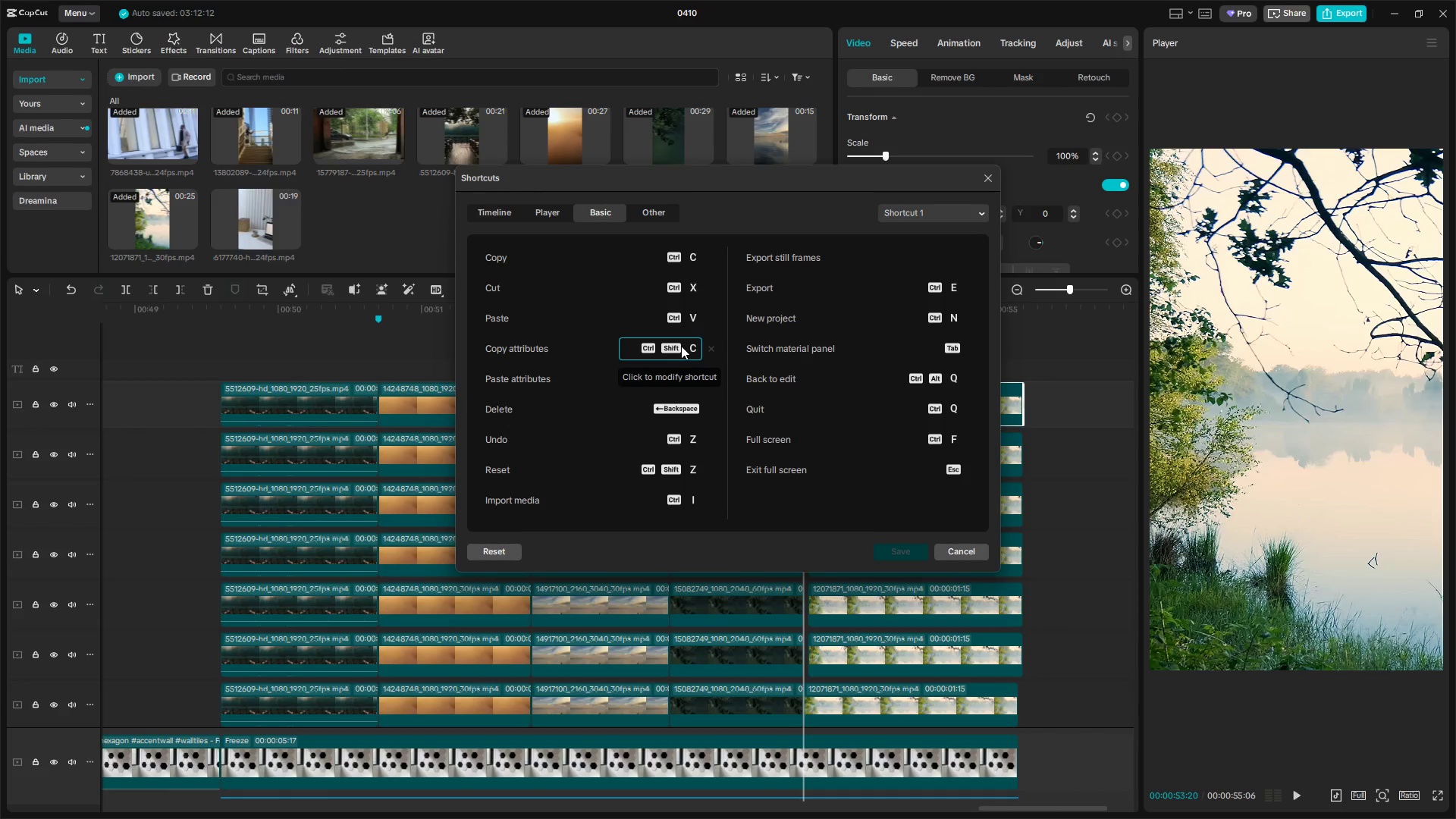 
triple_click([681, 346])
 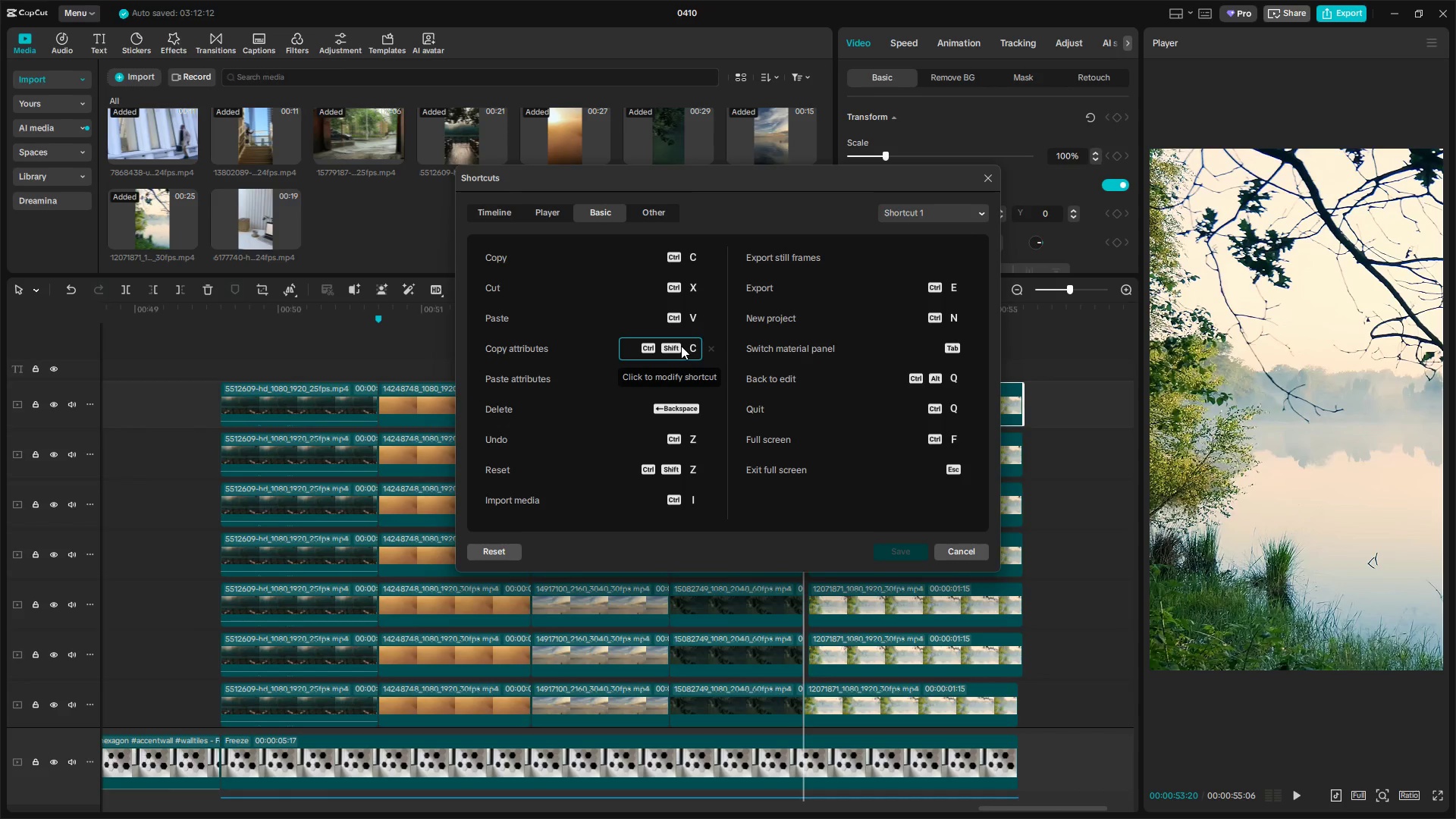 
triple_click([681, 346])
 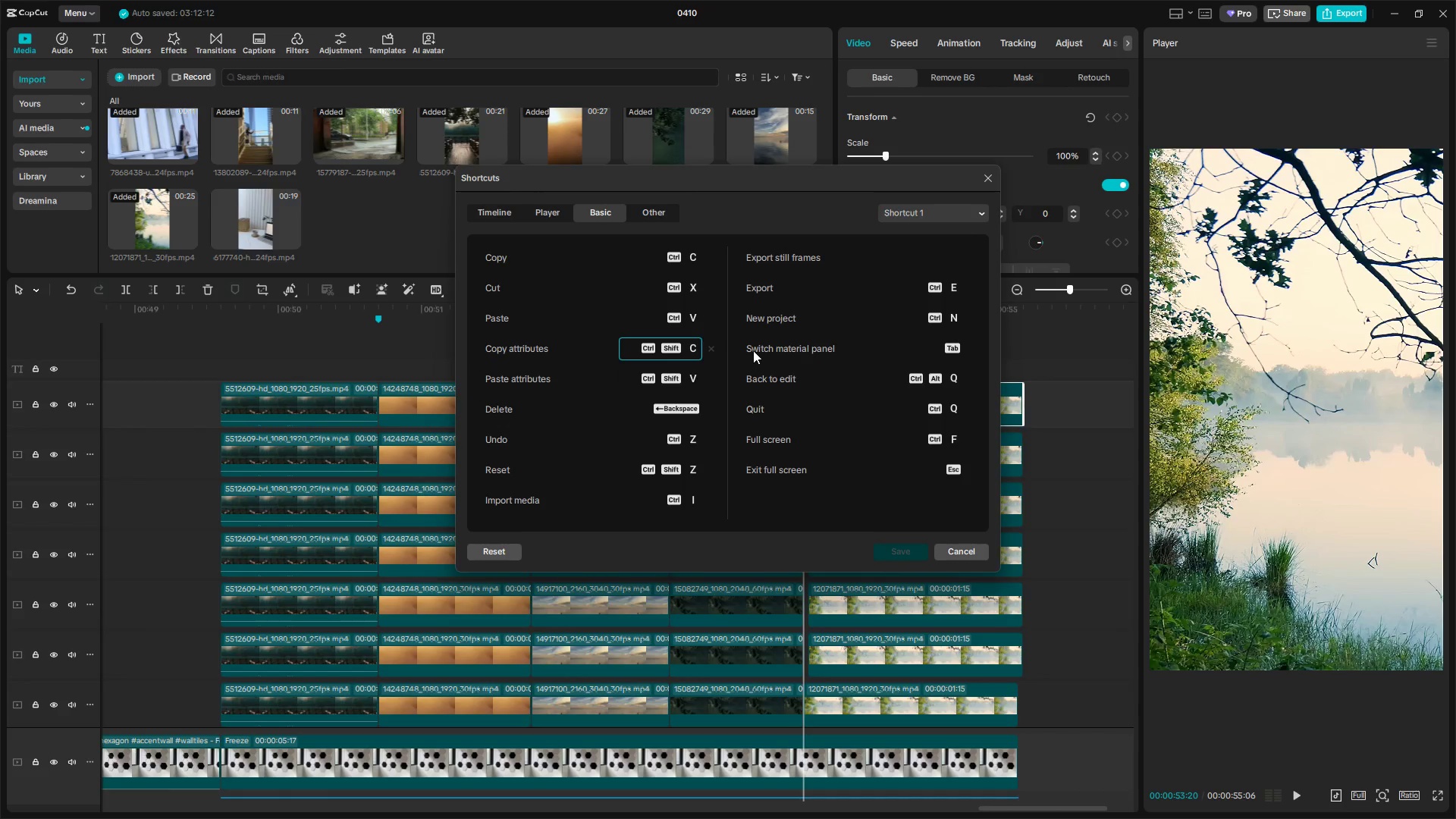 
key(T)
 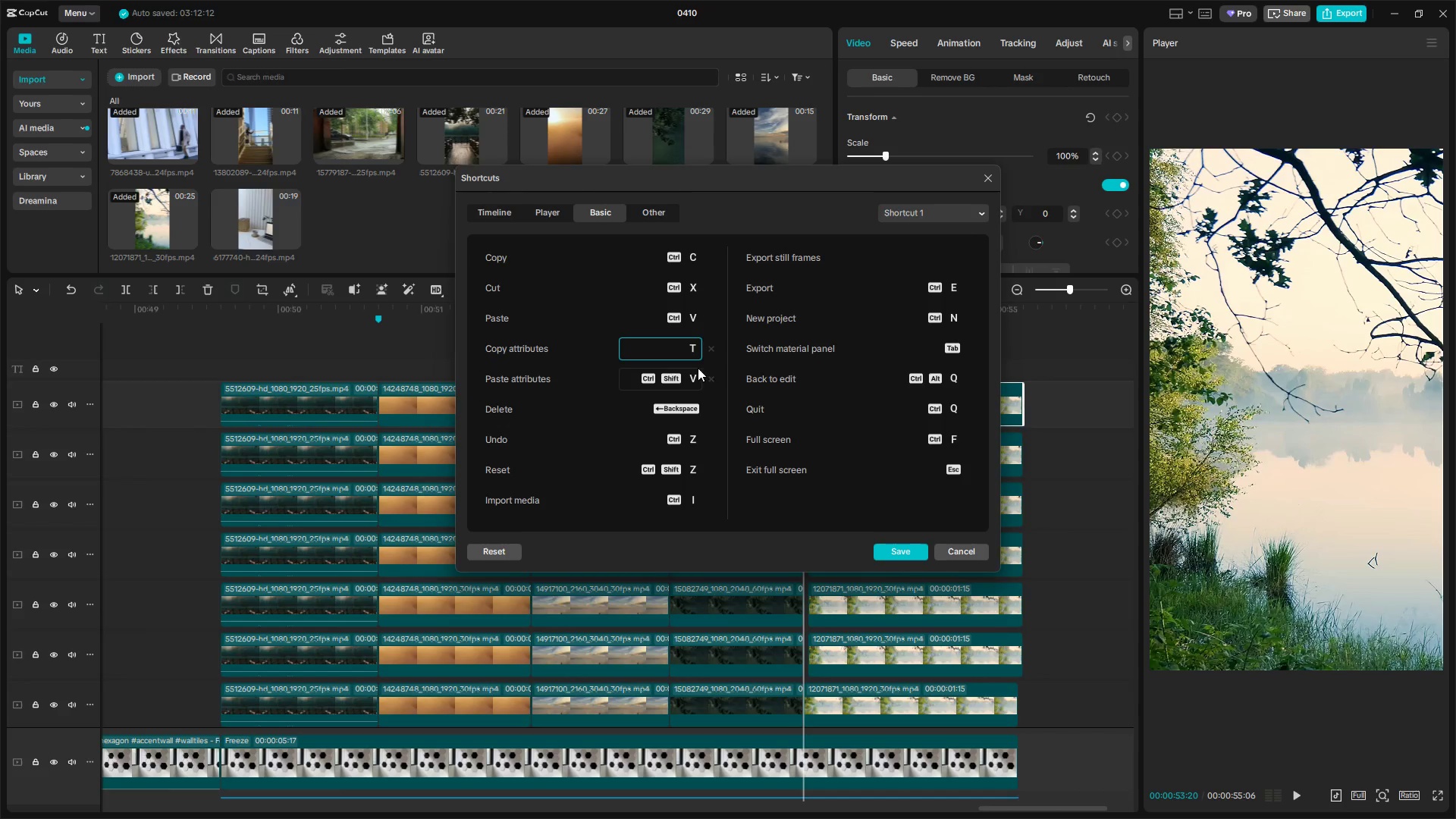 
left_click([683, 374])
 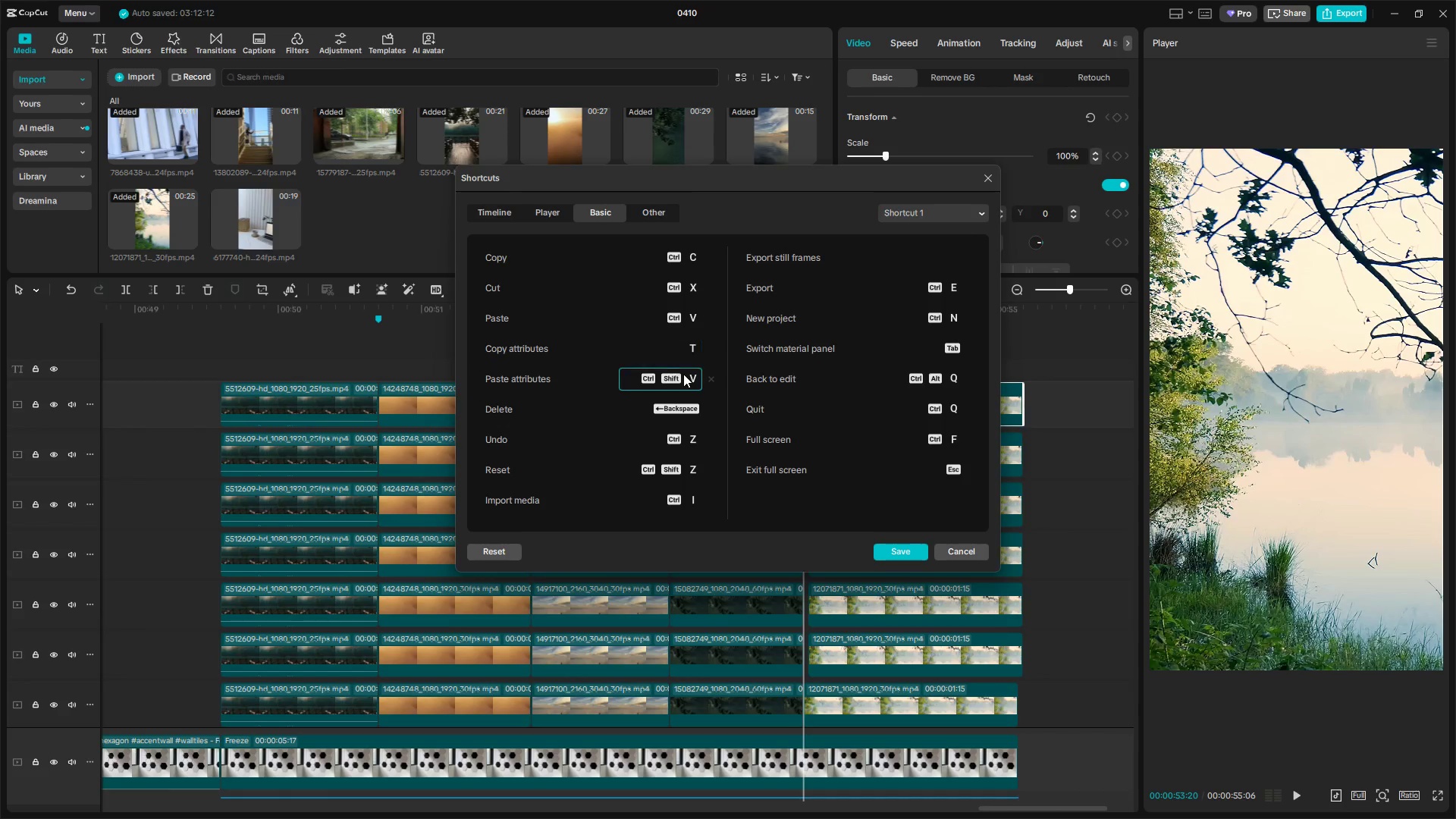 
key(Y)
 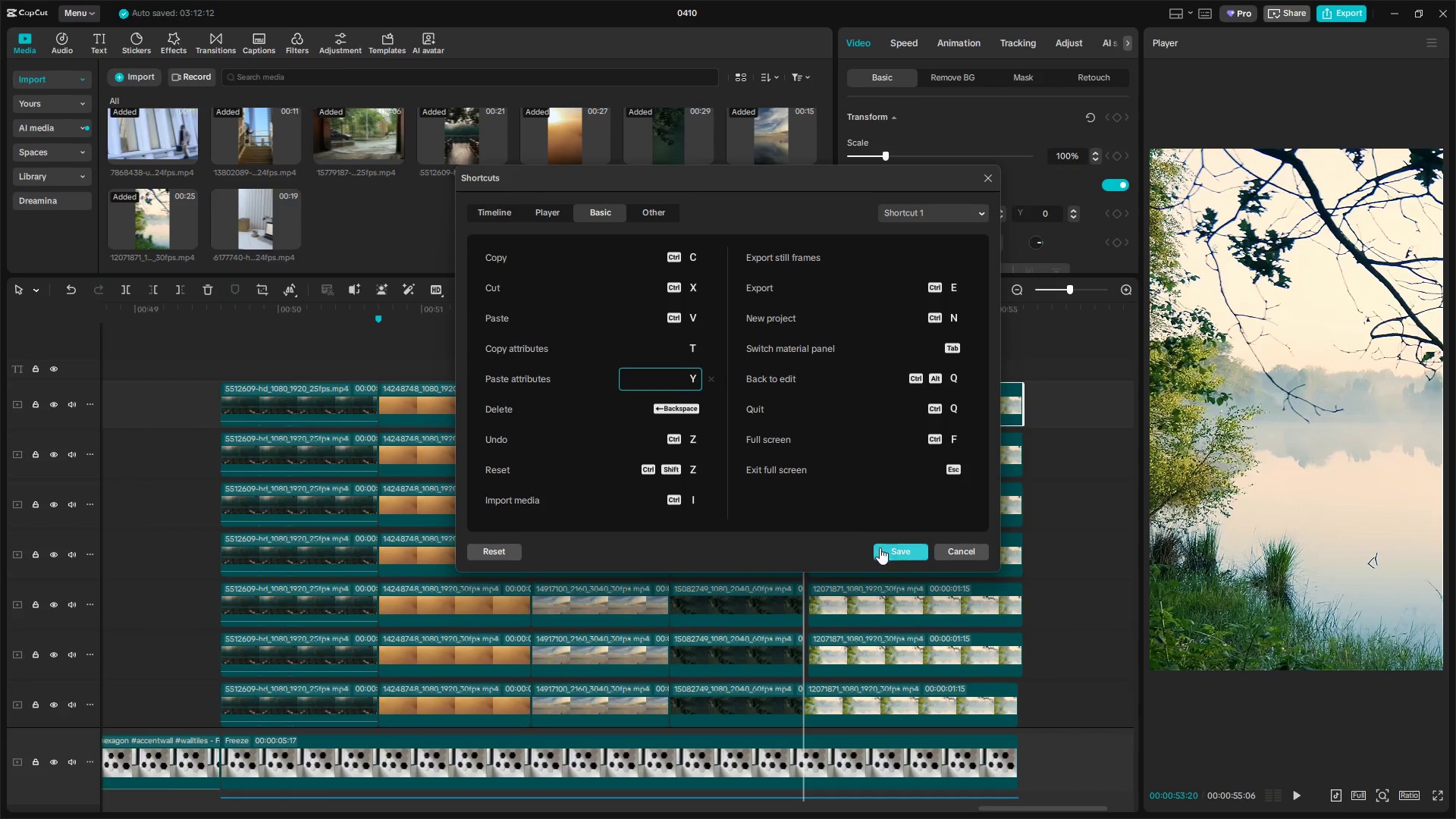 
left_click([891, 549])
 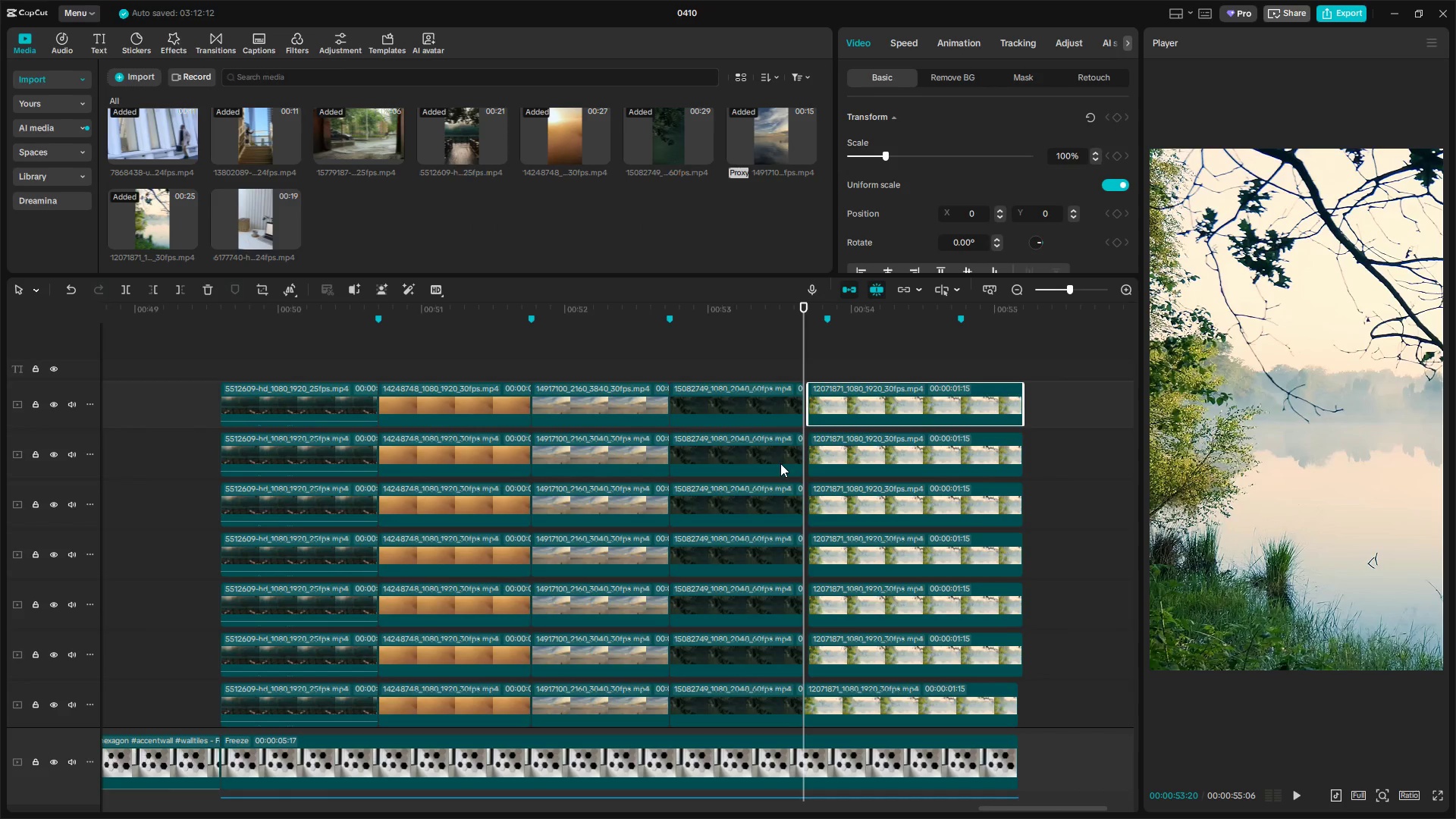 
left_click([780, 463])
 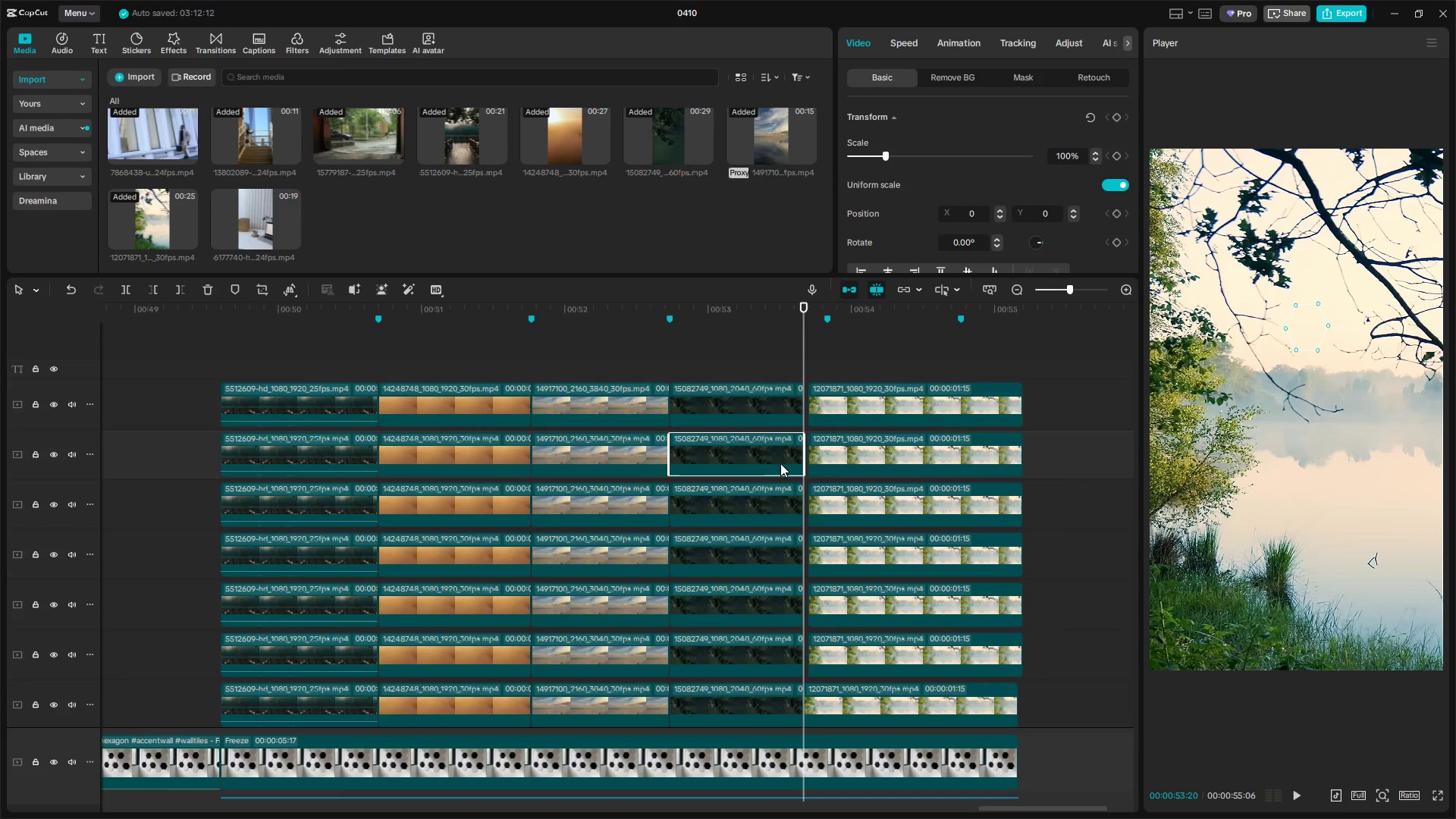 
key(T)
 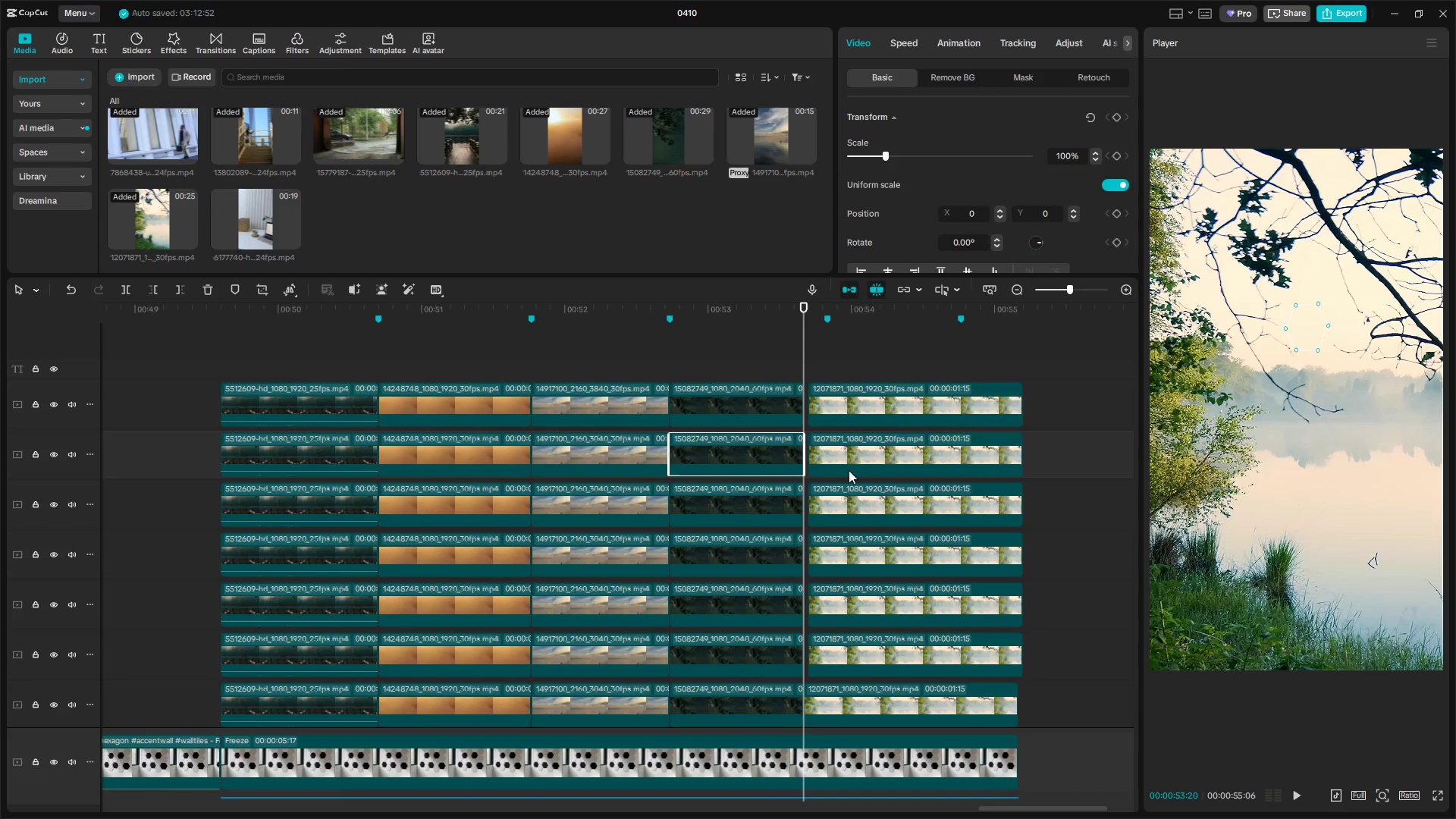 
left_click([859, 454])
 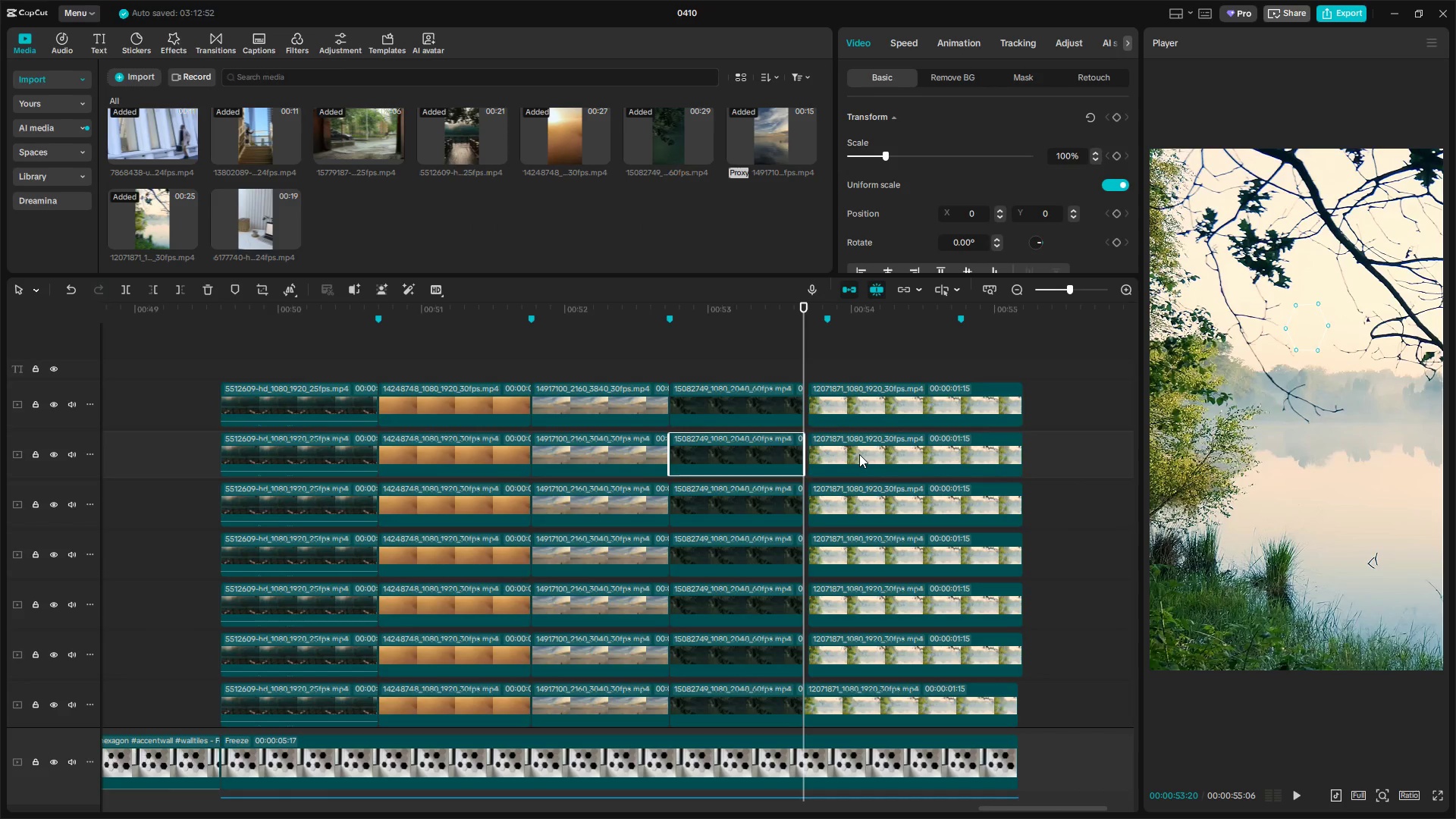 
key(Y)
 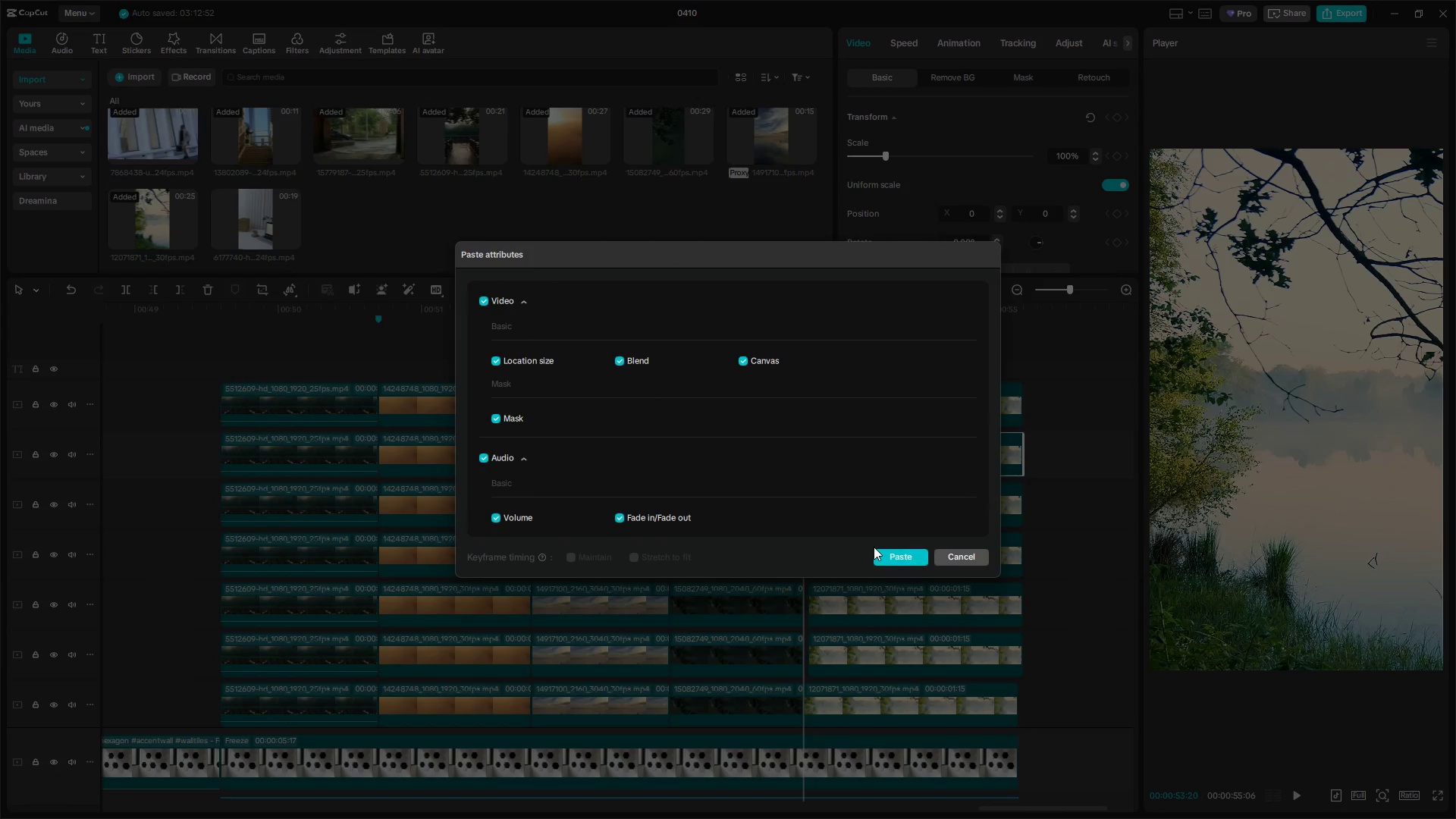 
left_click([893, 557])
 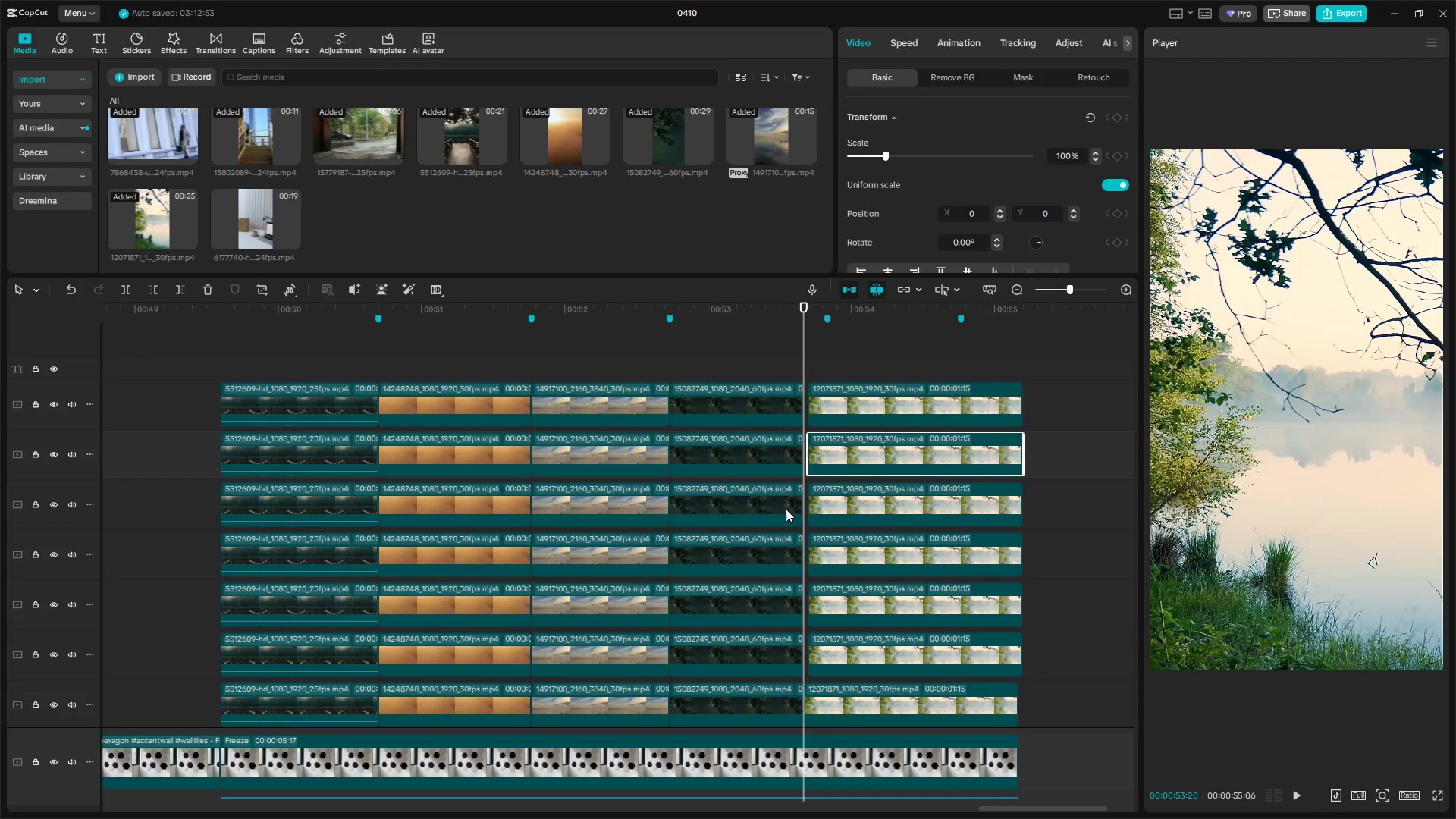 
left_click([780, 498])
 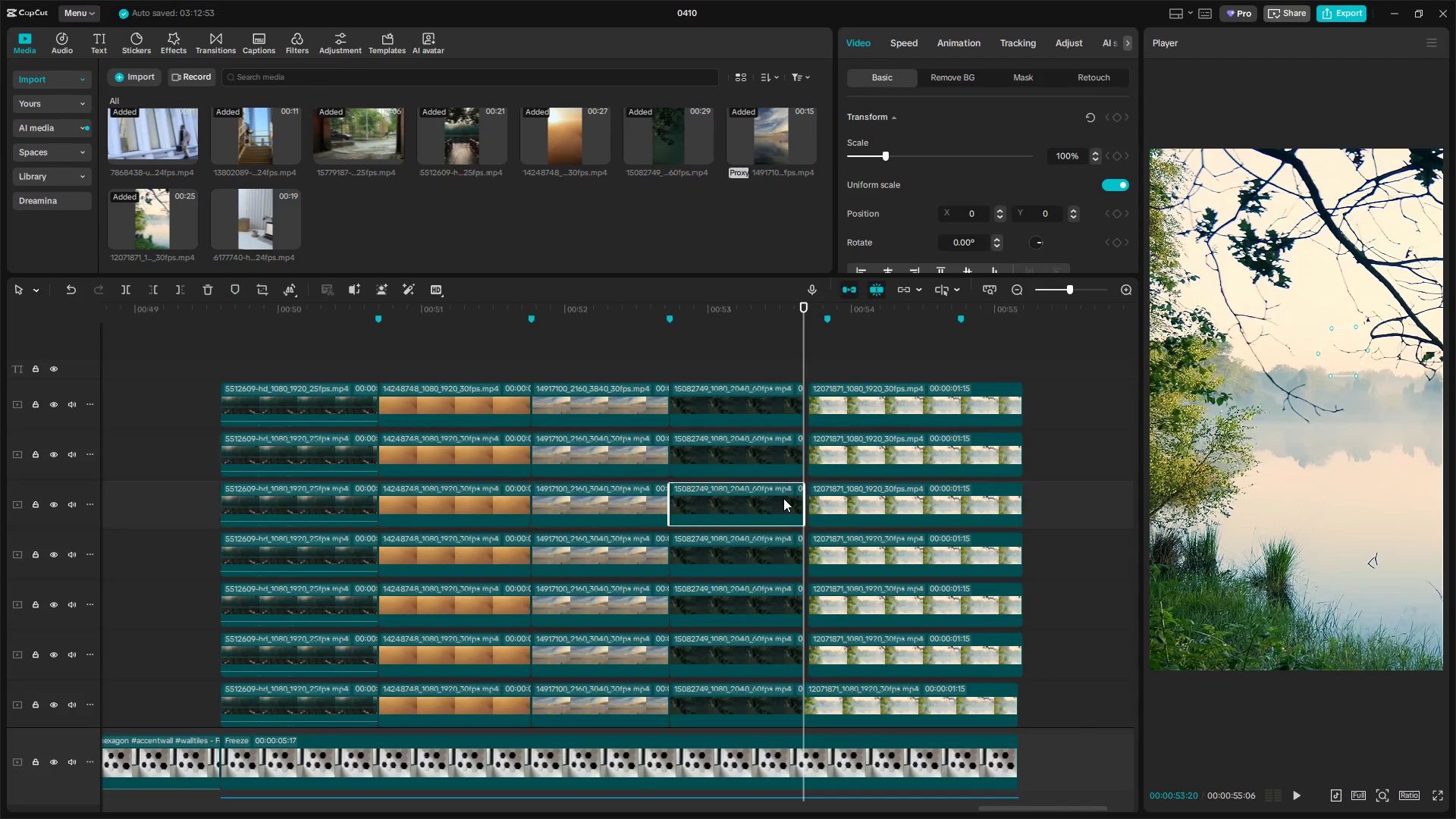 
type(ty)
 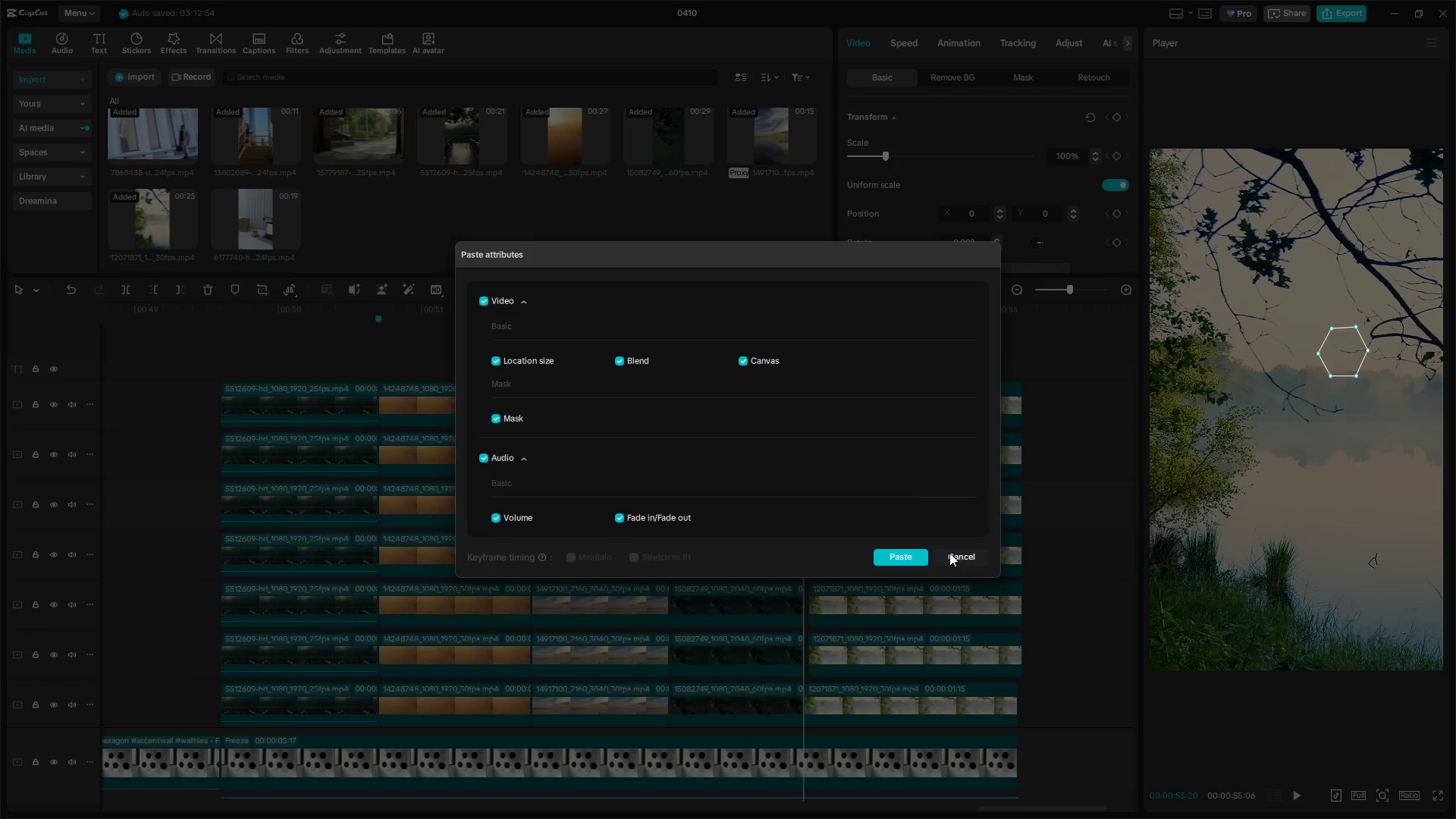 
double_click([903, 511])
 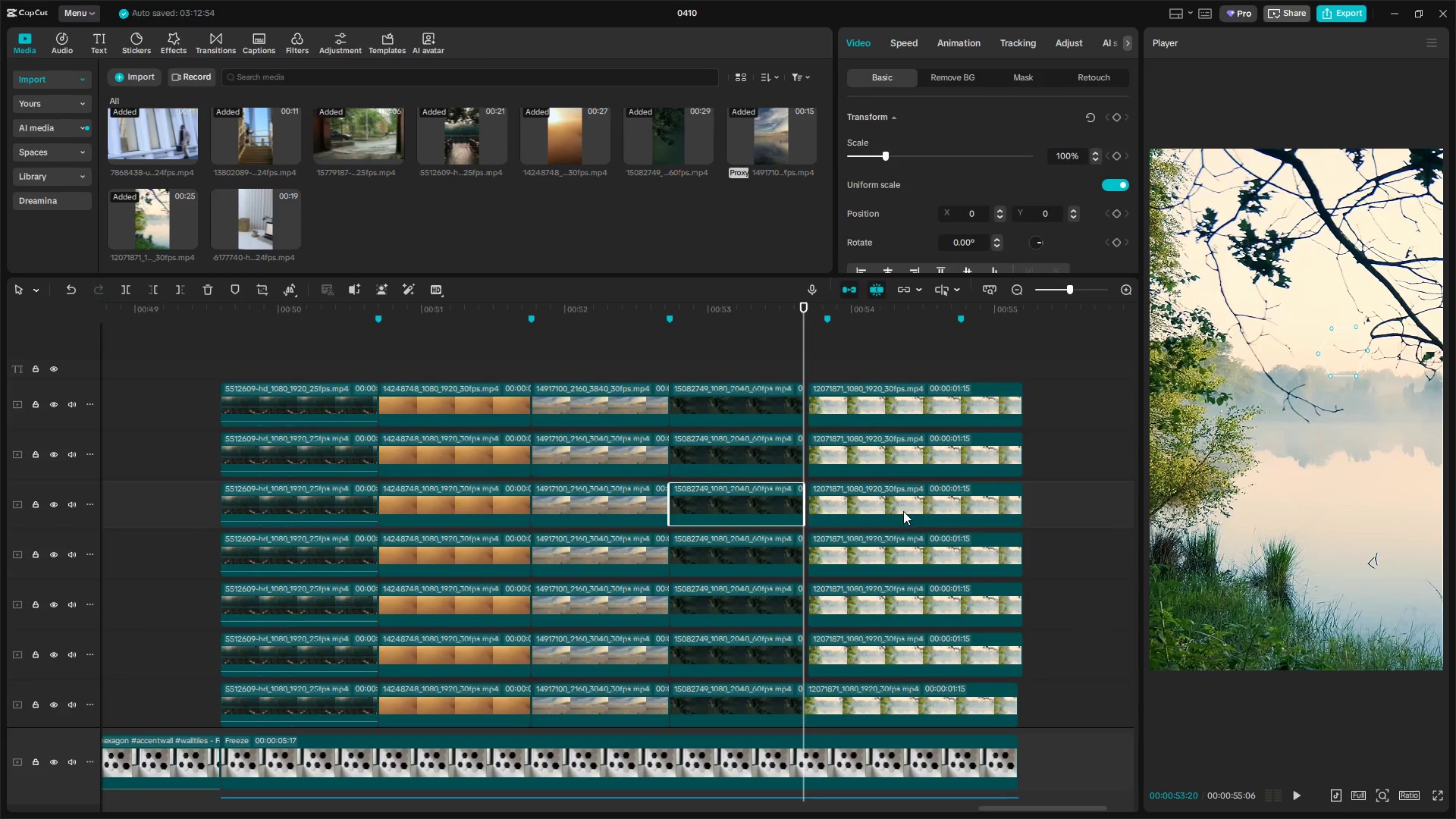 
key(Y)
 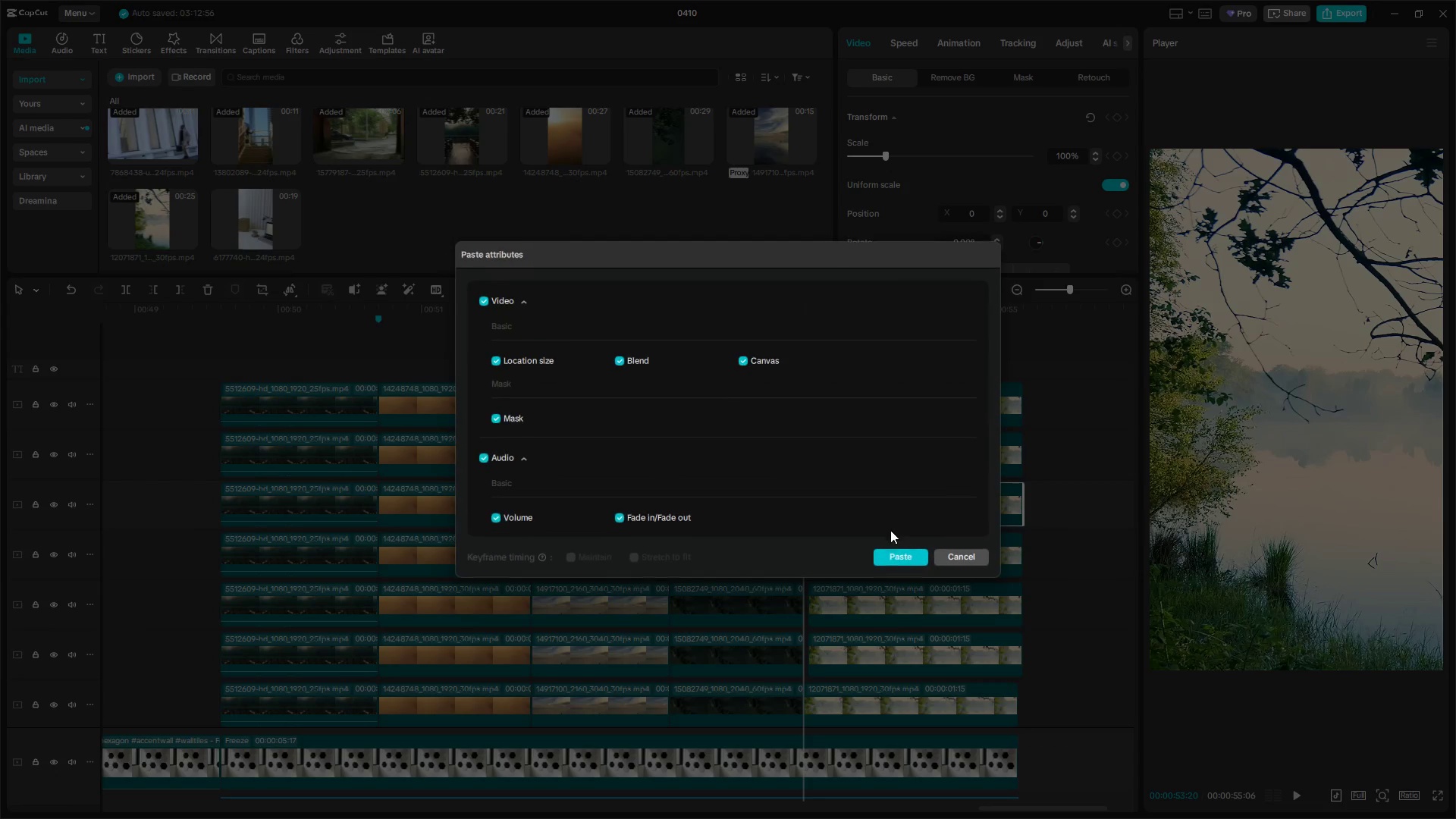 
left_click([893, 557])
 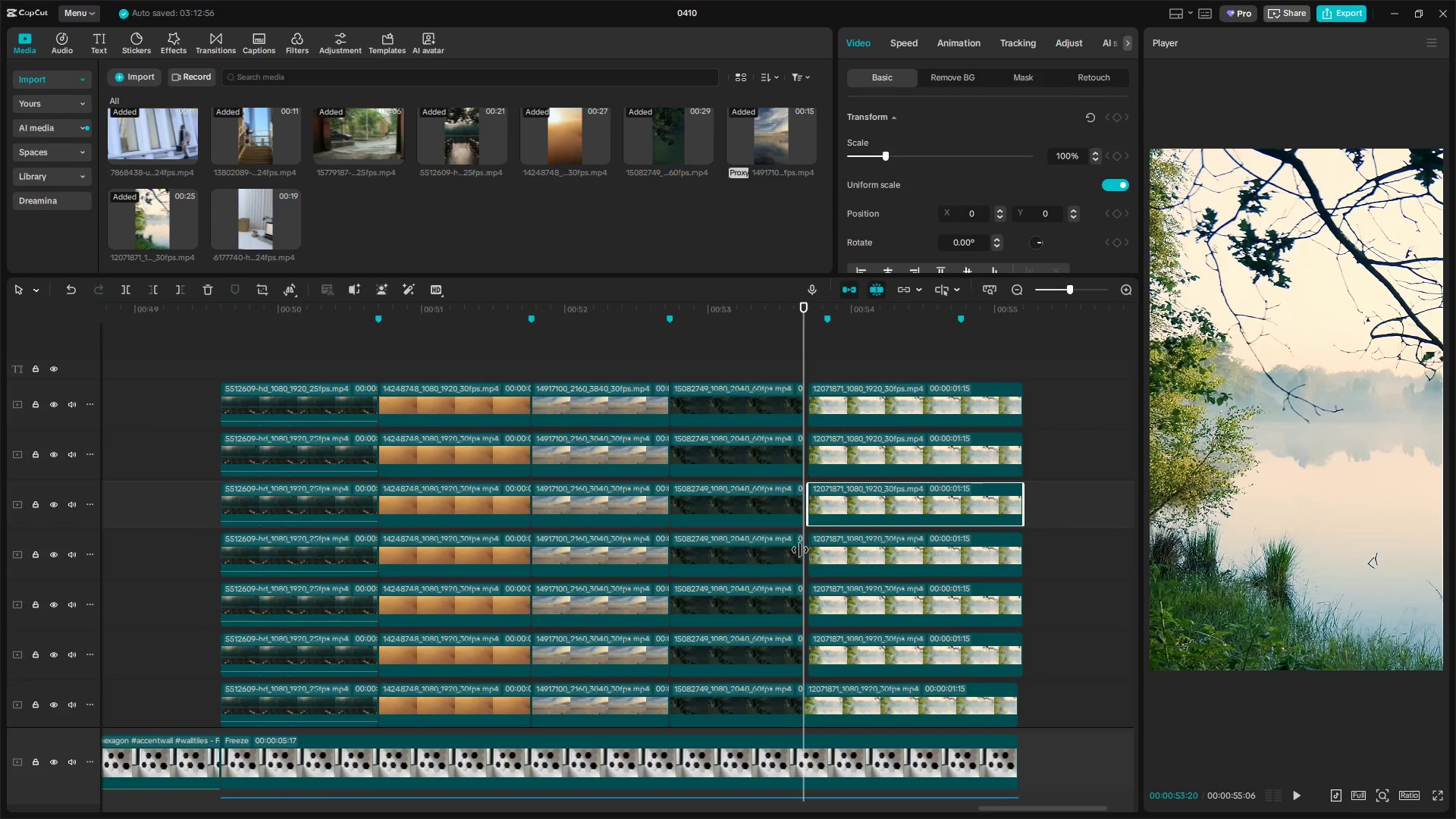 
left_click([786, 553])
 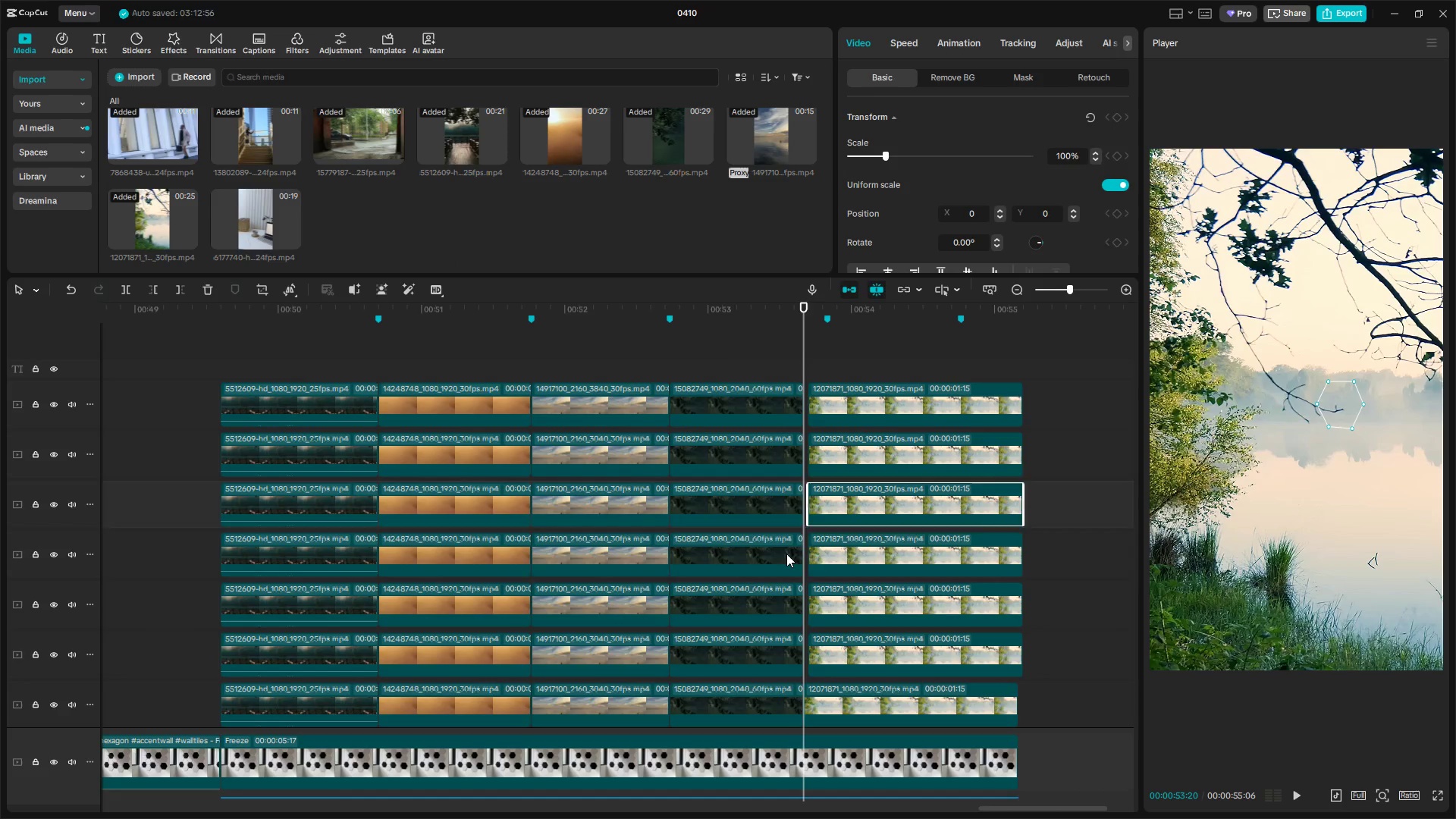 
key(T)
 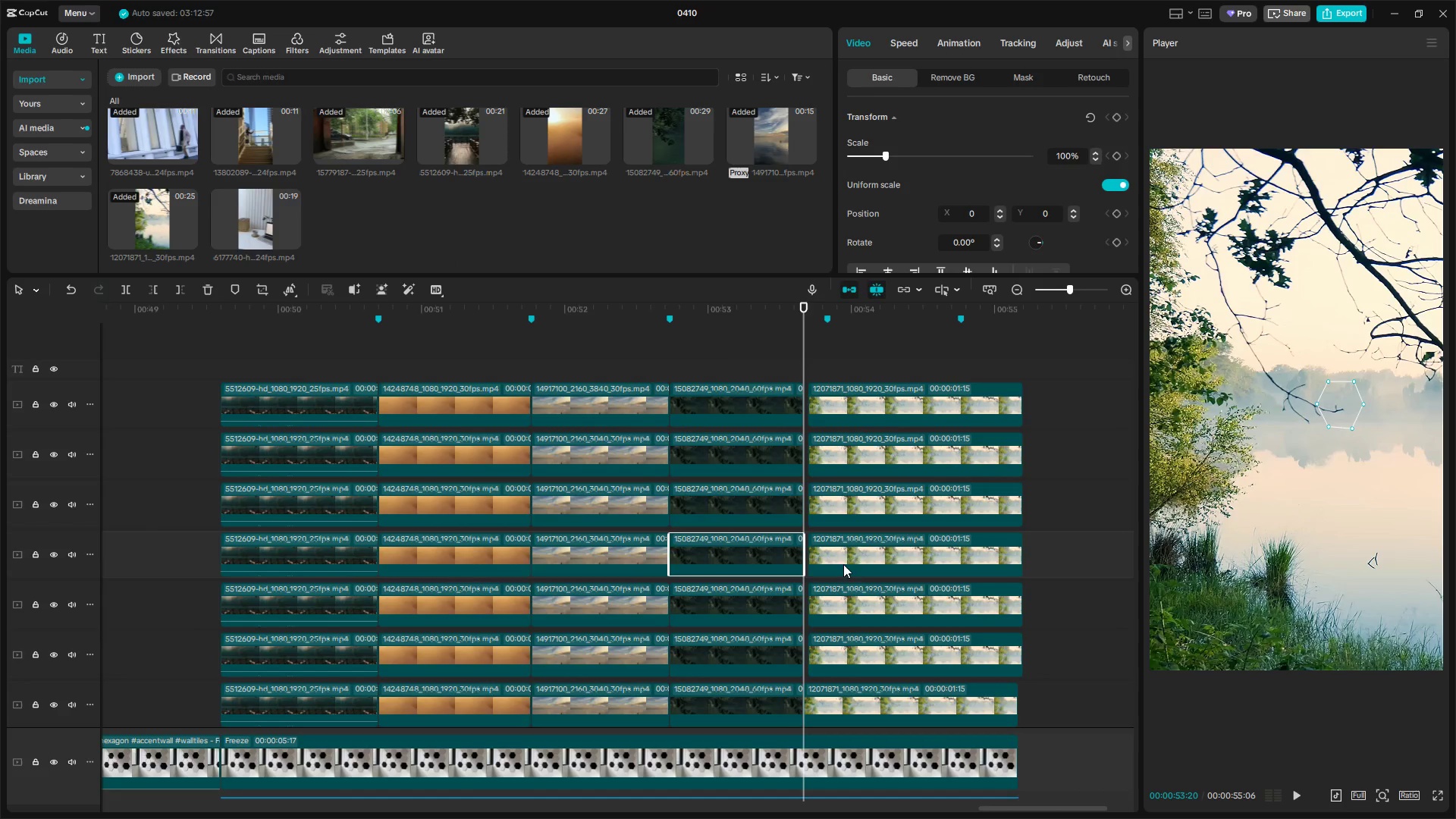 
left_click([861, 562])
 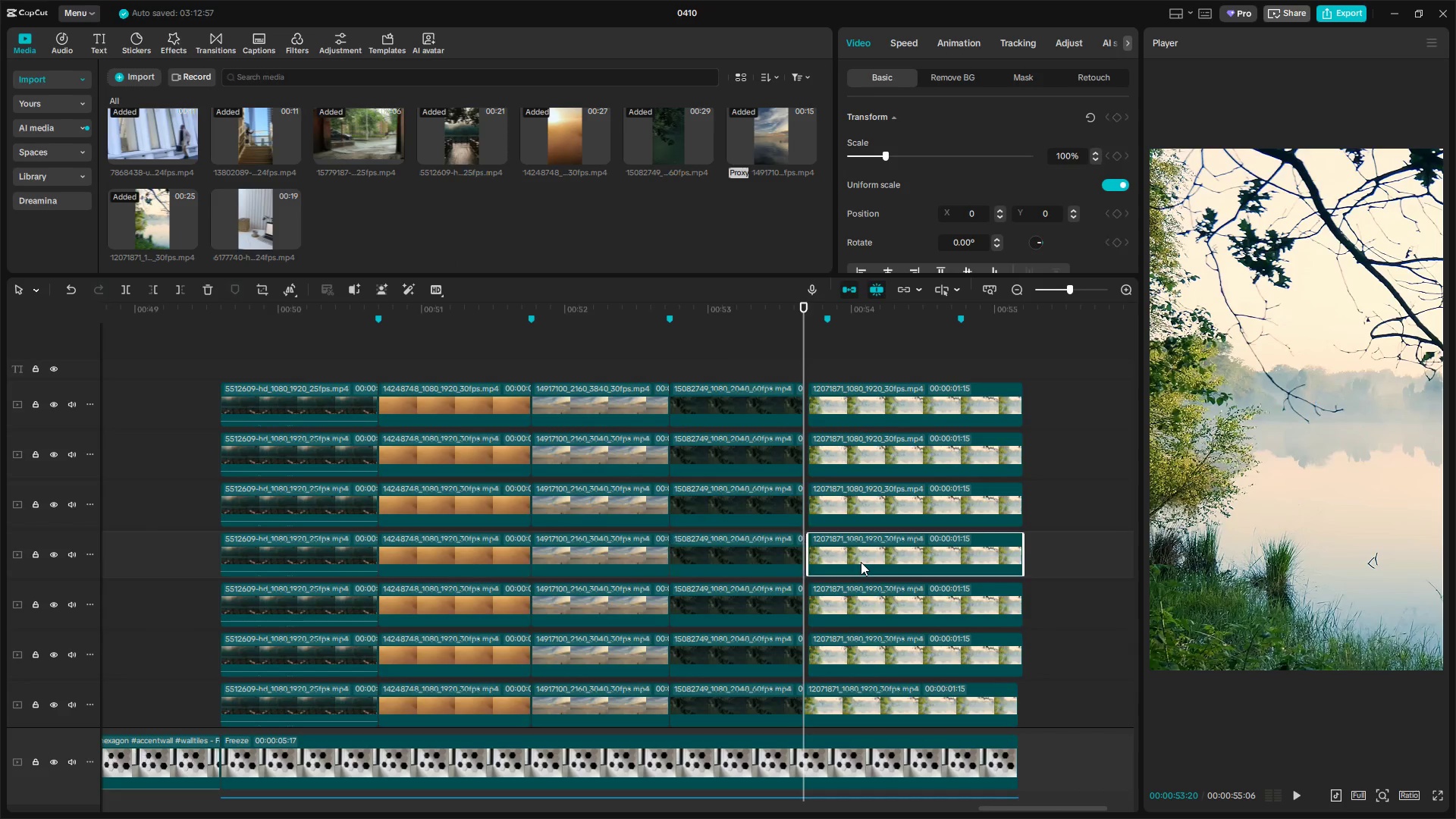 
key(Y)
 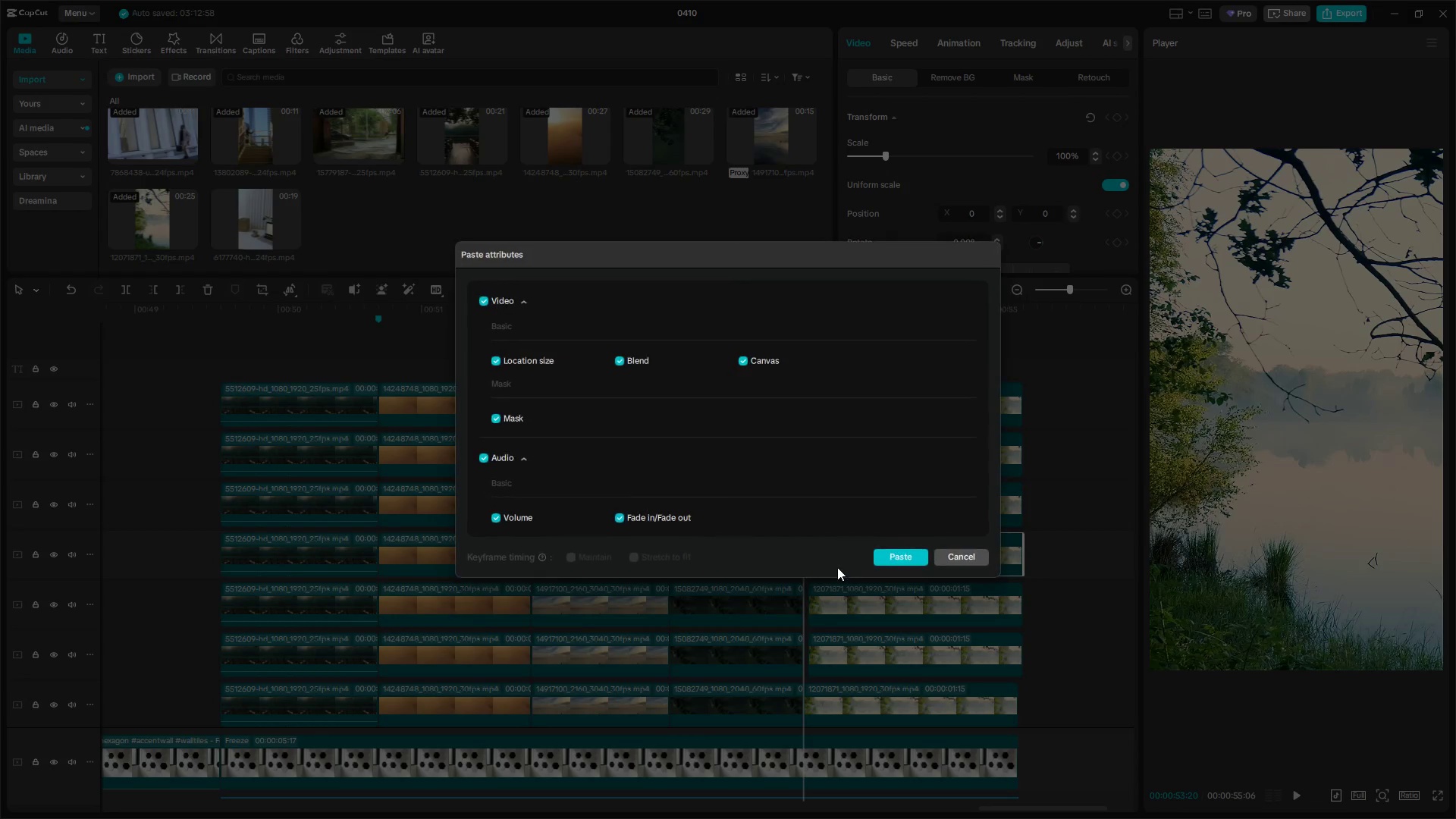 
left_click([895, 559])
 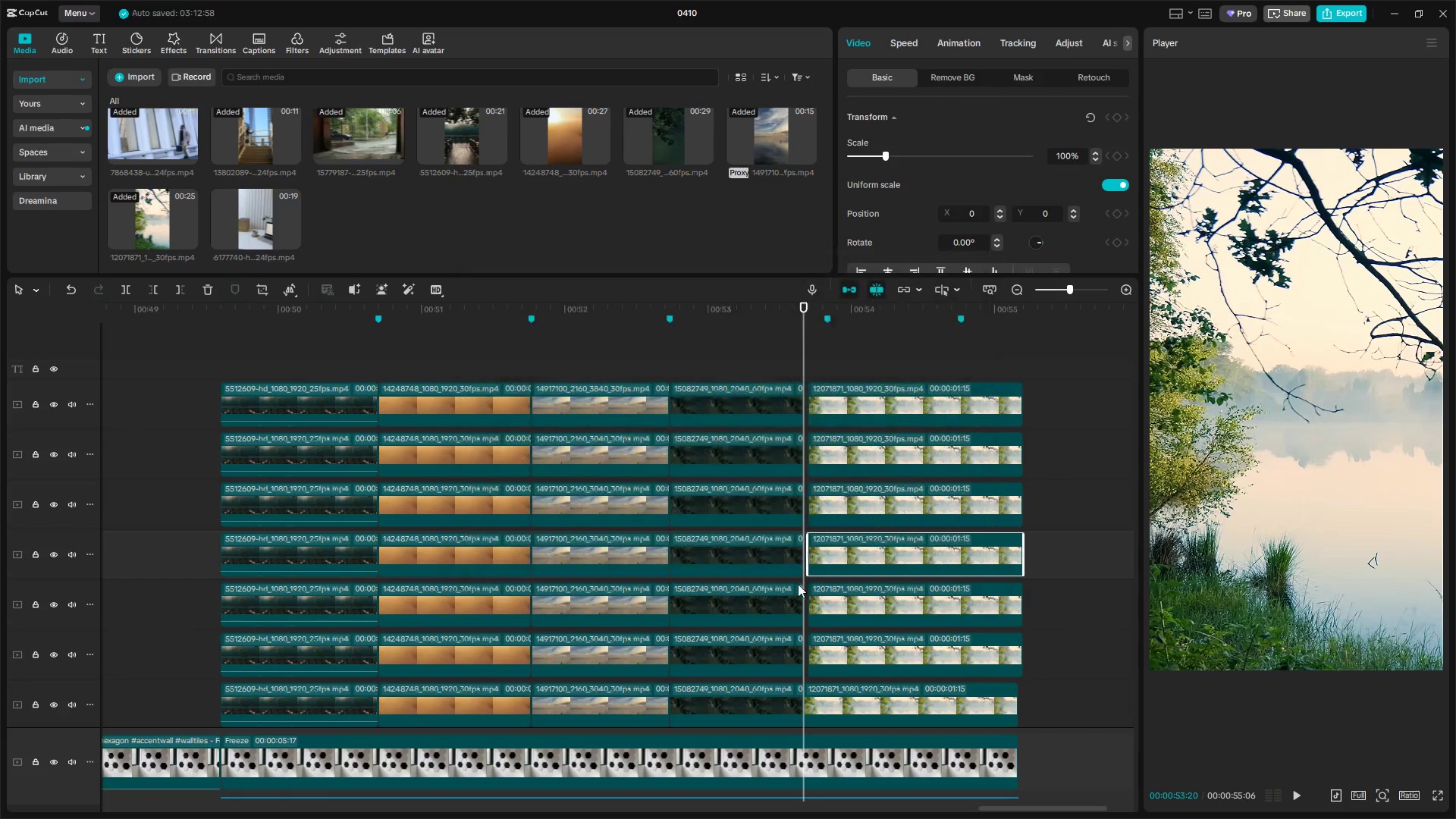 
left_click([786, 598])
 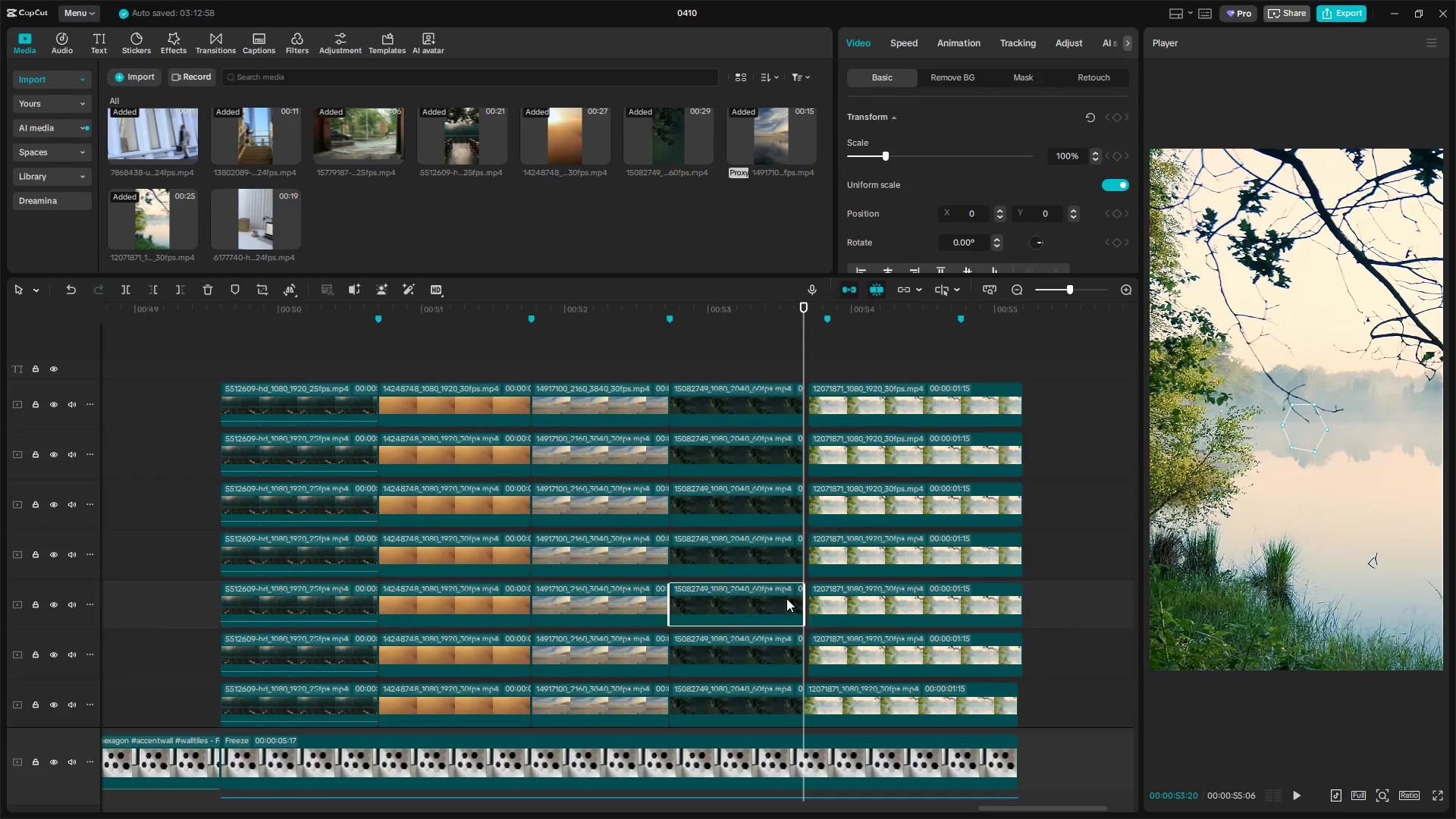 
key(T)
 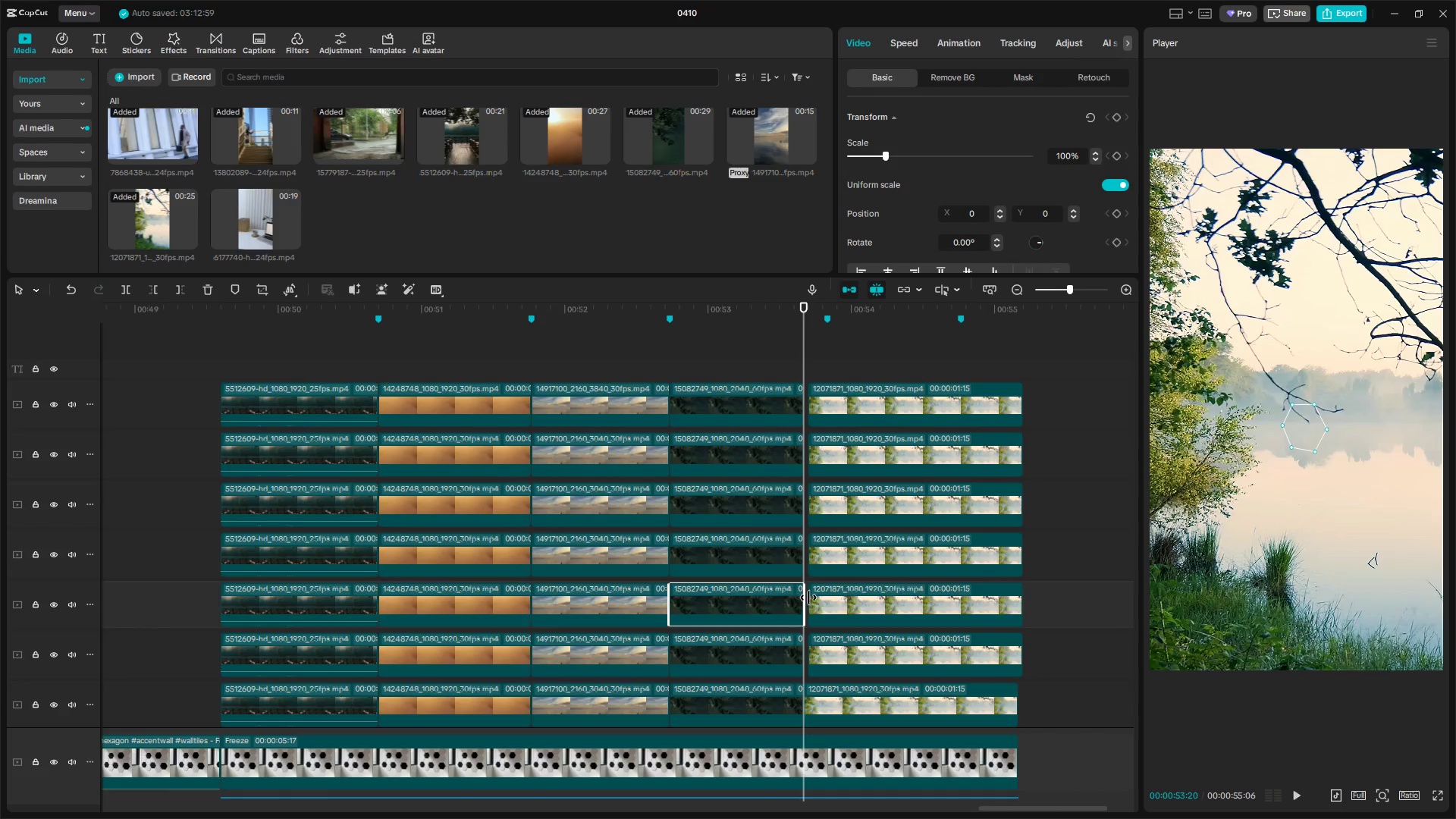 
left_click([851, 606])
 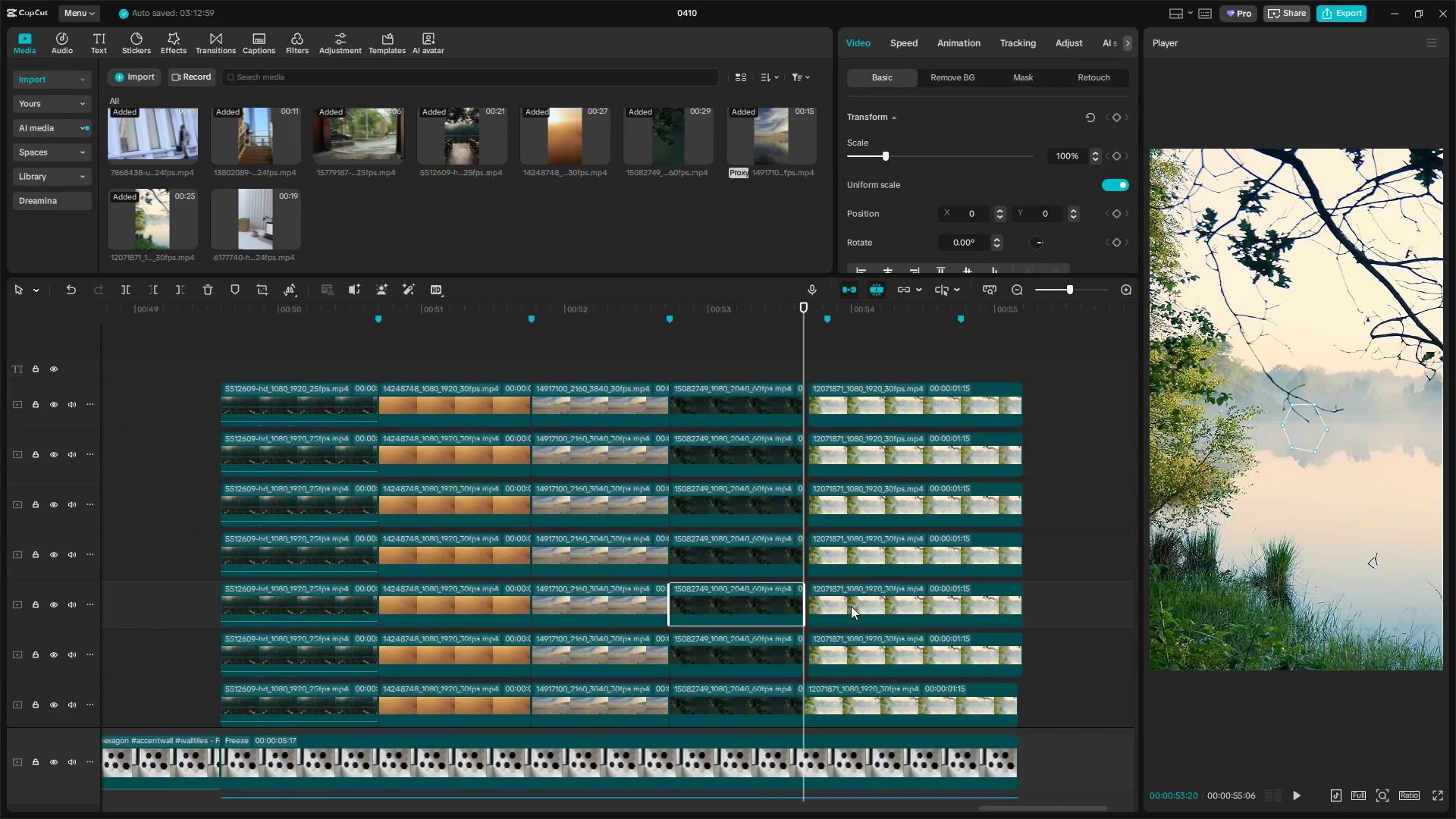 
key(Y)
 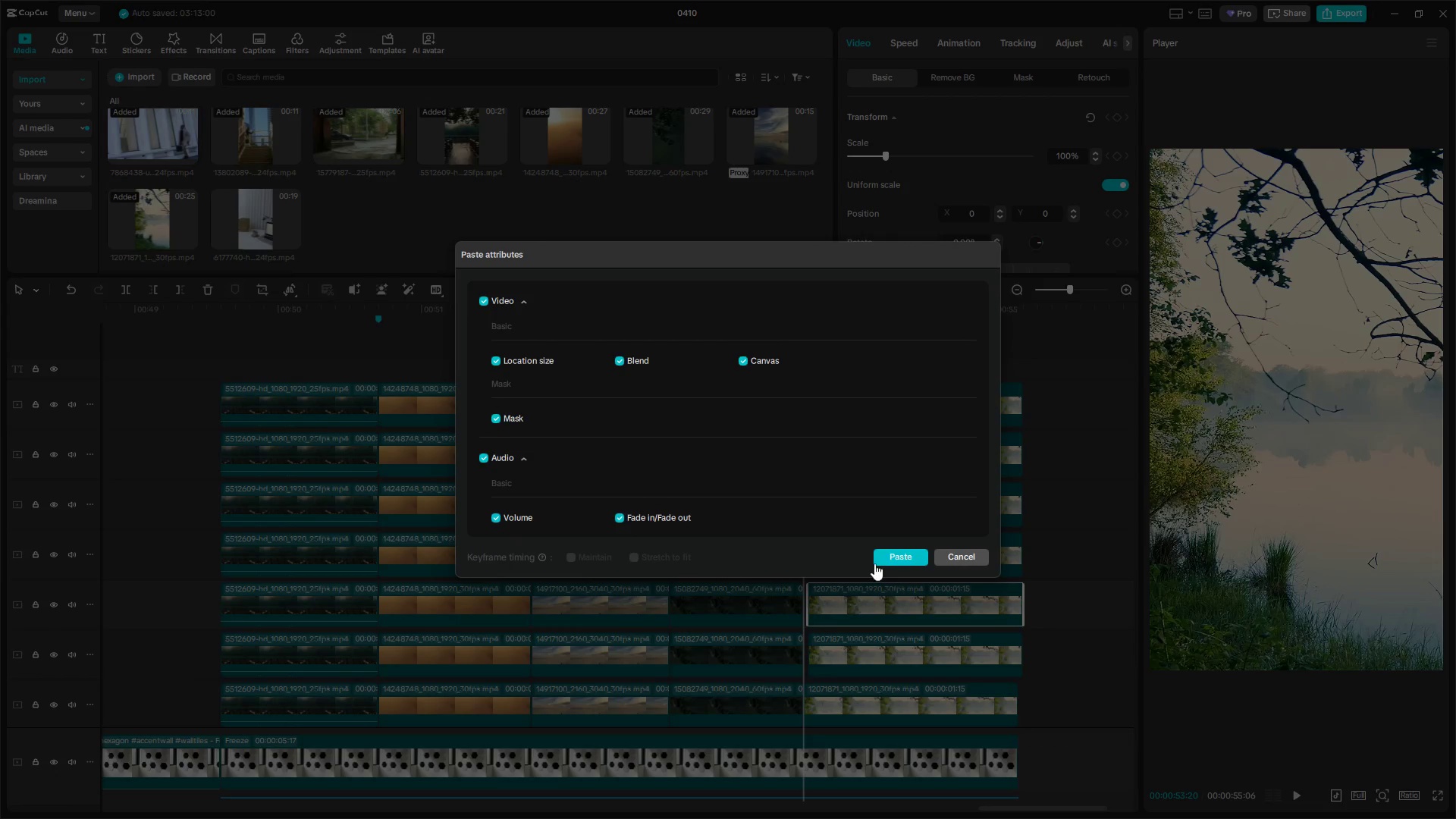 
left_click([894, 561])
 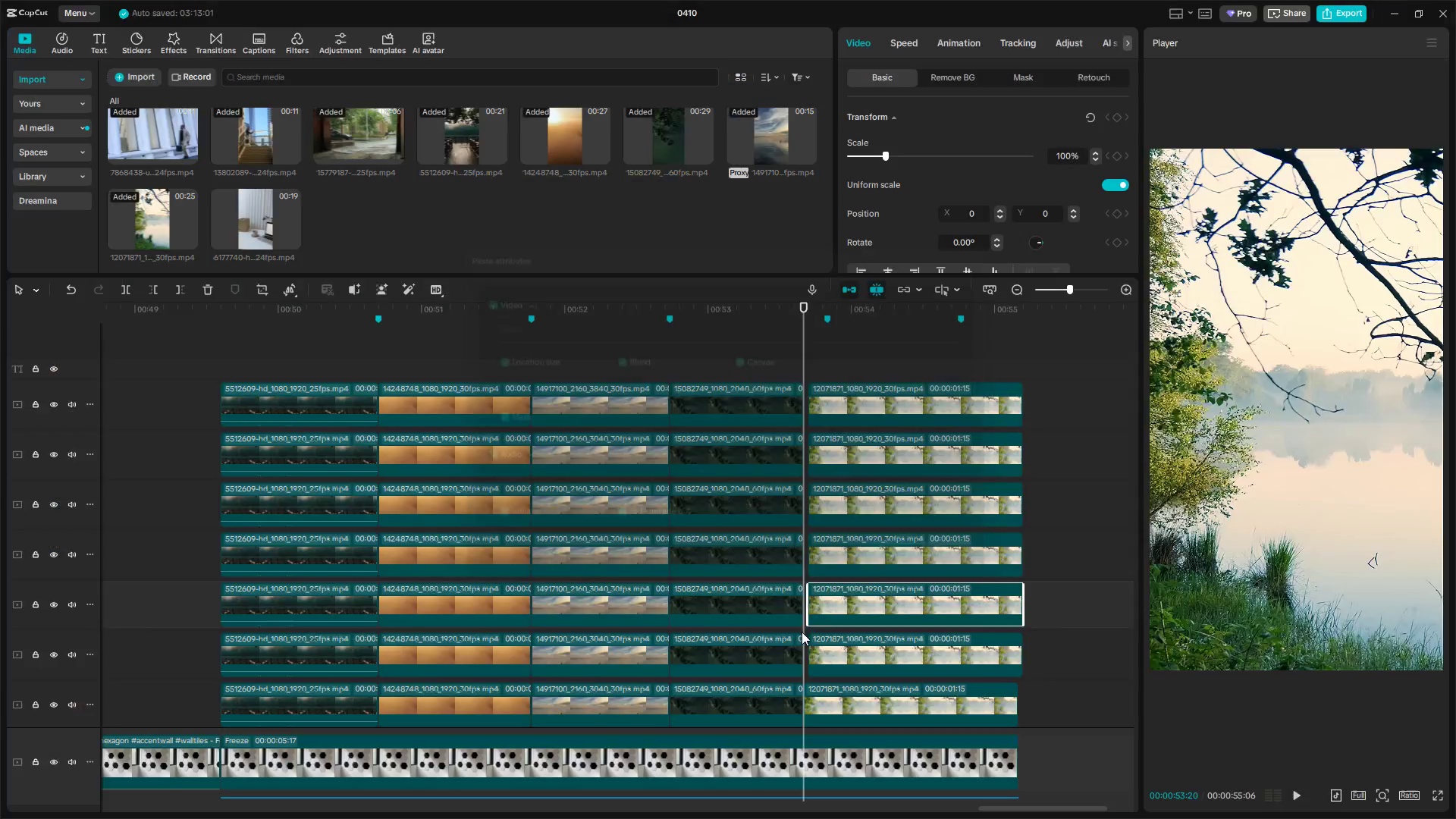 
left_click([784, 648])
 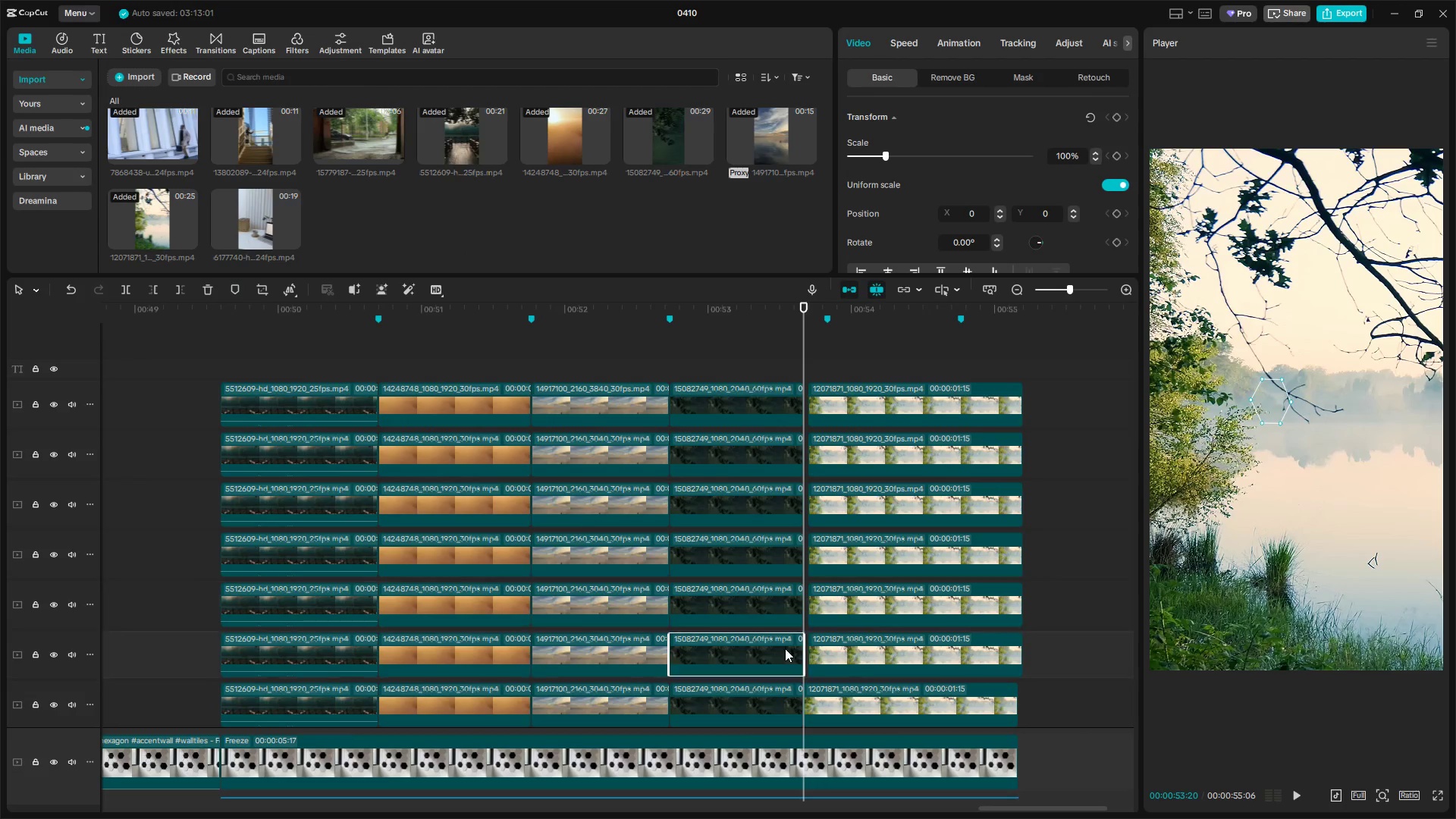 
key(T)
 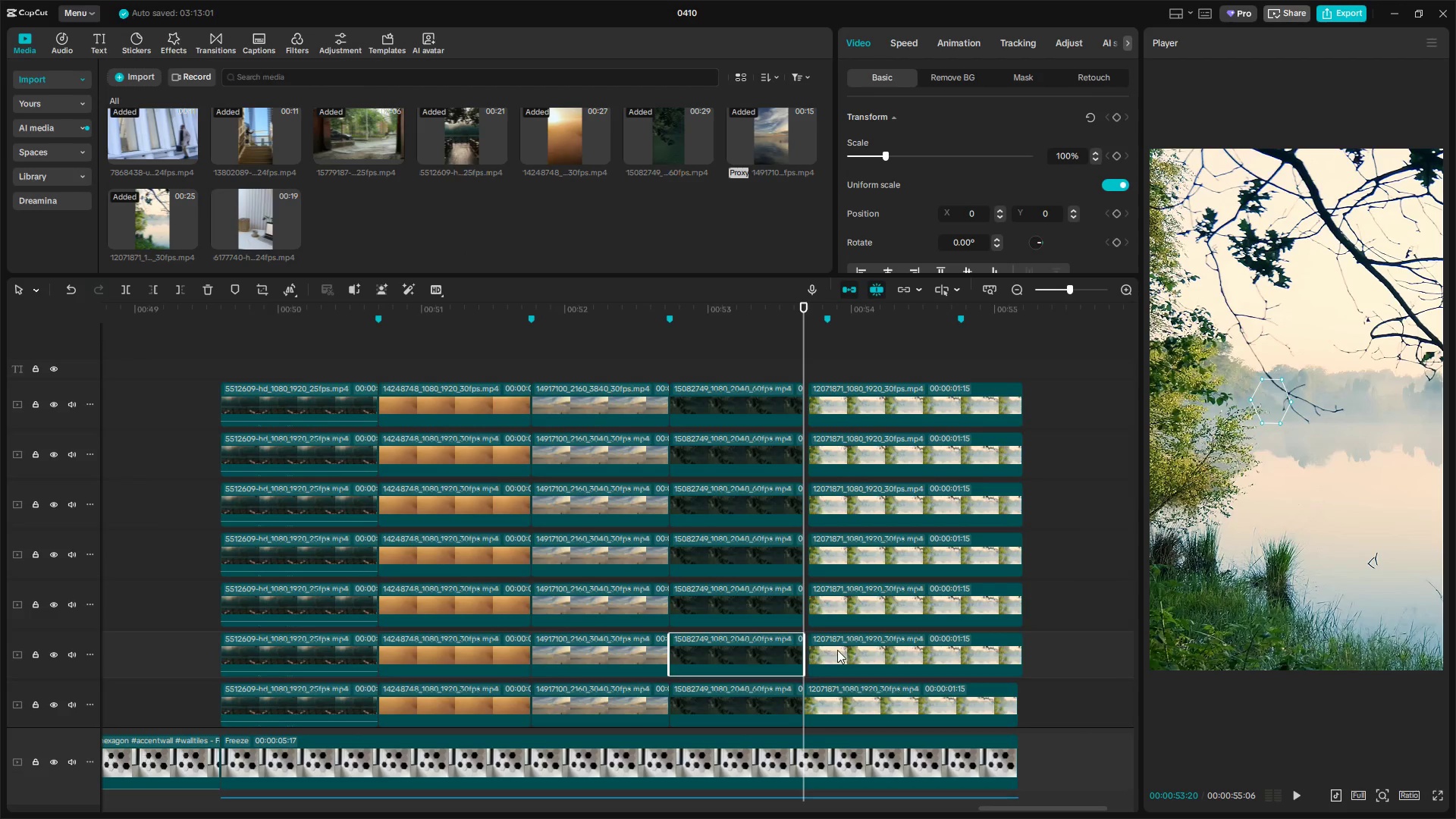 
left_click([845, 651])
 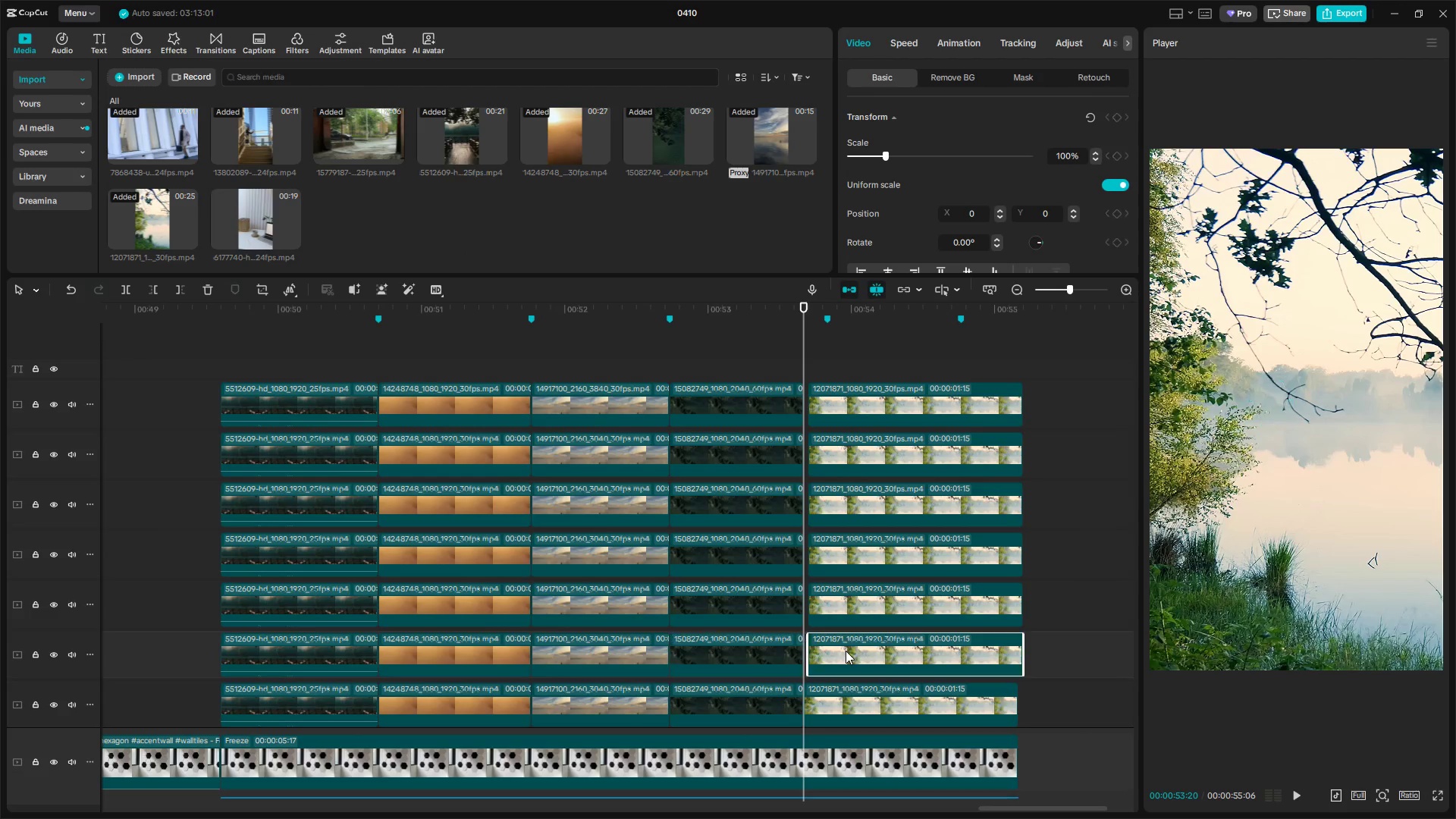 
key(Y)
 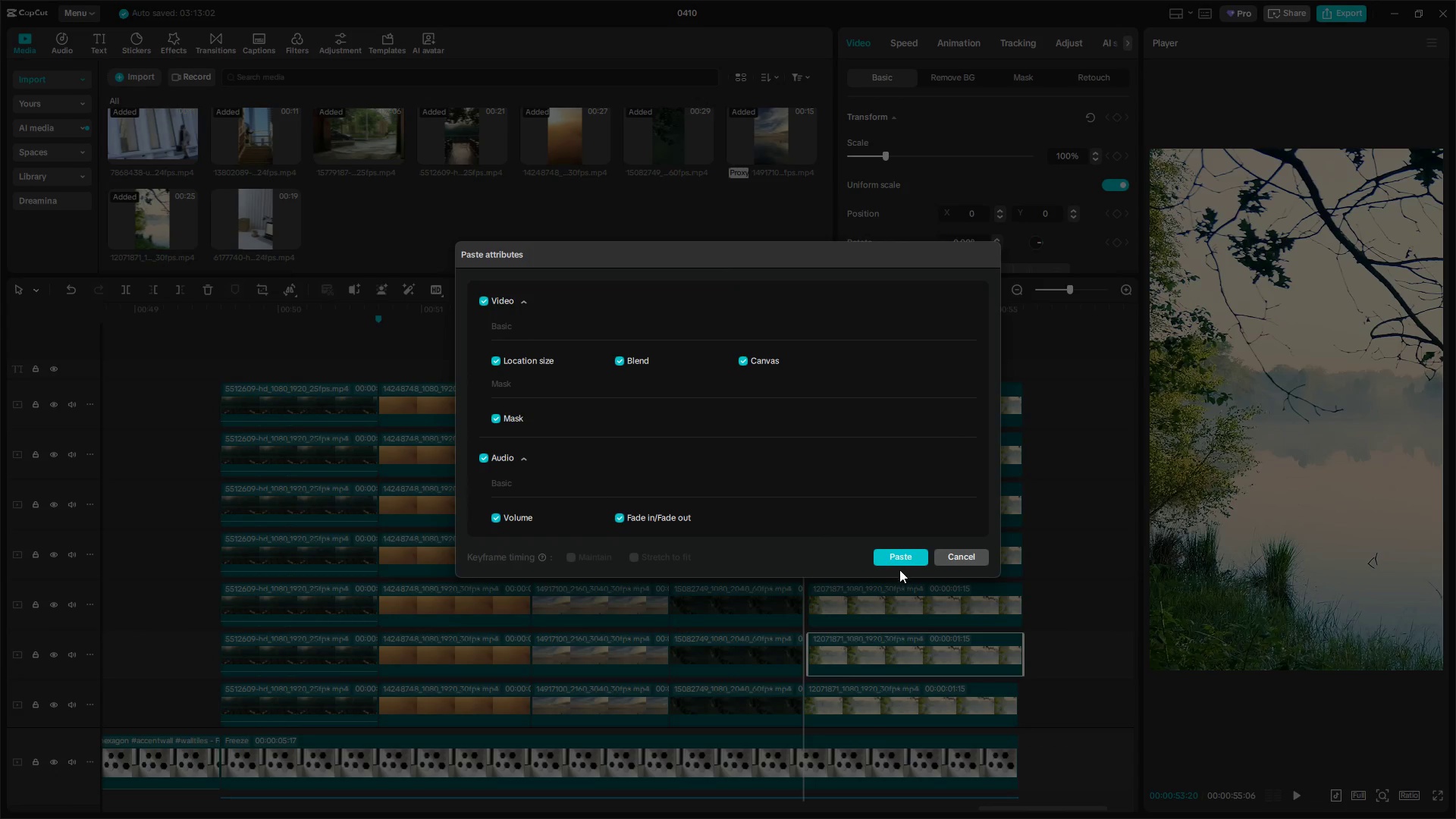 
double_click([894, 561])
 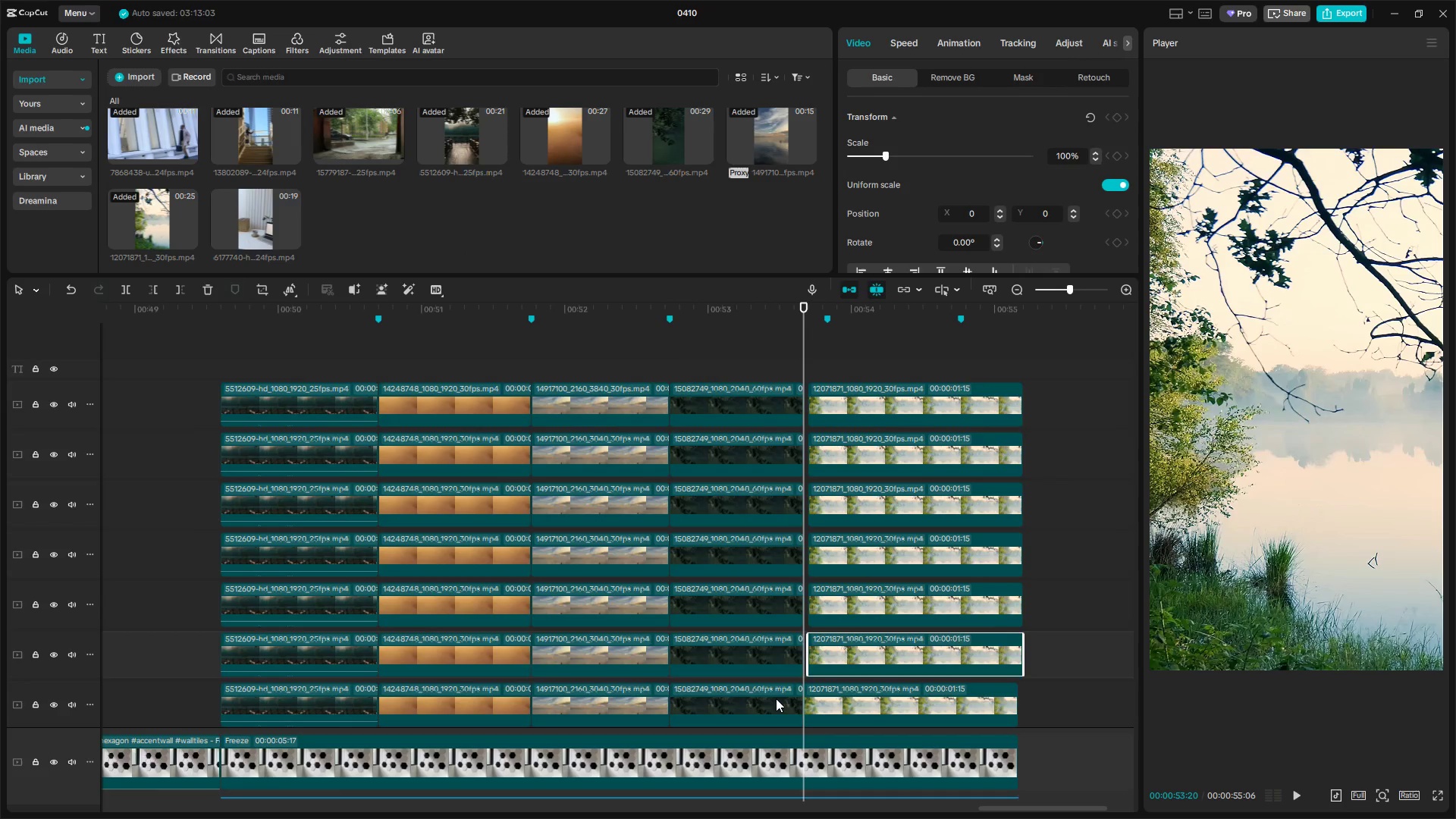 
key(T)
 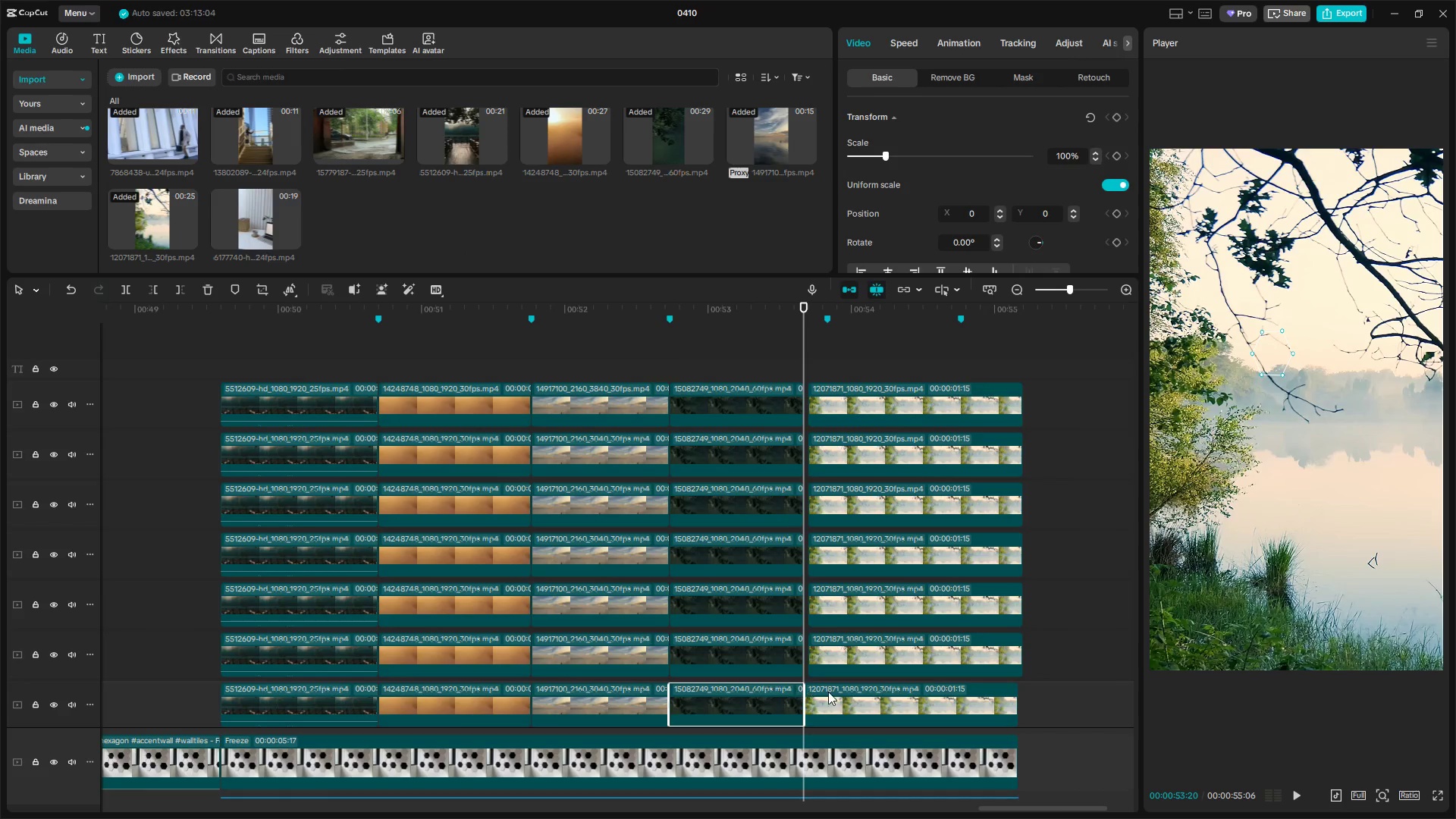 
left_click([839, 698])
 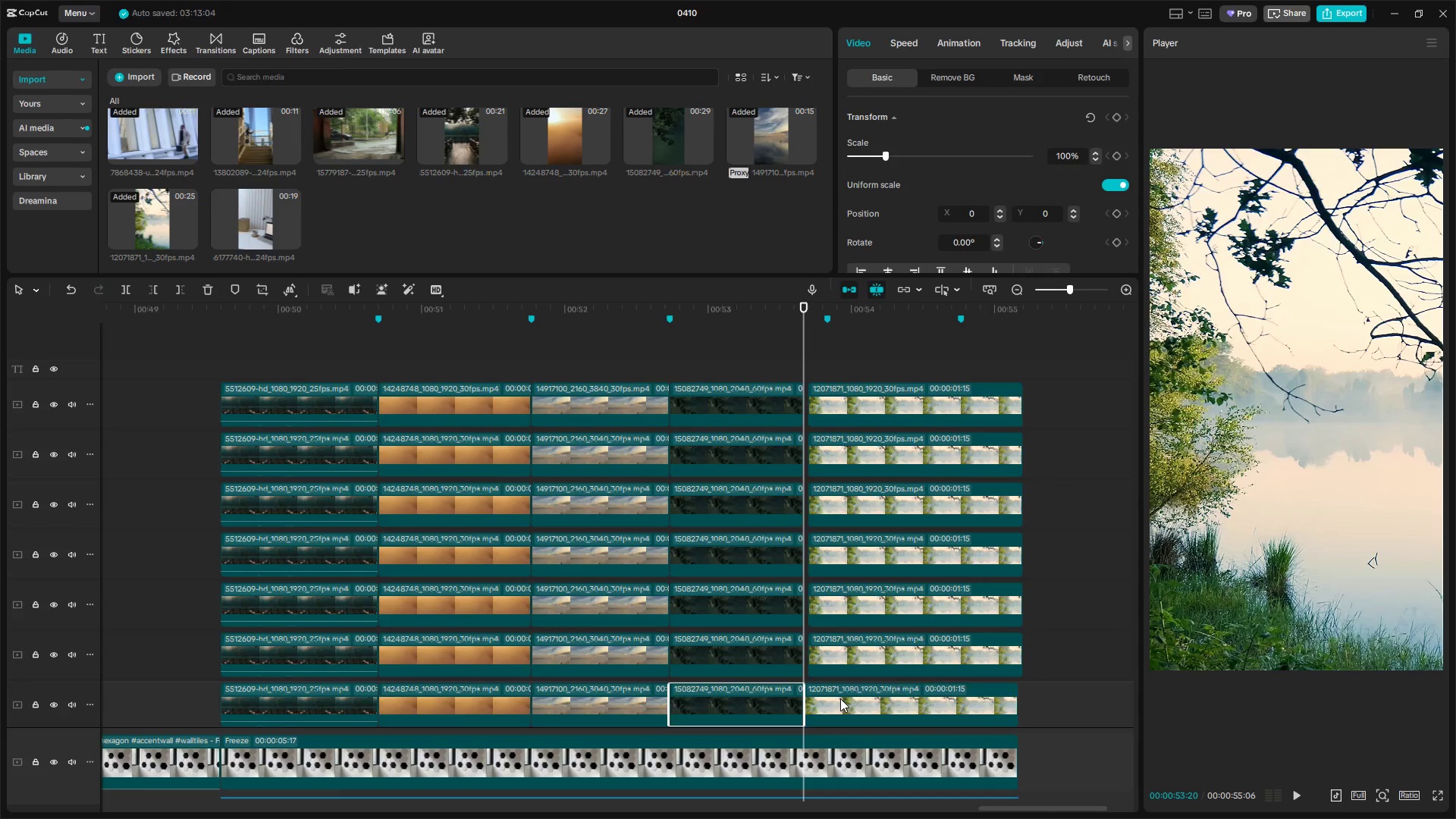 
key(Y)
 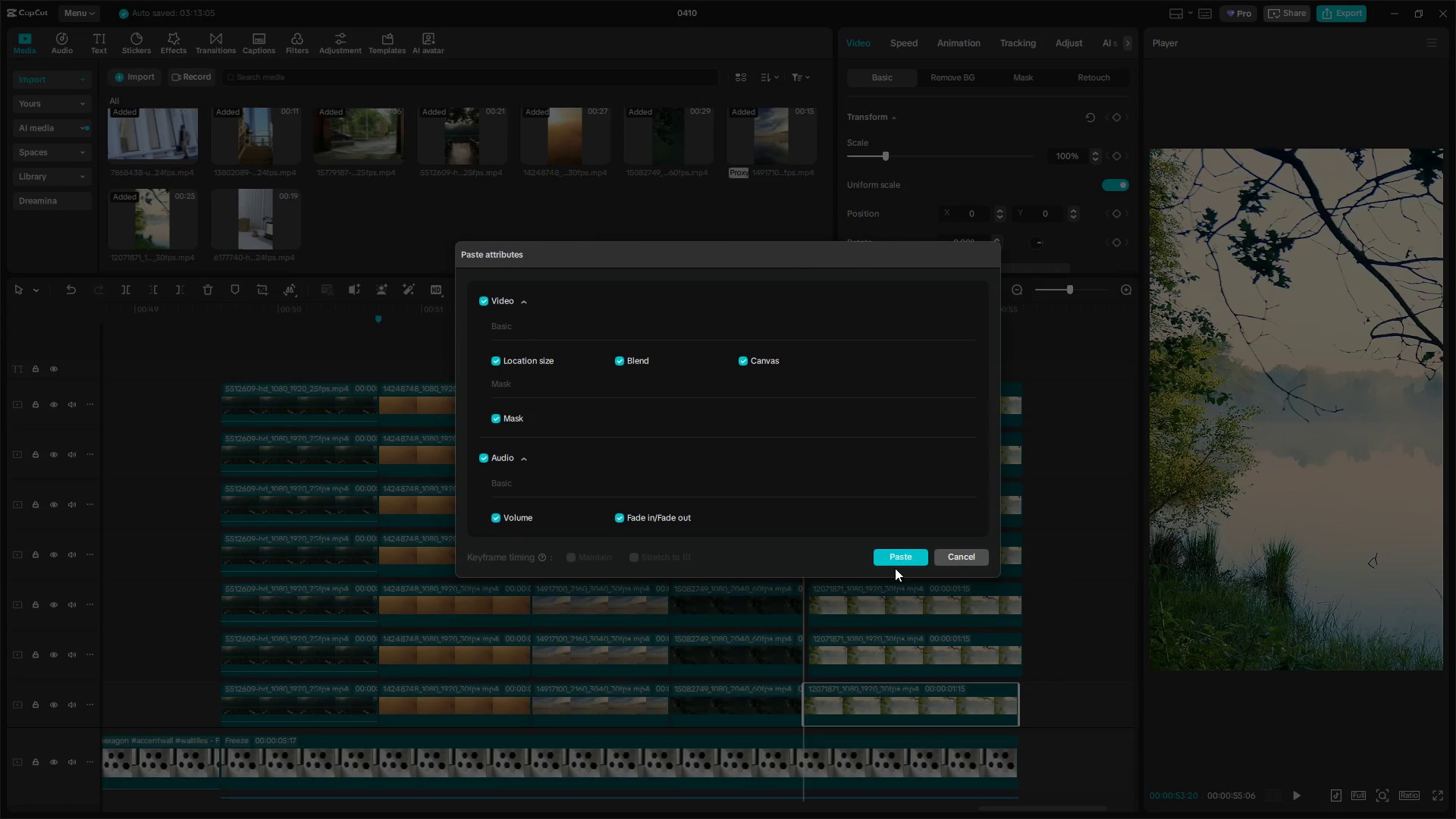 
left_click([897, 557])
 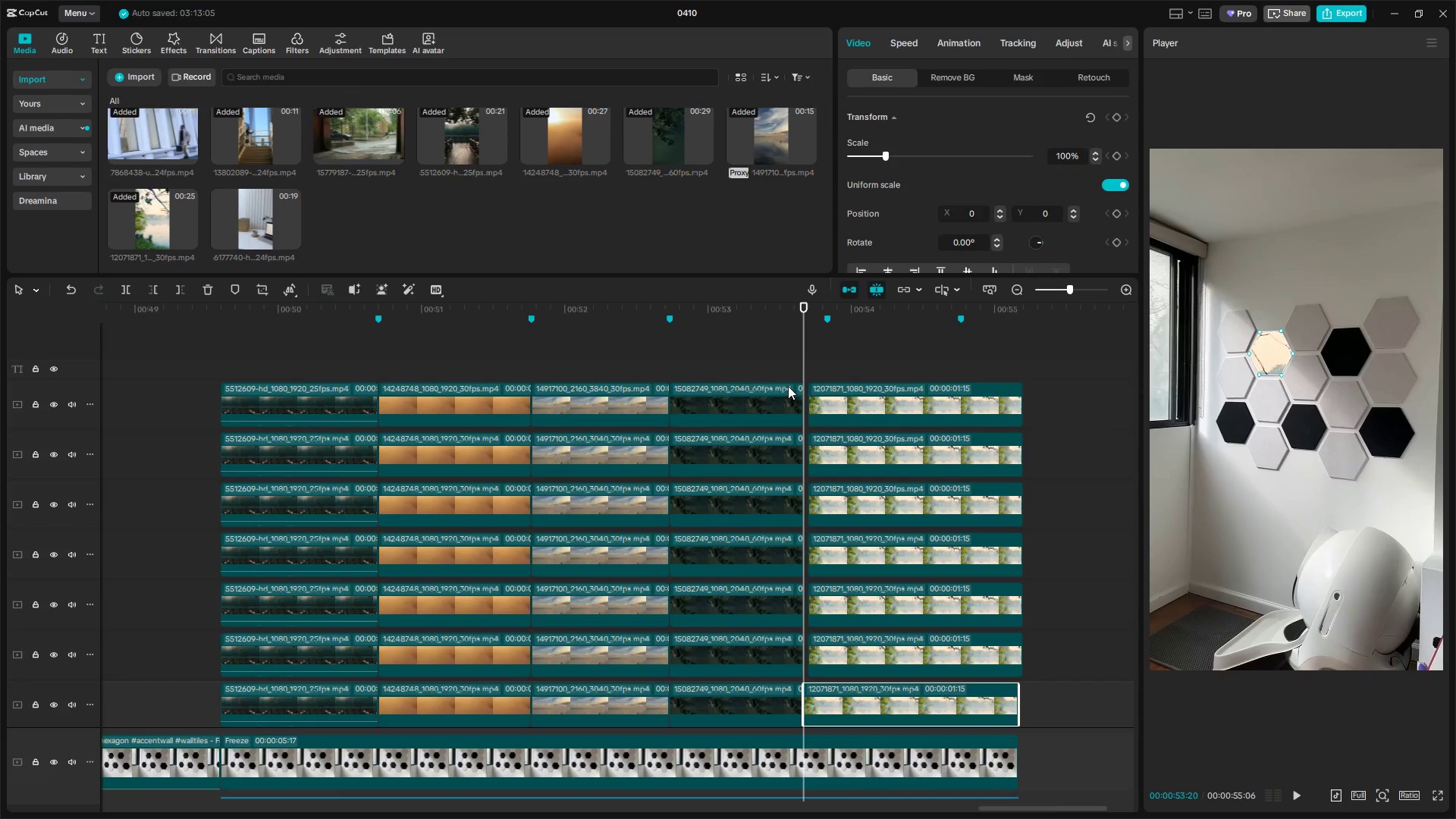 
left_click([777, 358])
 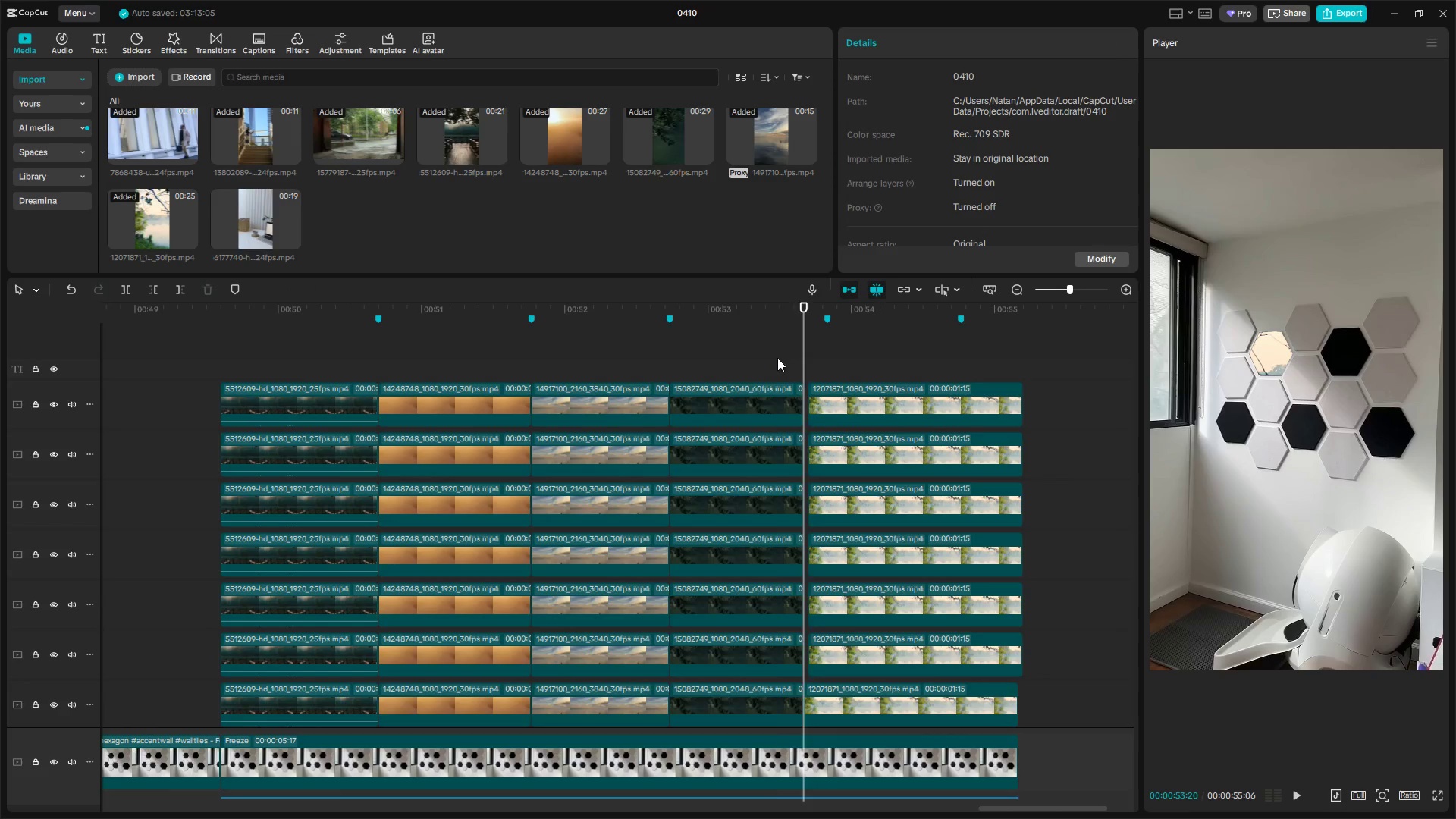 
key(Space)
 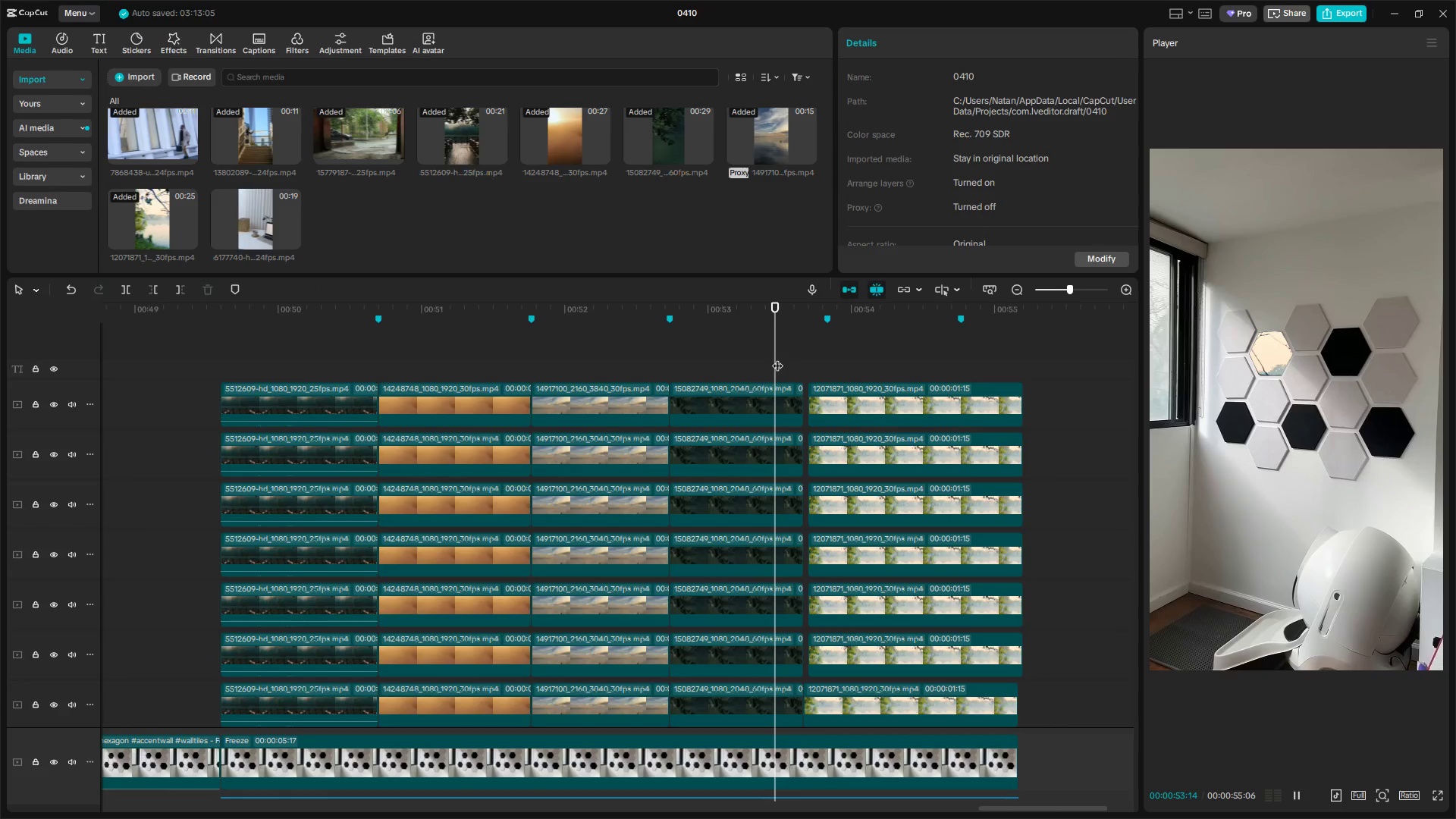 
key(Space)
 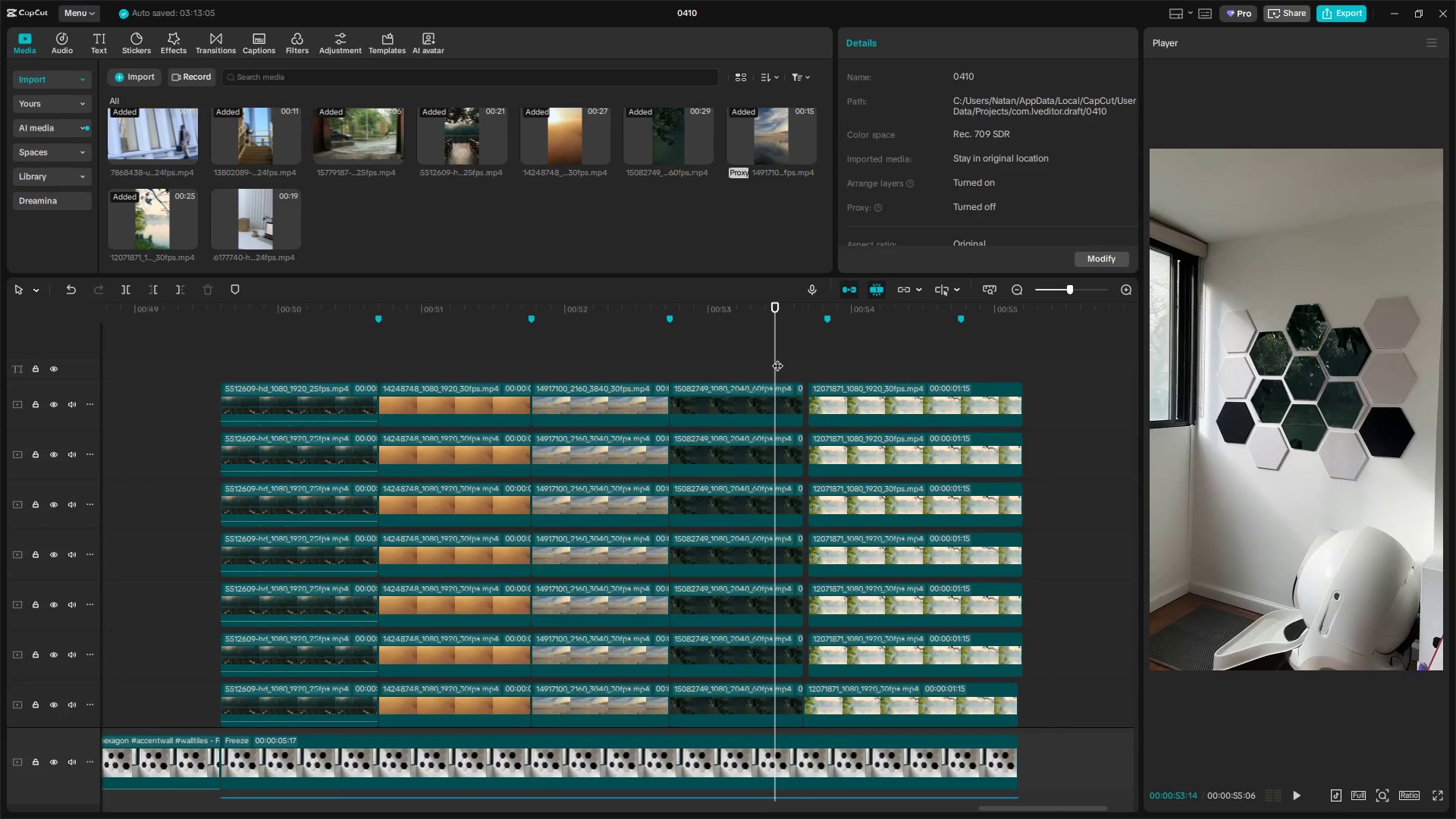 
key(Space)
 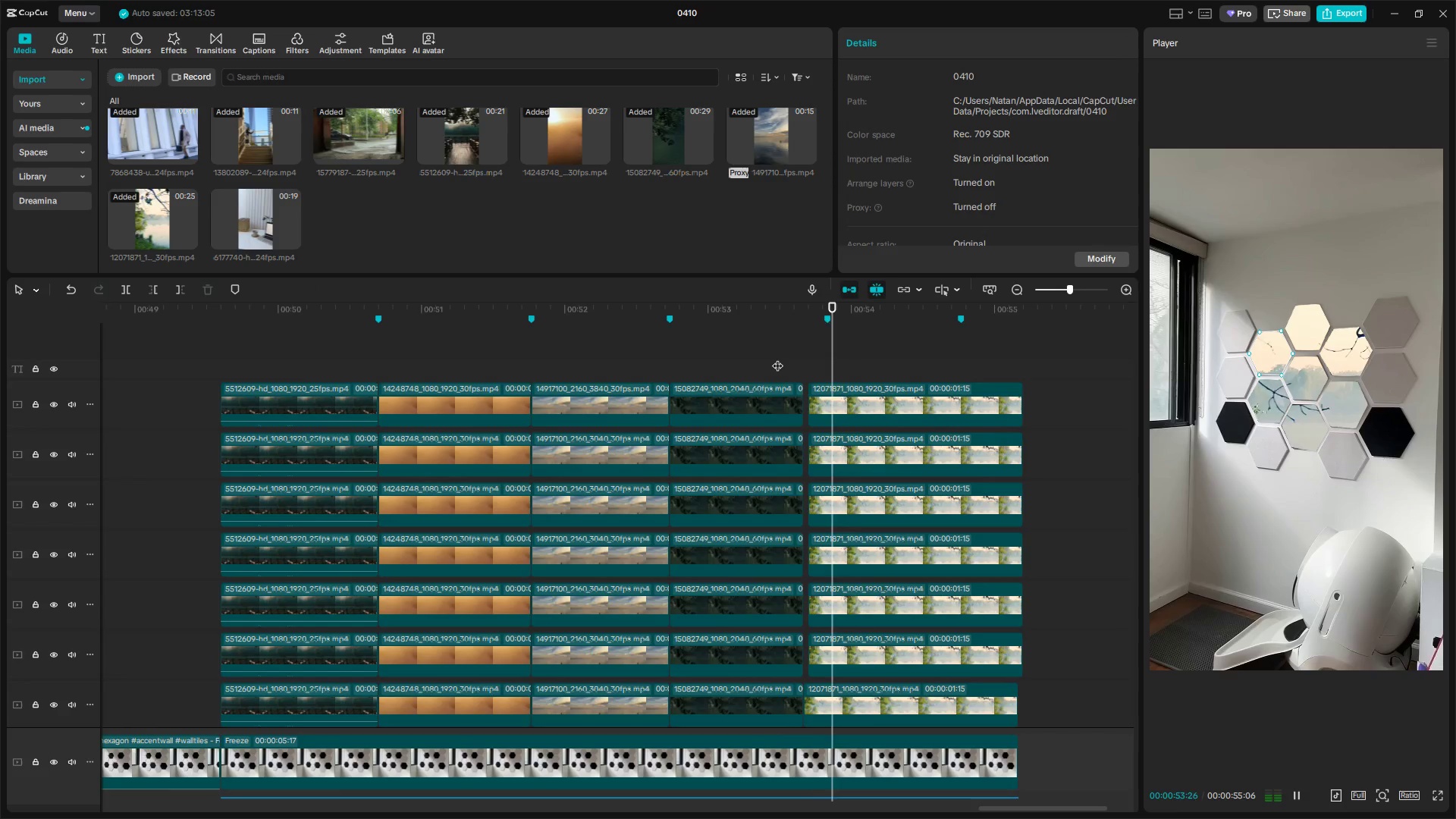 
key(Space)
 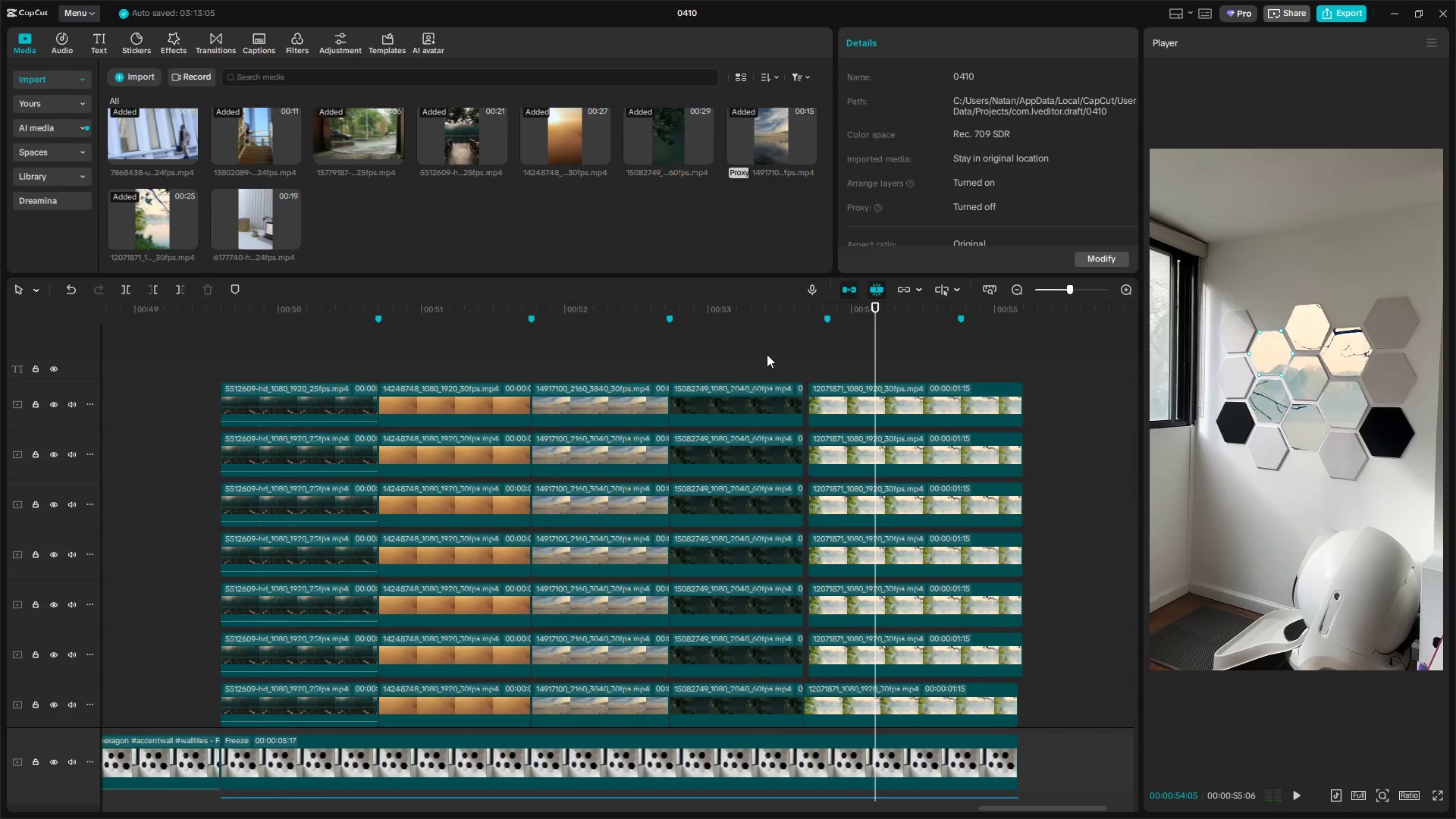 
left_click([761, 347])
 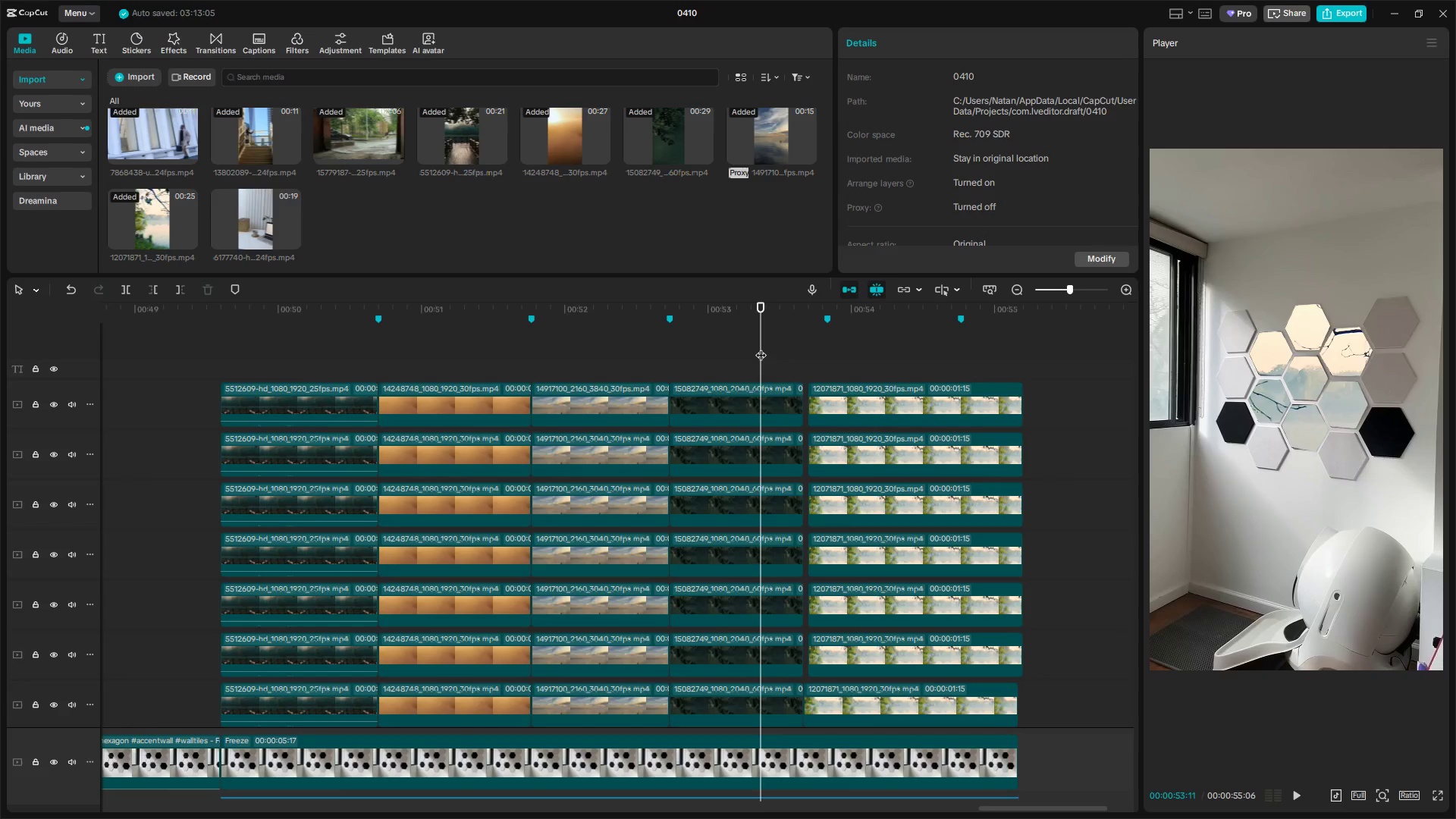 
key(Space)
 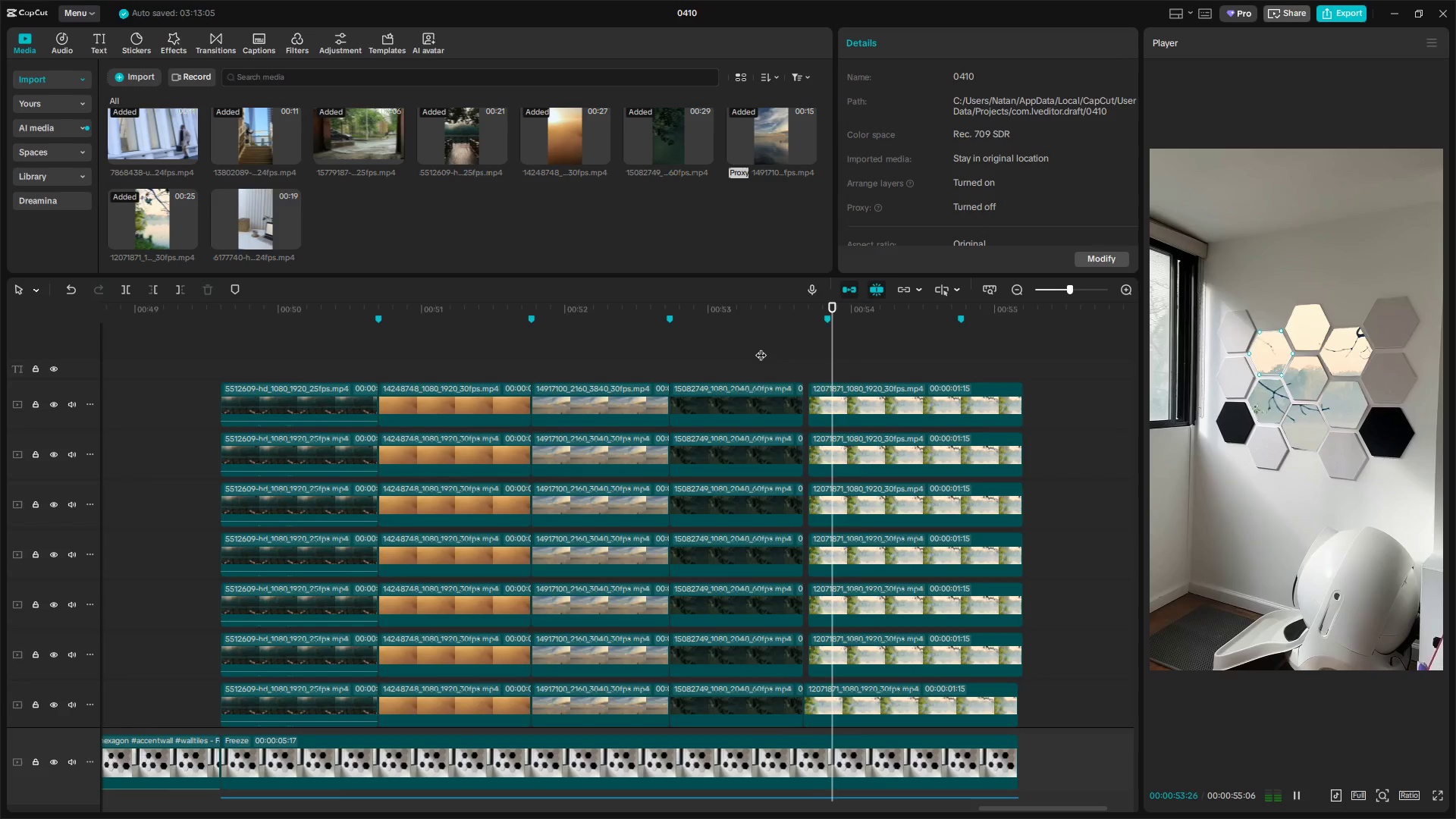 
key(Space)
 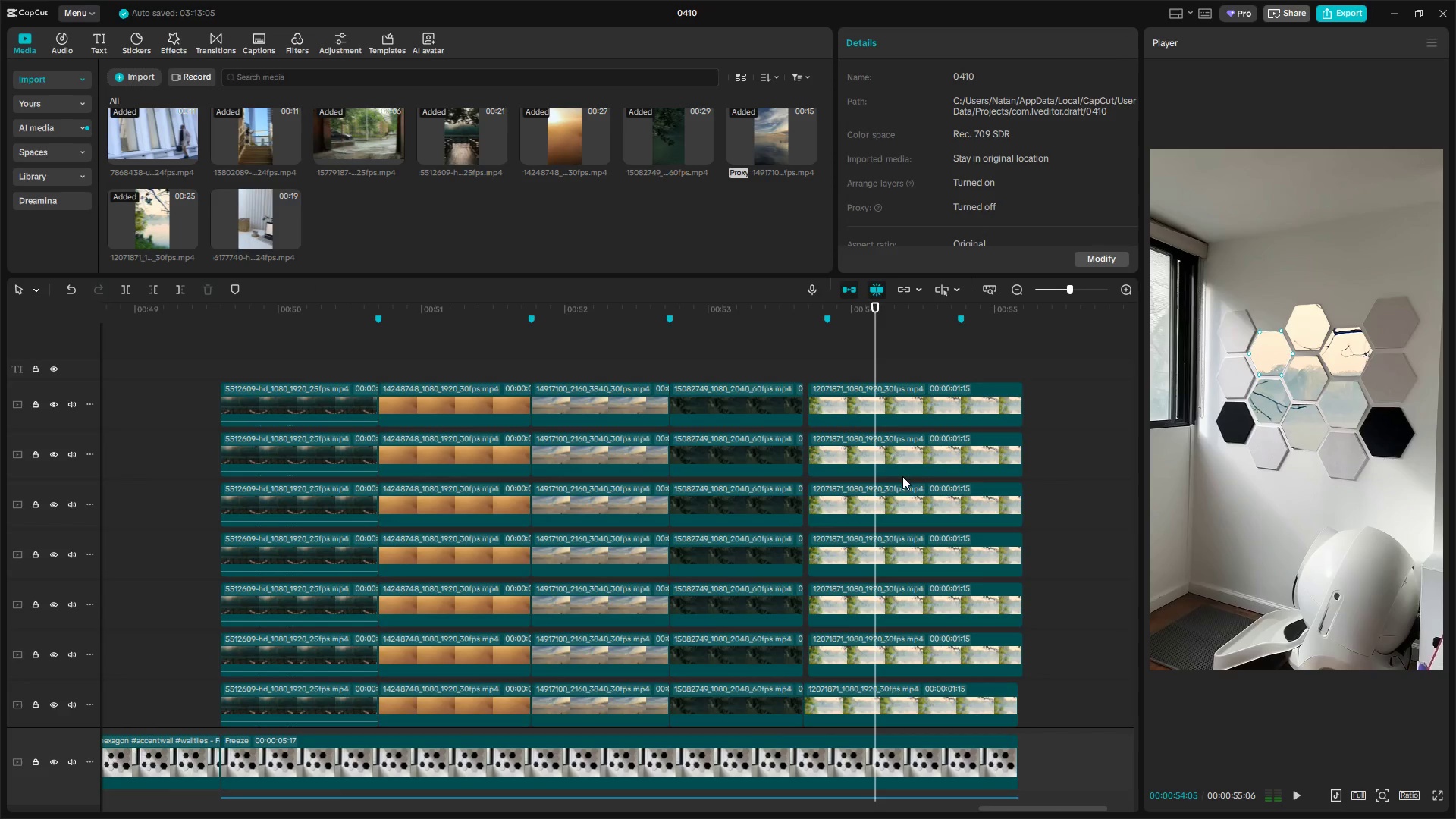 
hold_key(key=ControlLeft, duration=0.7)
 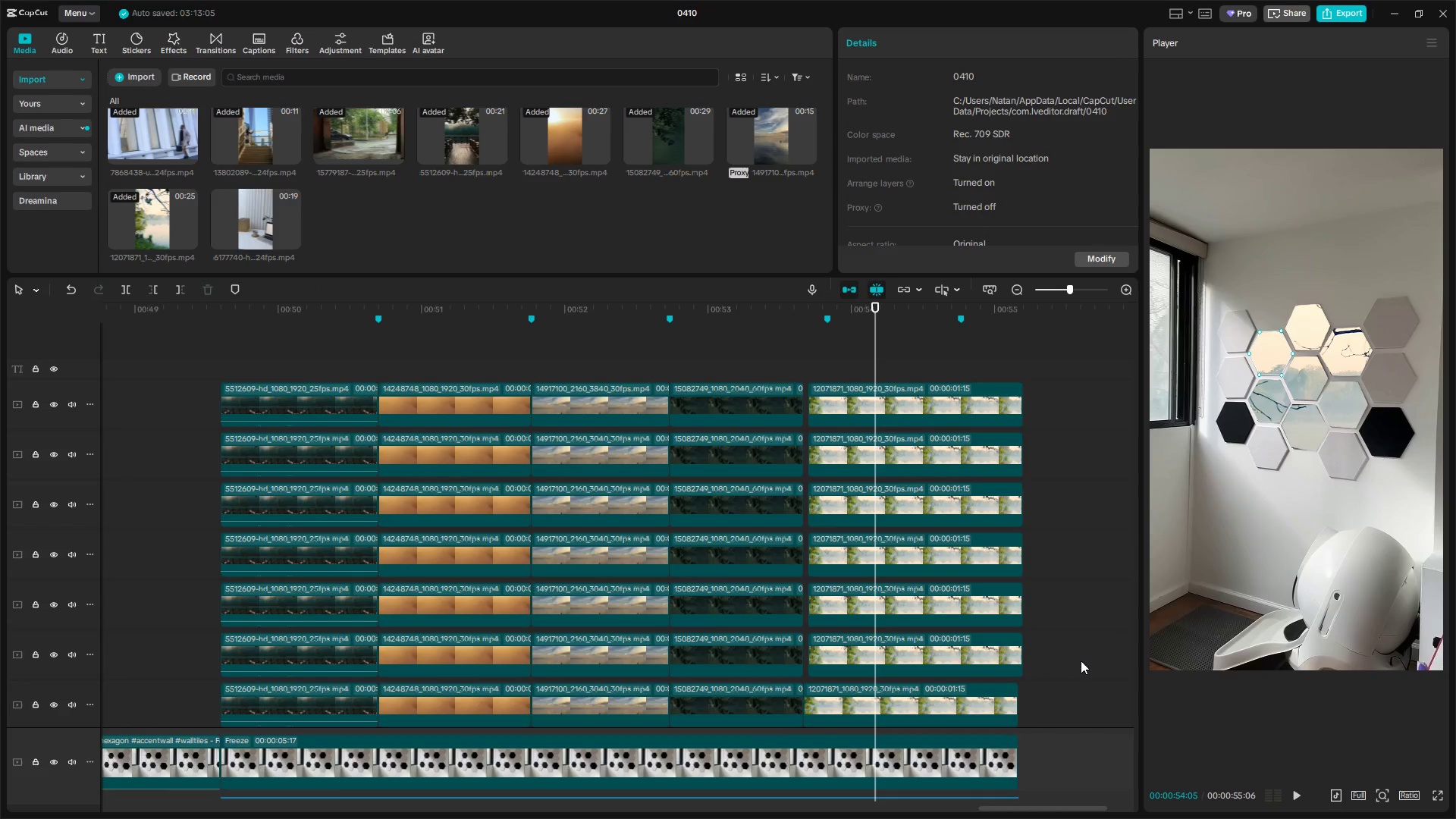 
left_click_drag(start_coordinate=[1059, 667], to_coordinate=[942, 412])
 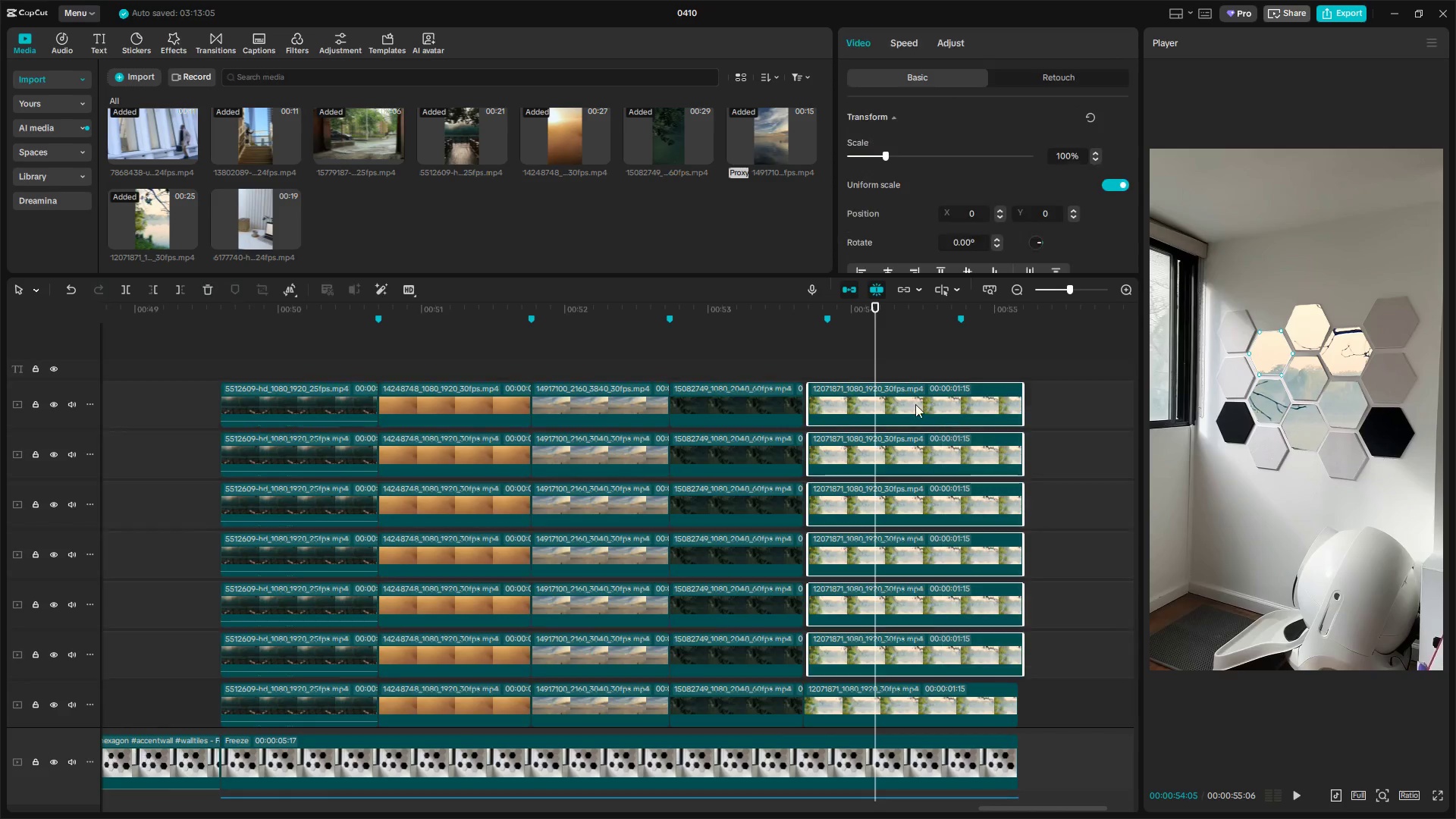 
left_click_drag(start_coordinate=[913, 402], to_coordinate=[907, 403])
 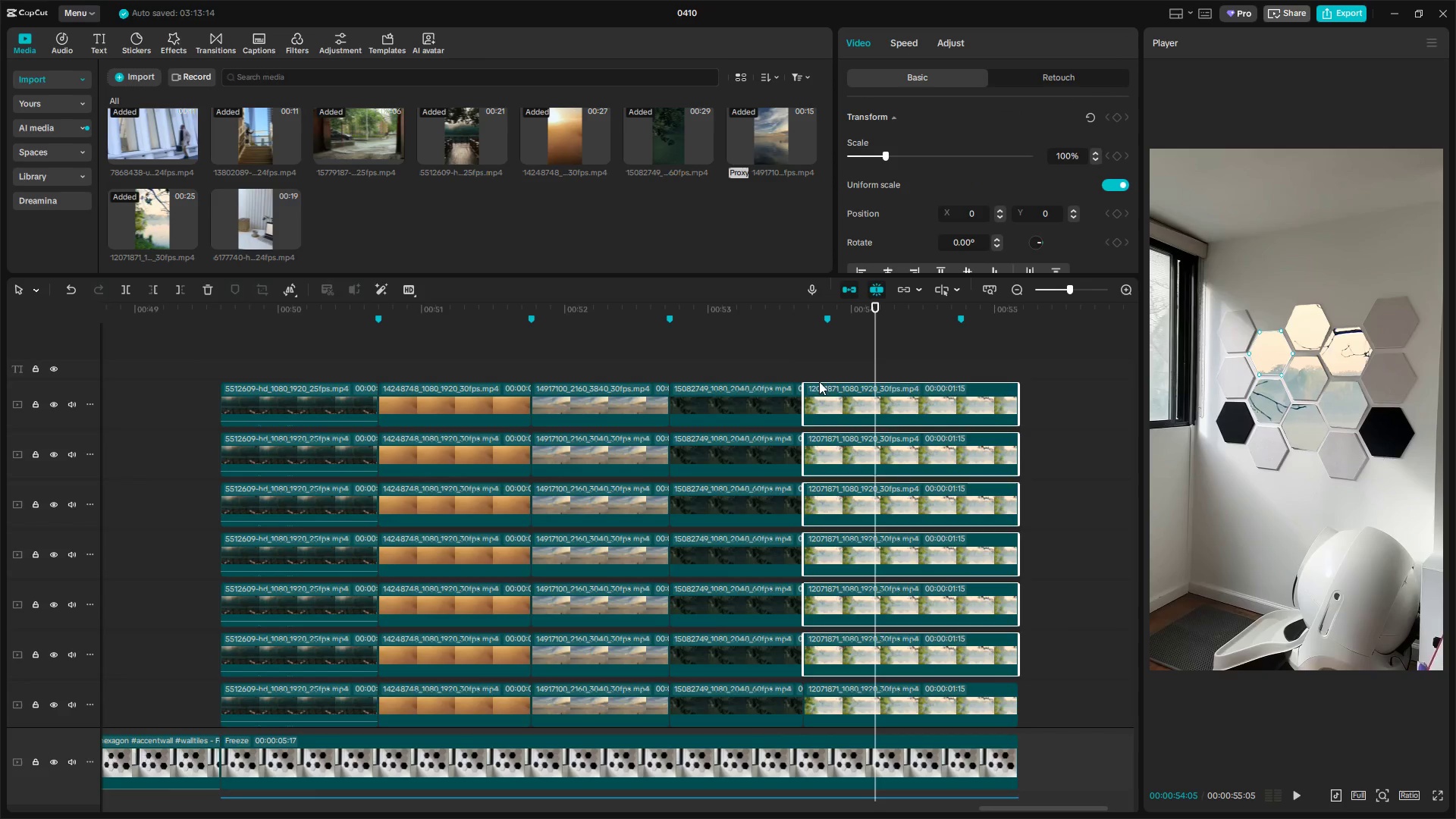 
left_click([780, 359])
 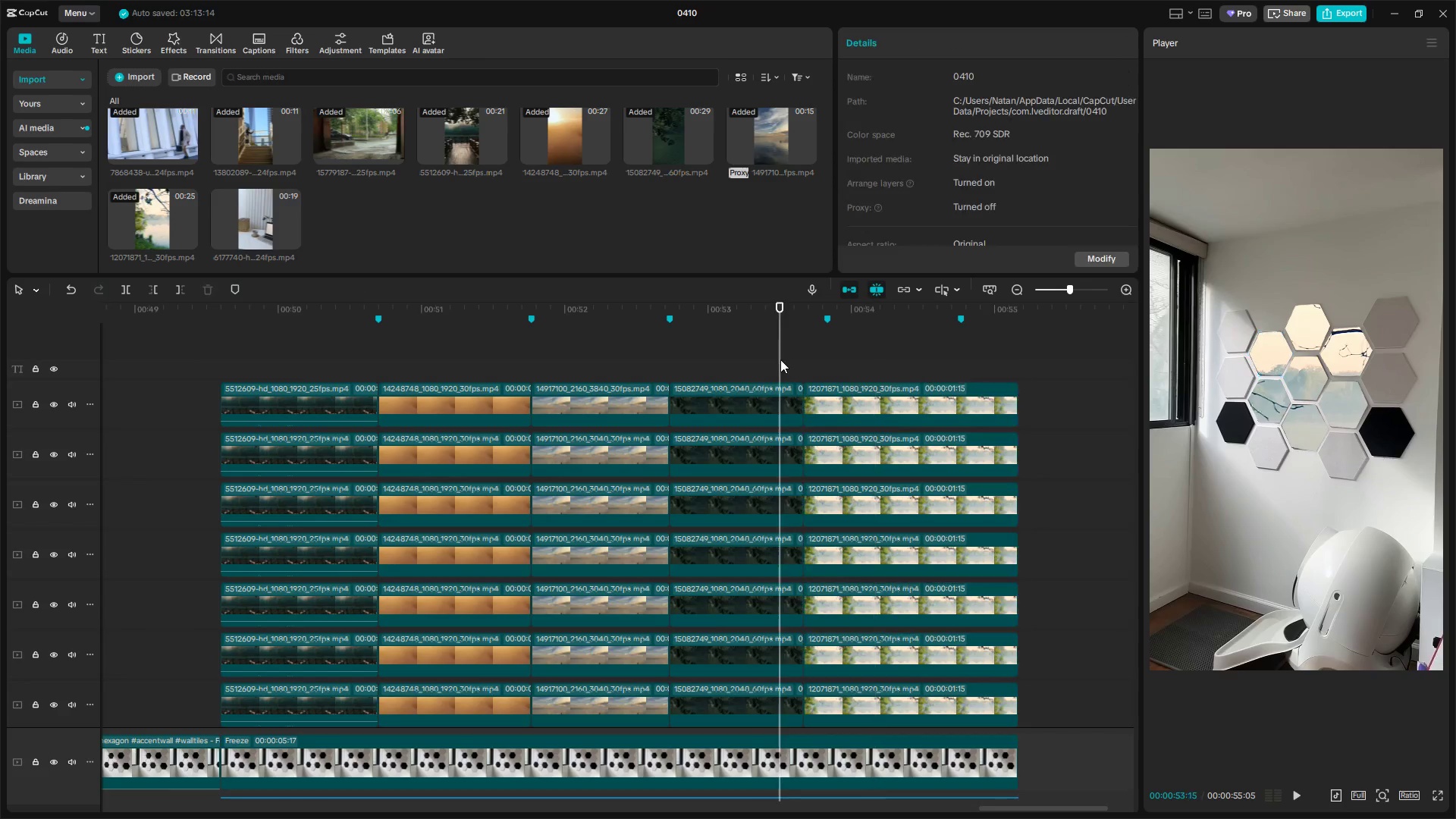 
key(Space)
 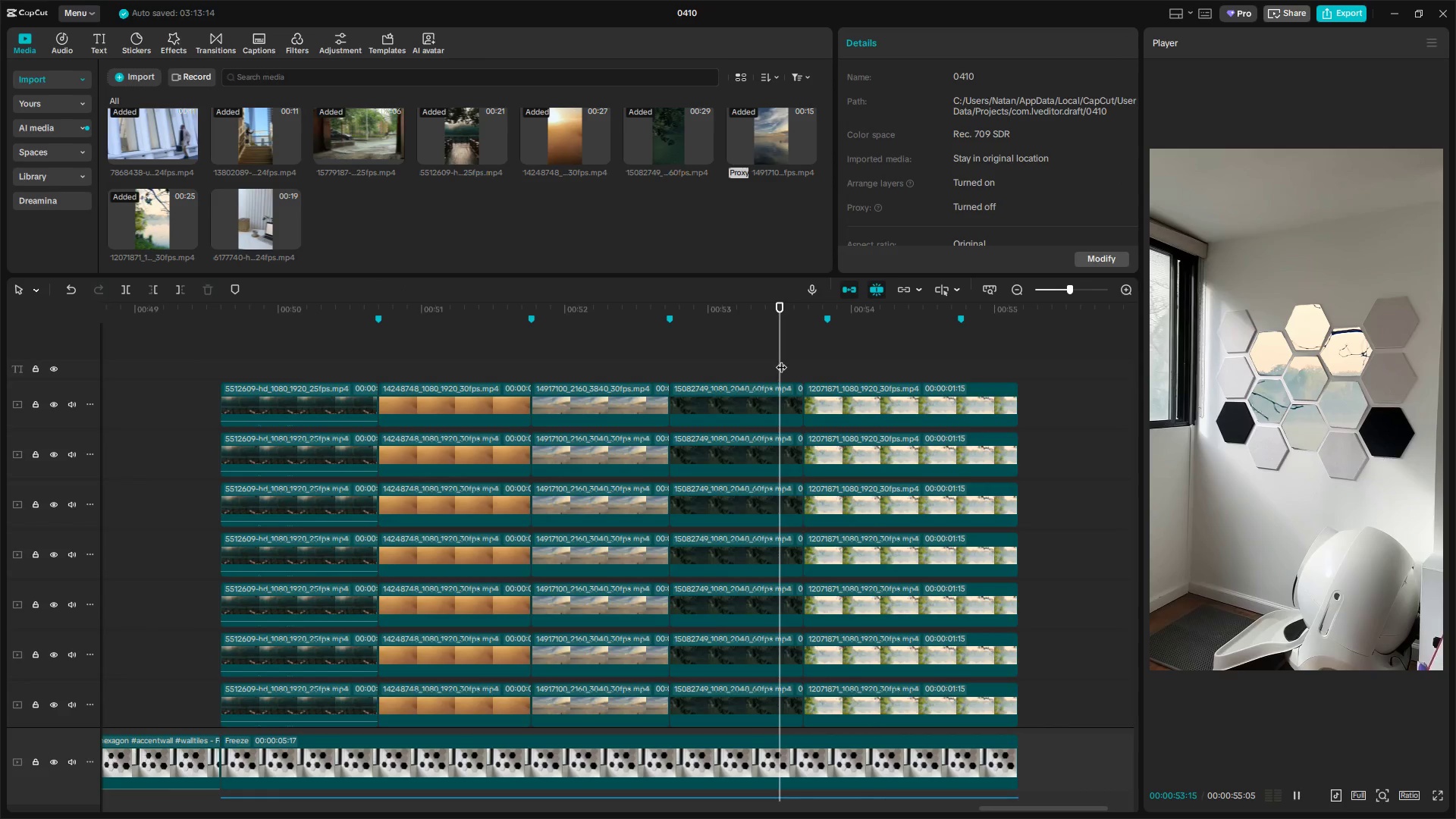 
key(Space)
 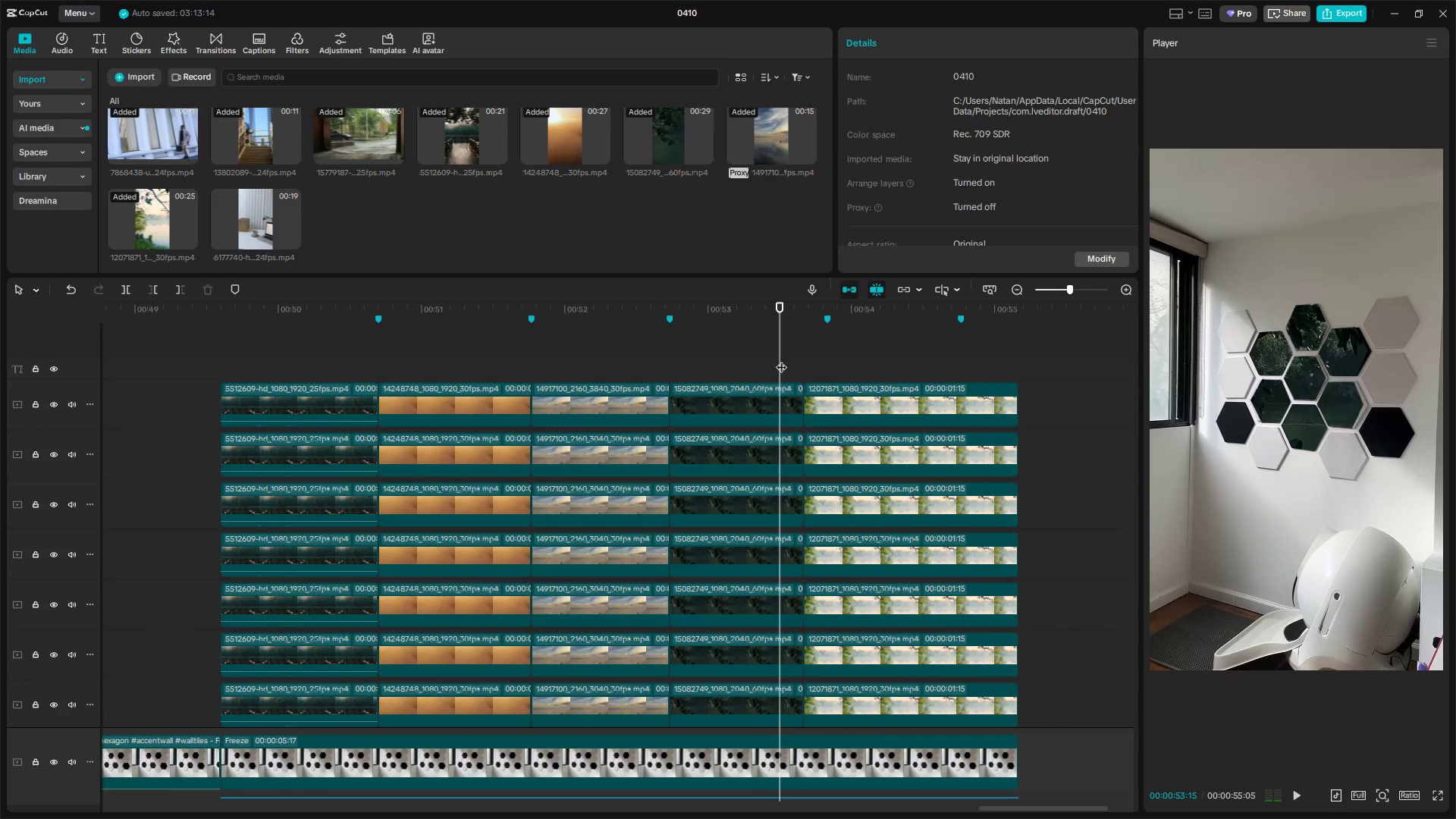 
key(Space)
 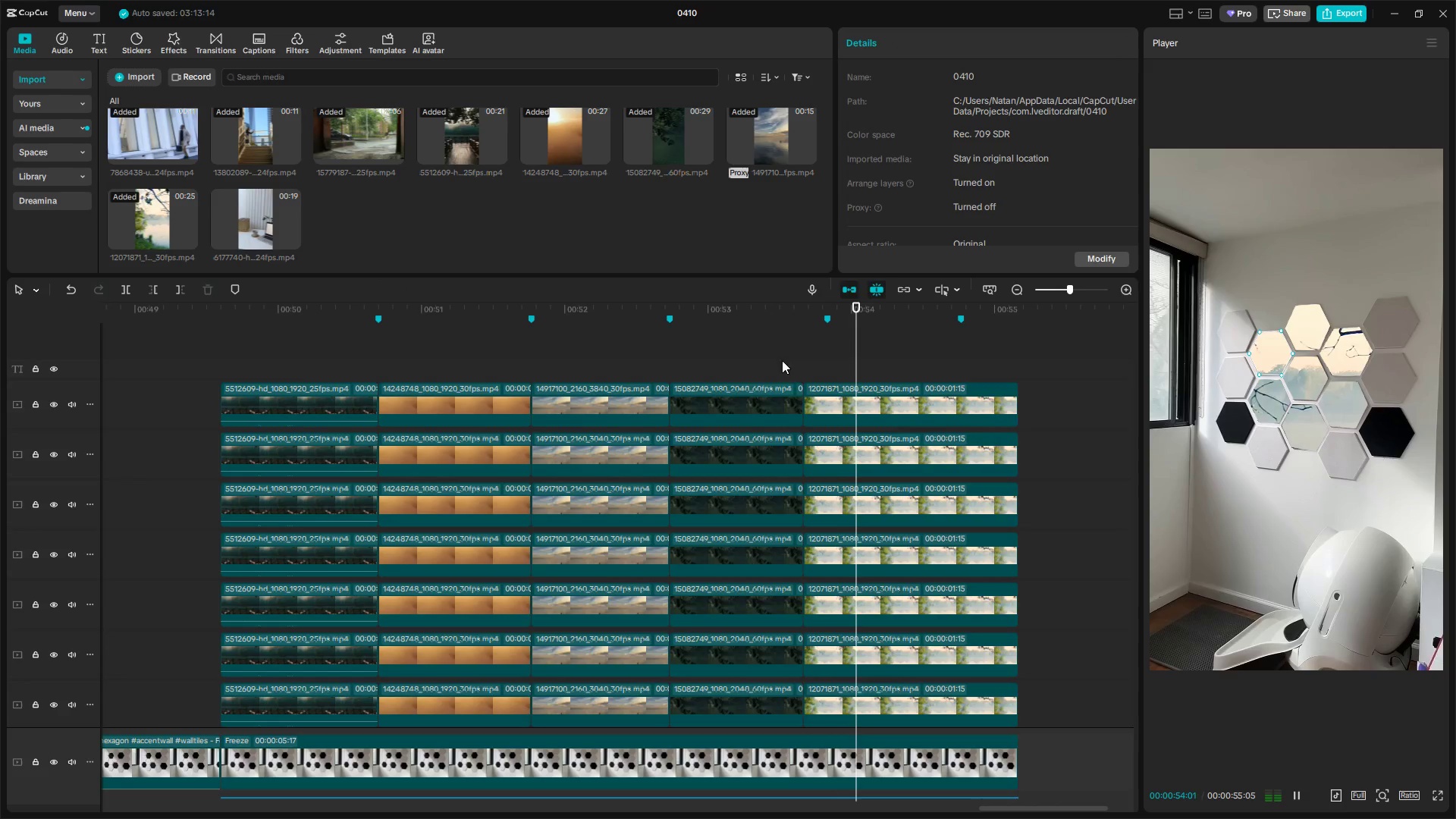 
hold_key(key=ControlLeft, duration=1.22)
scroll: coordinate [949, 692], scroll_direction: down, amount: 15.0
 